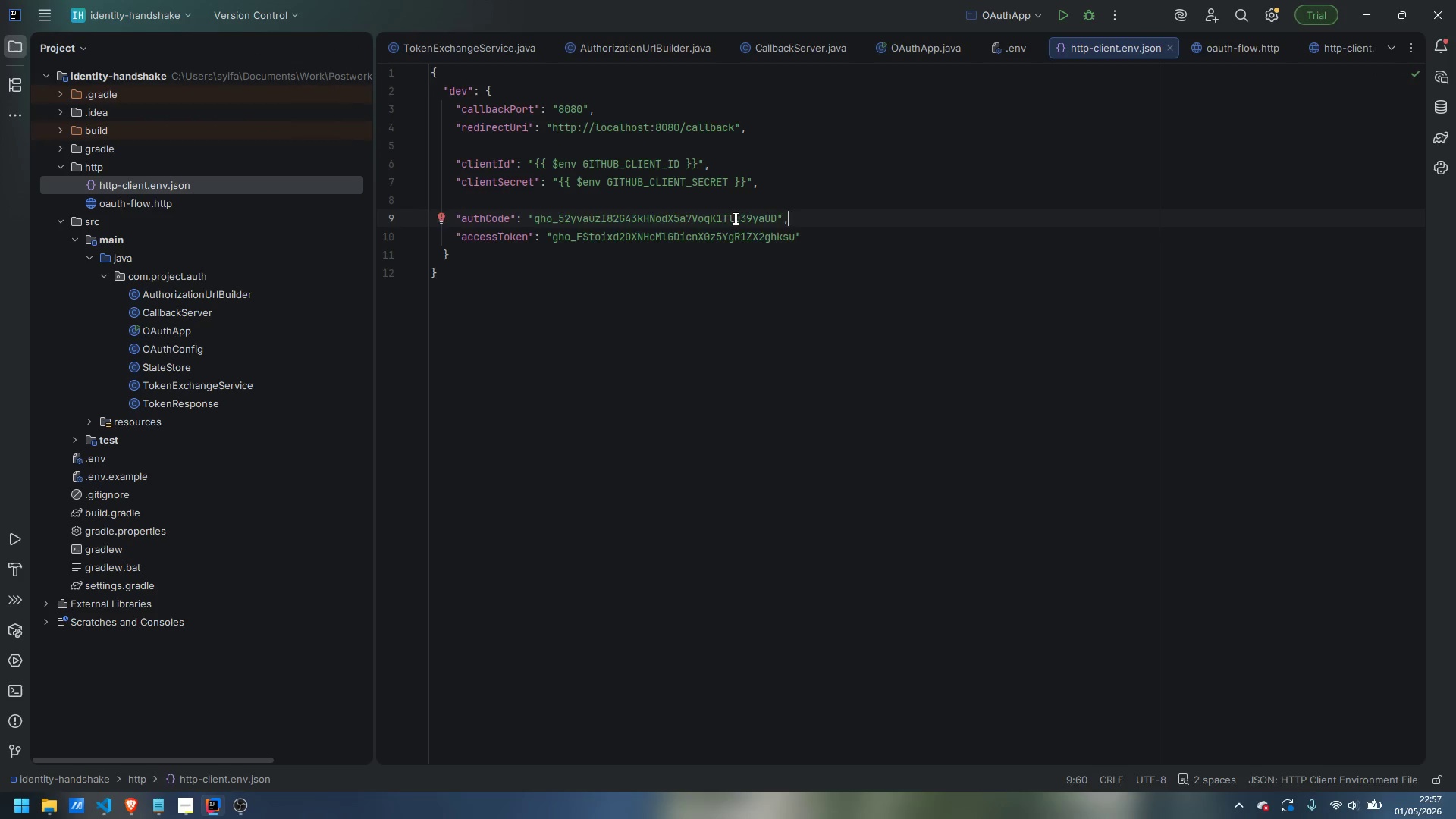 
double_click([734, 218])
 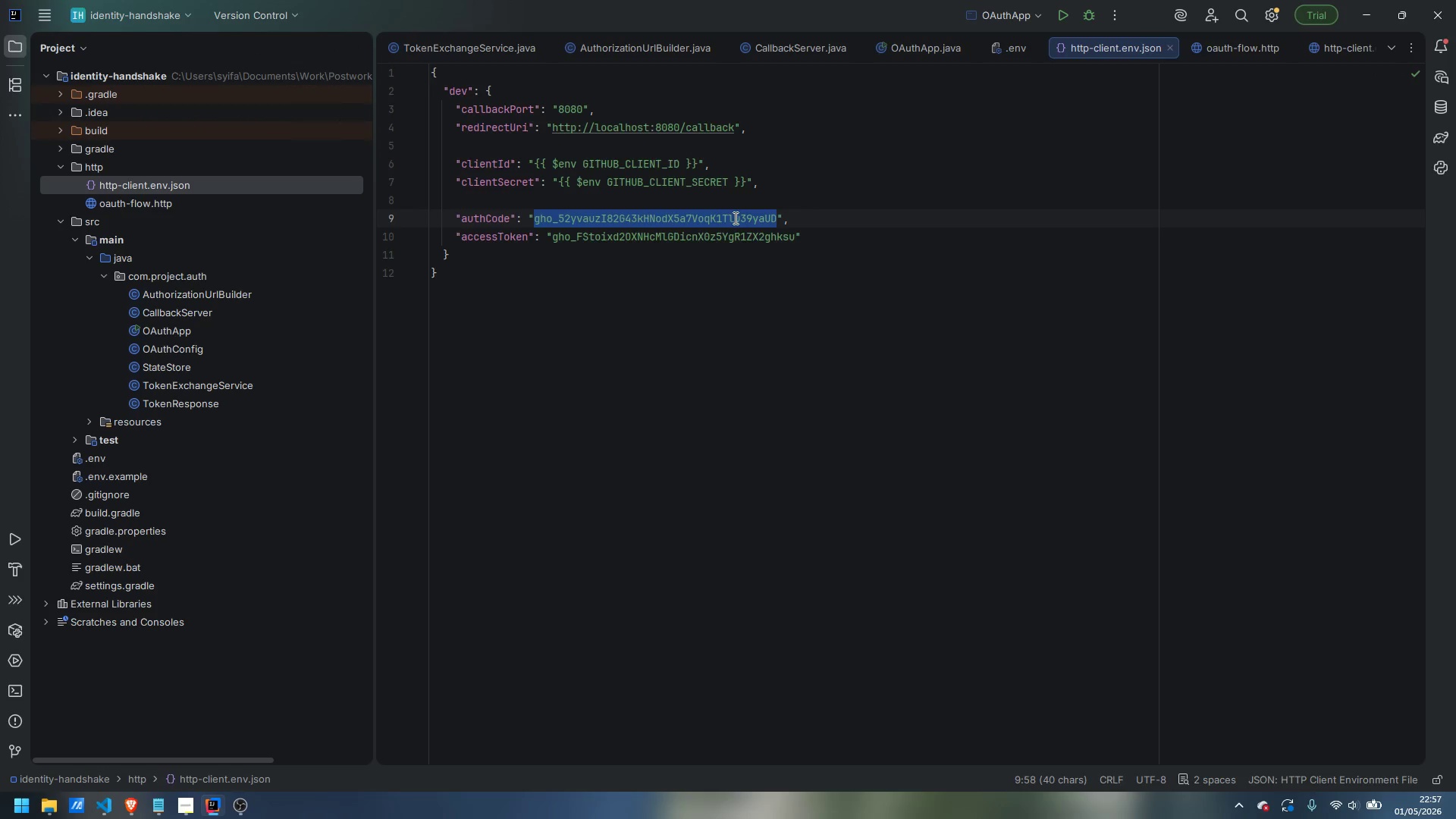 
key(Backspace)
 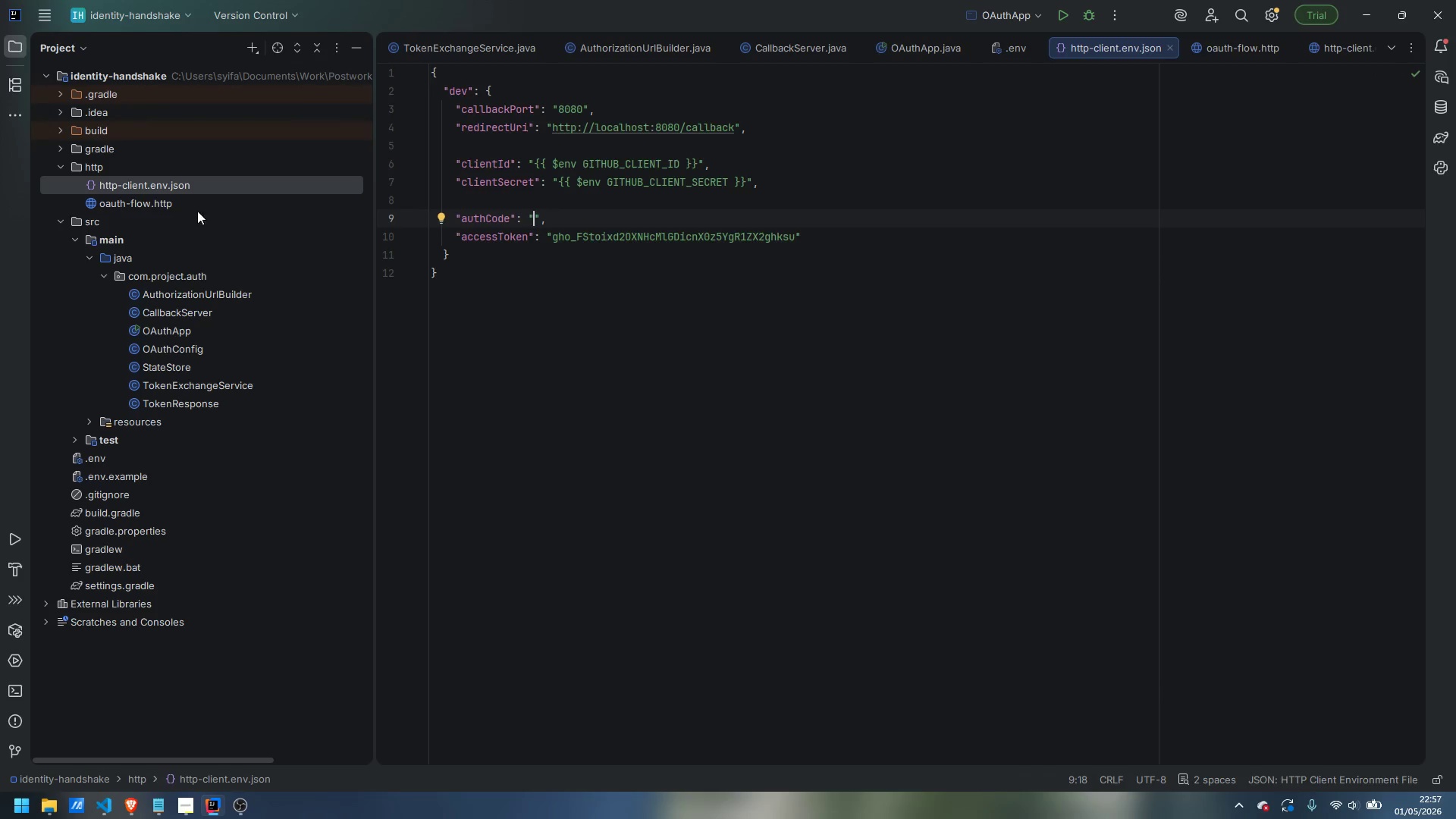 
double_click([167, 198])
 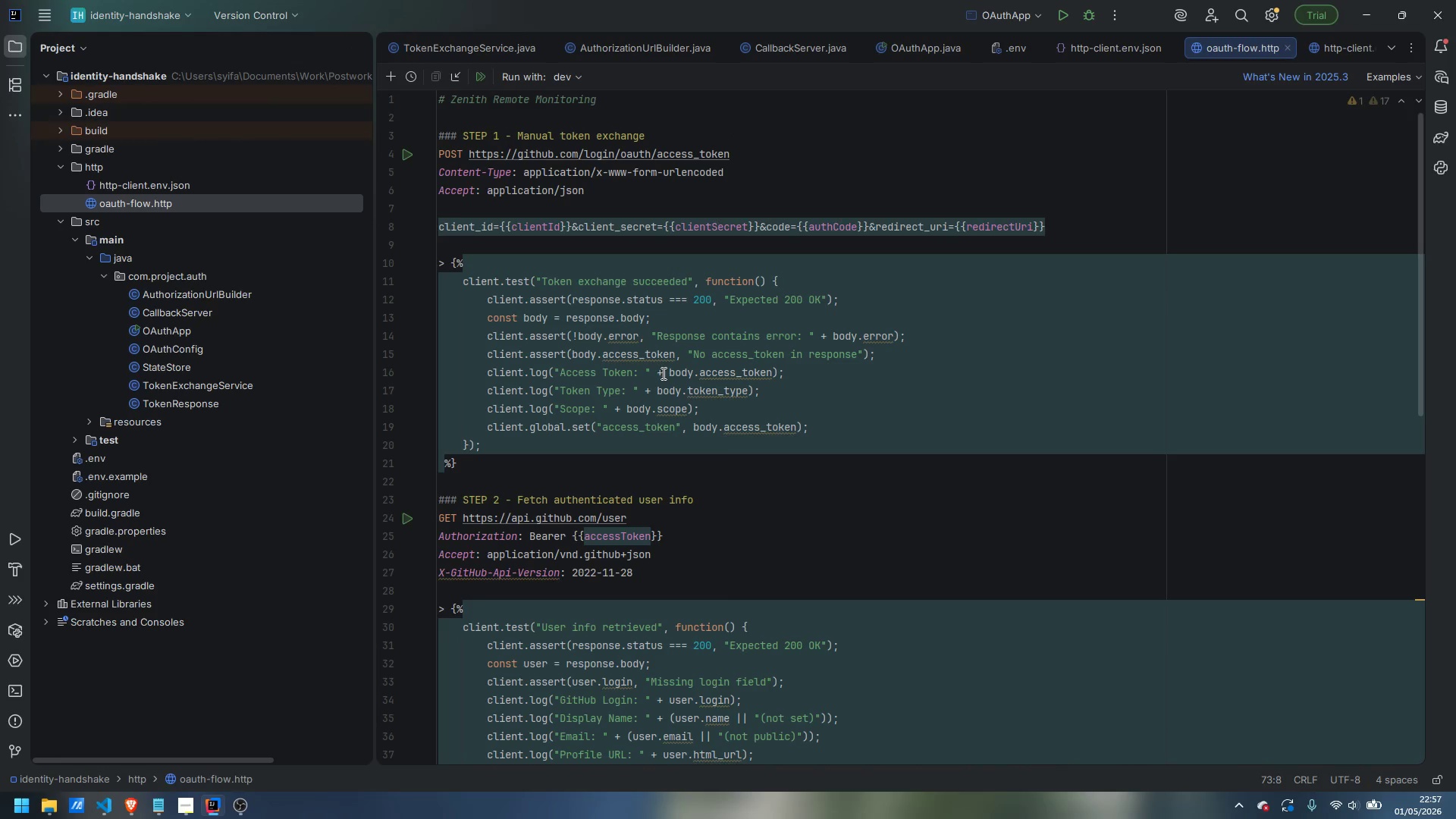 
scroll: coordinate [662, 373], scroll_direction: down, amount: 4.0
 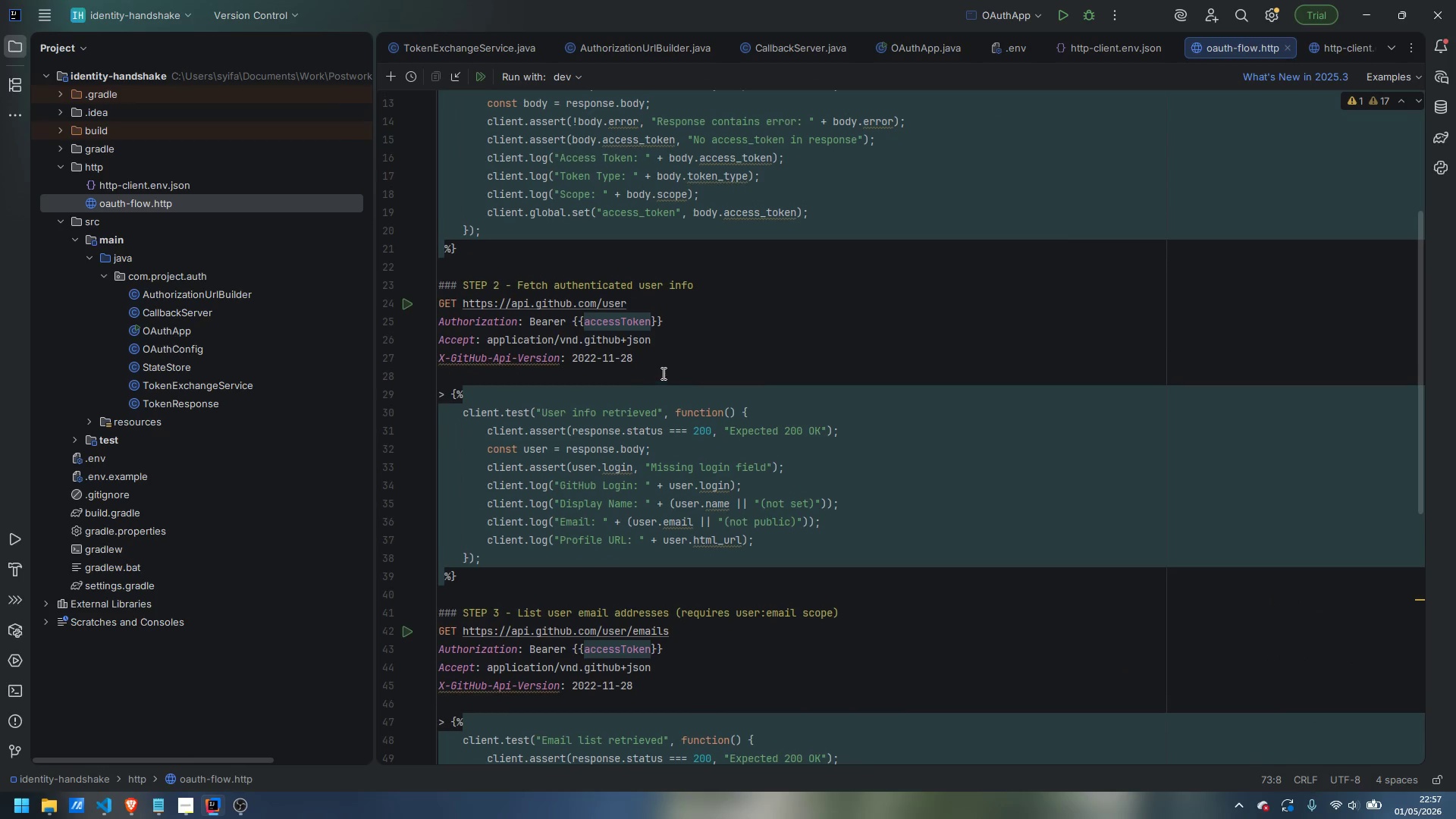 
scroll: coordinate [662, 373], scroll_direction: up, amount: 2.0
 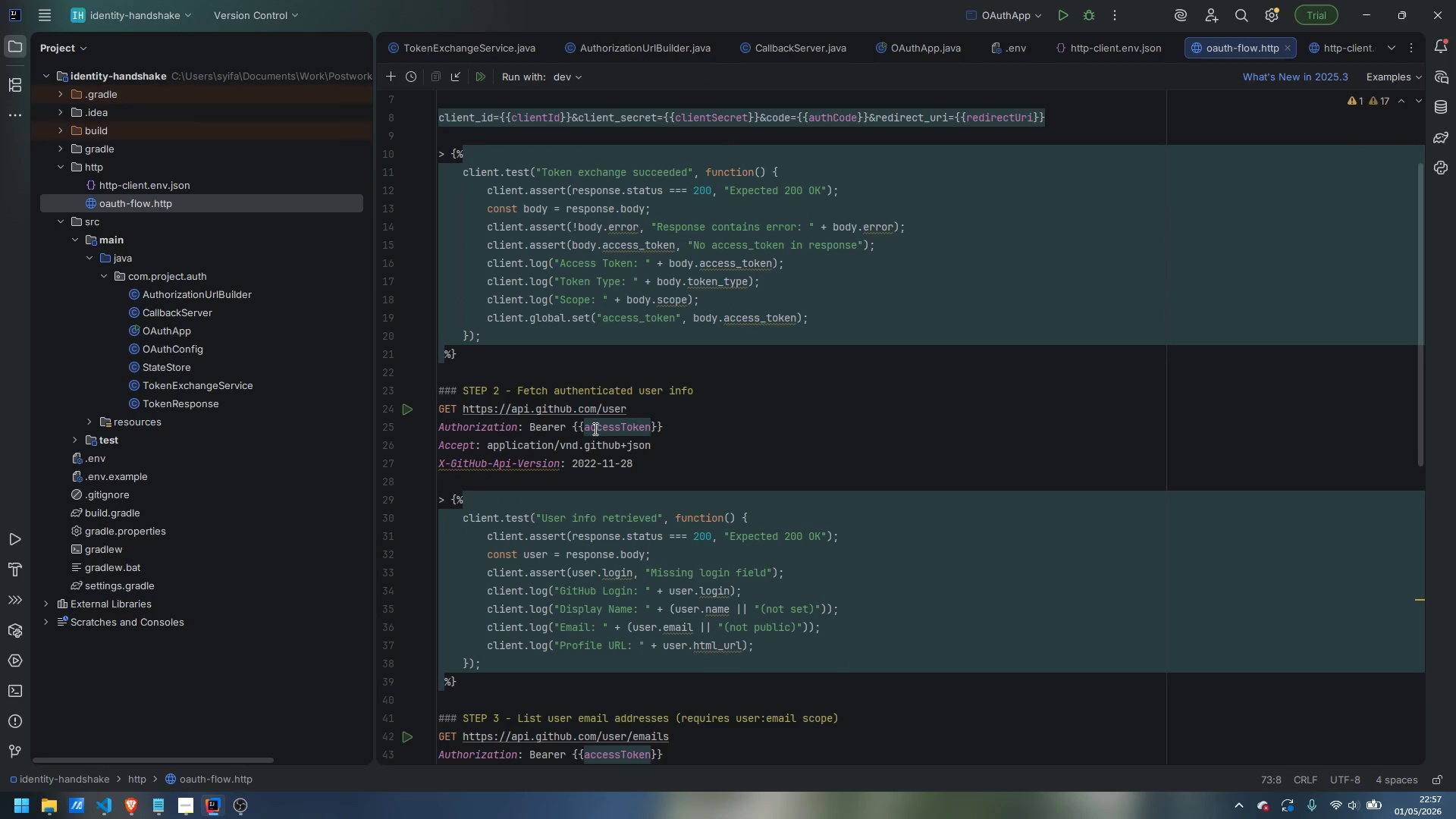 
scroll: coordinate [615, 465], scroll_direction: down, amount: 1.0
 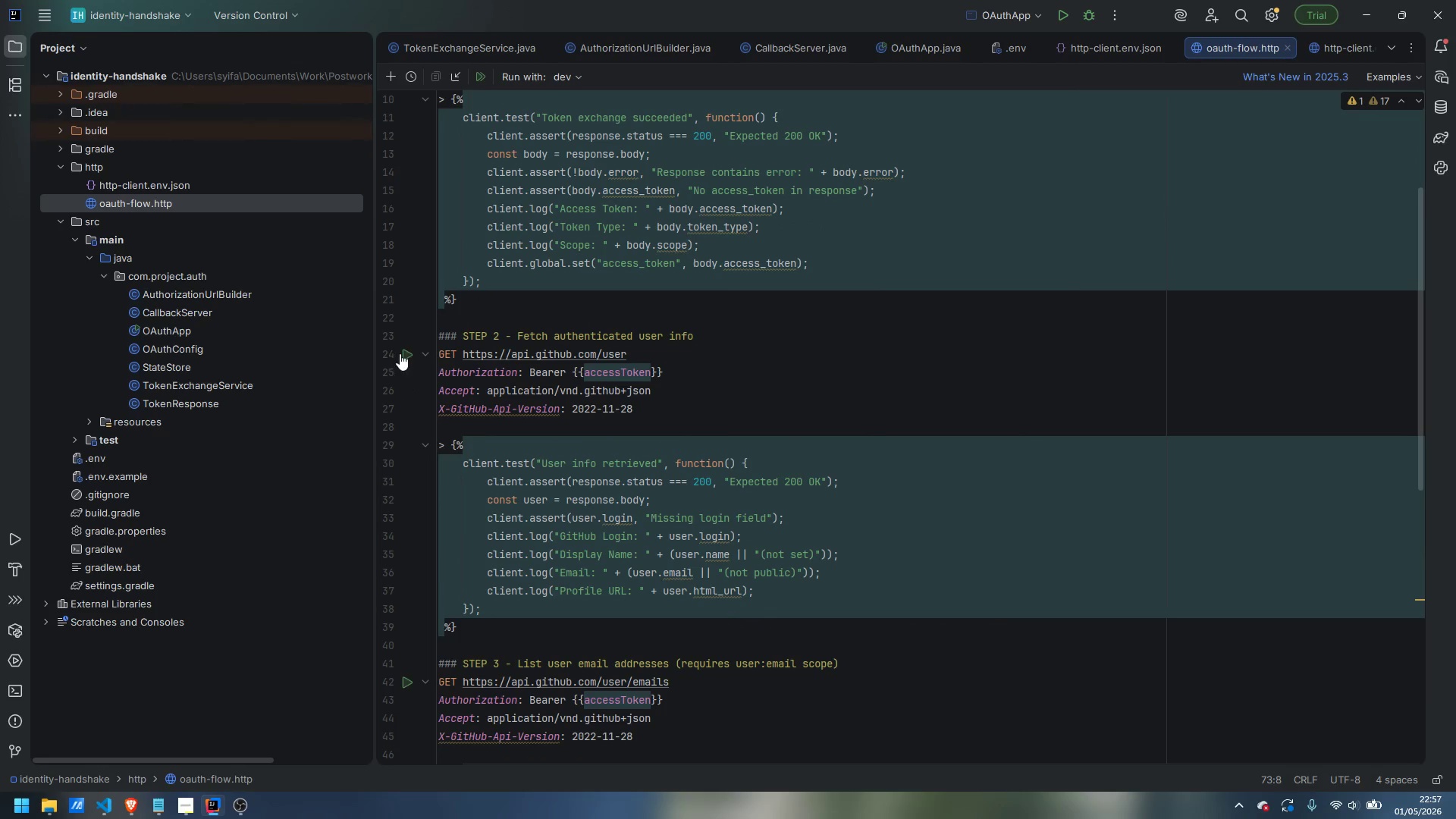 
left_click([403, 353])
 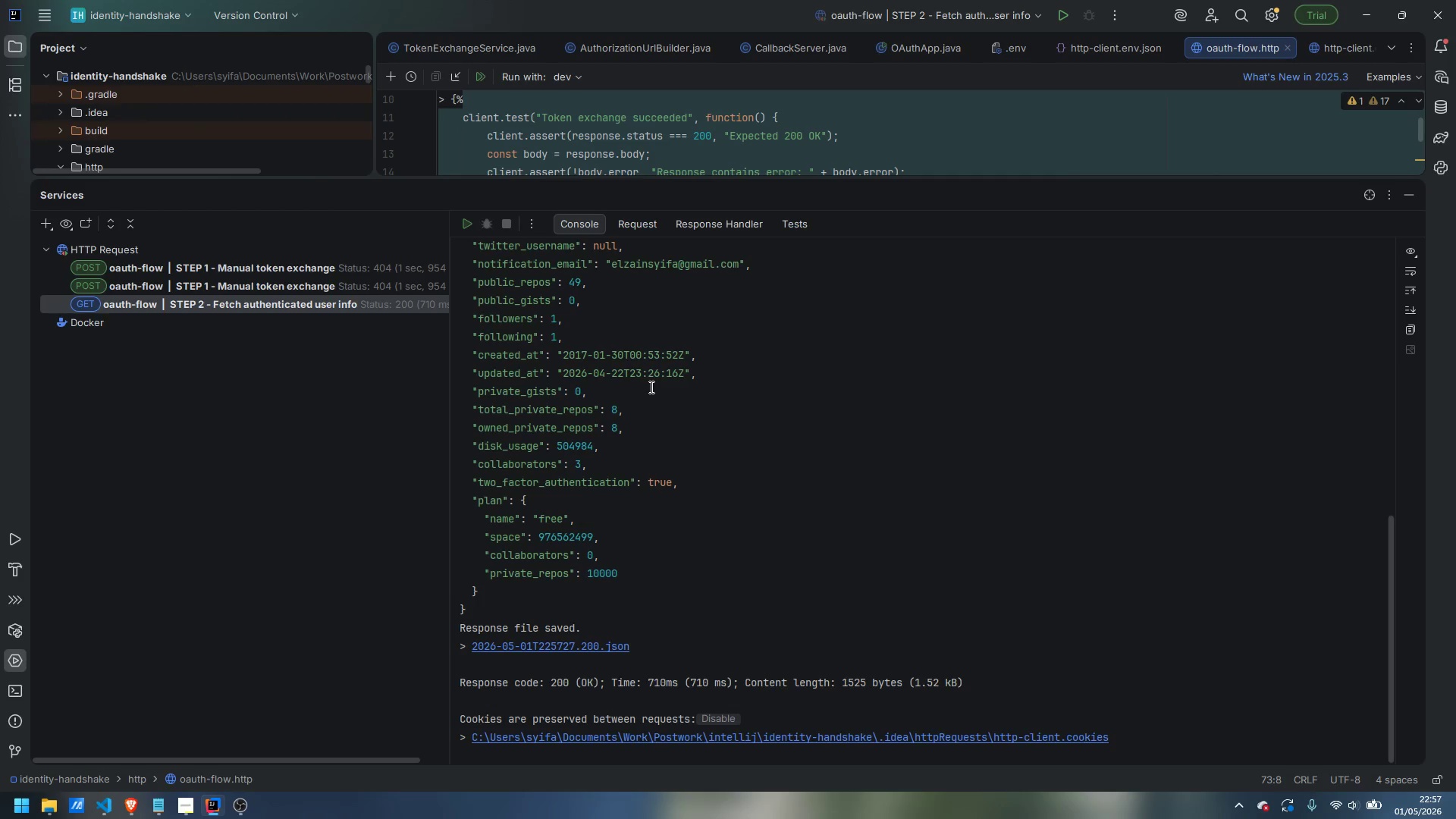 
wait(14.53)
 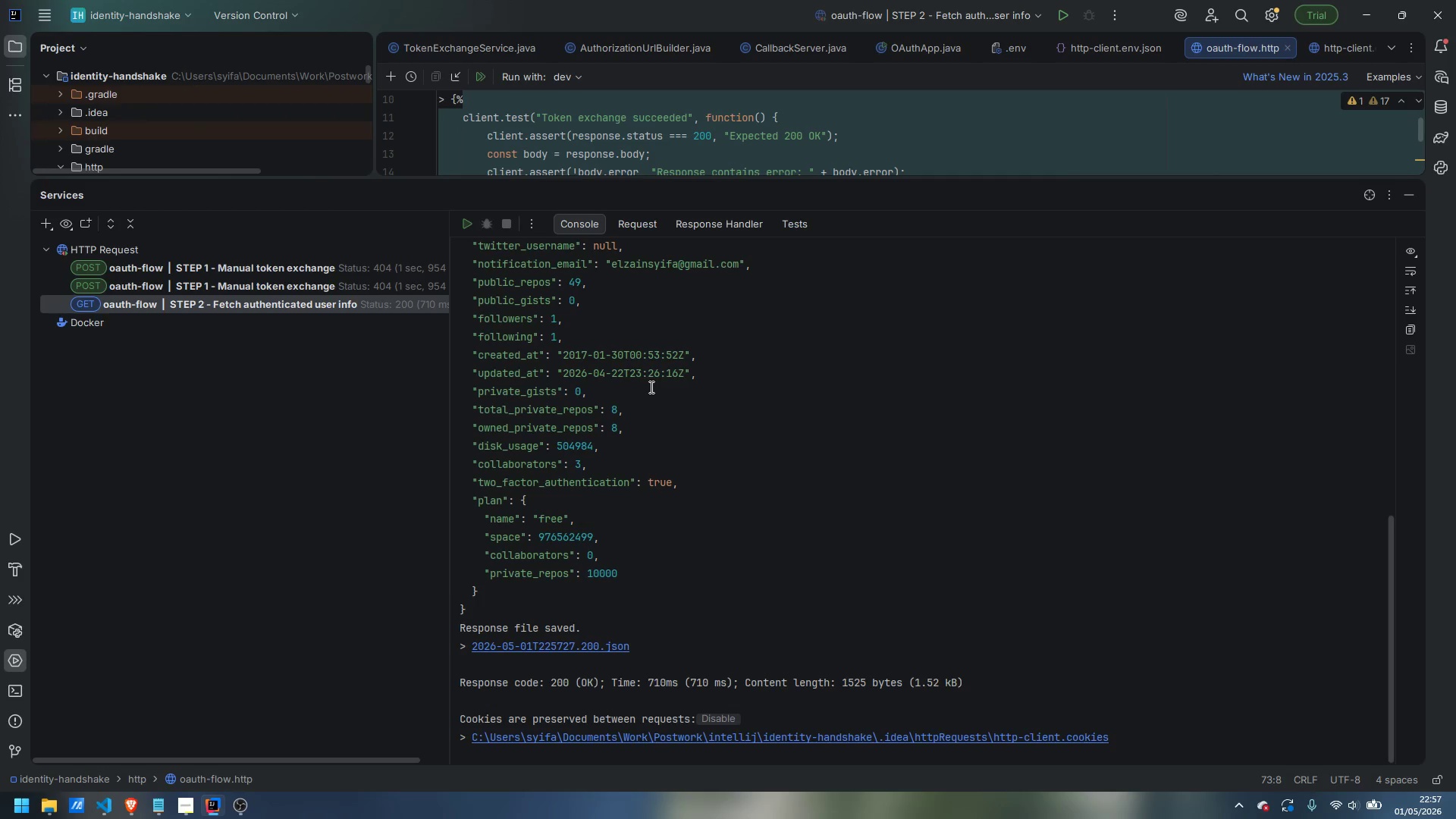 
left_click([1410, 194])
 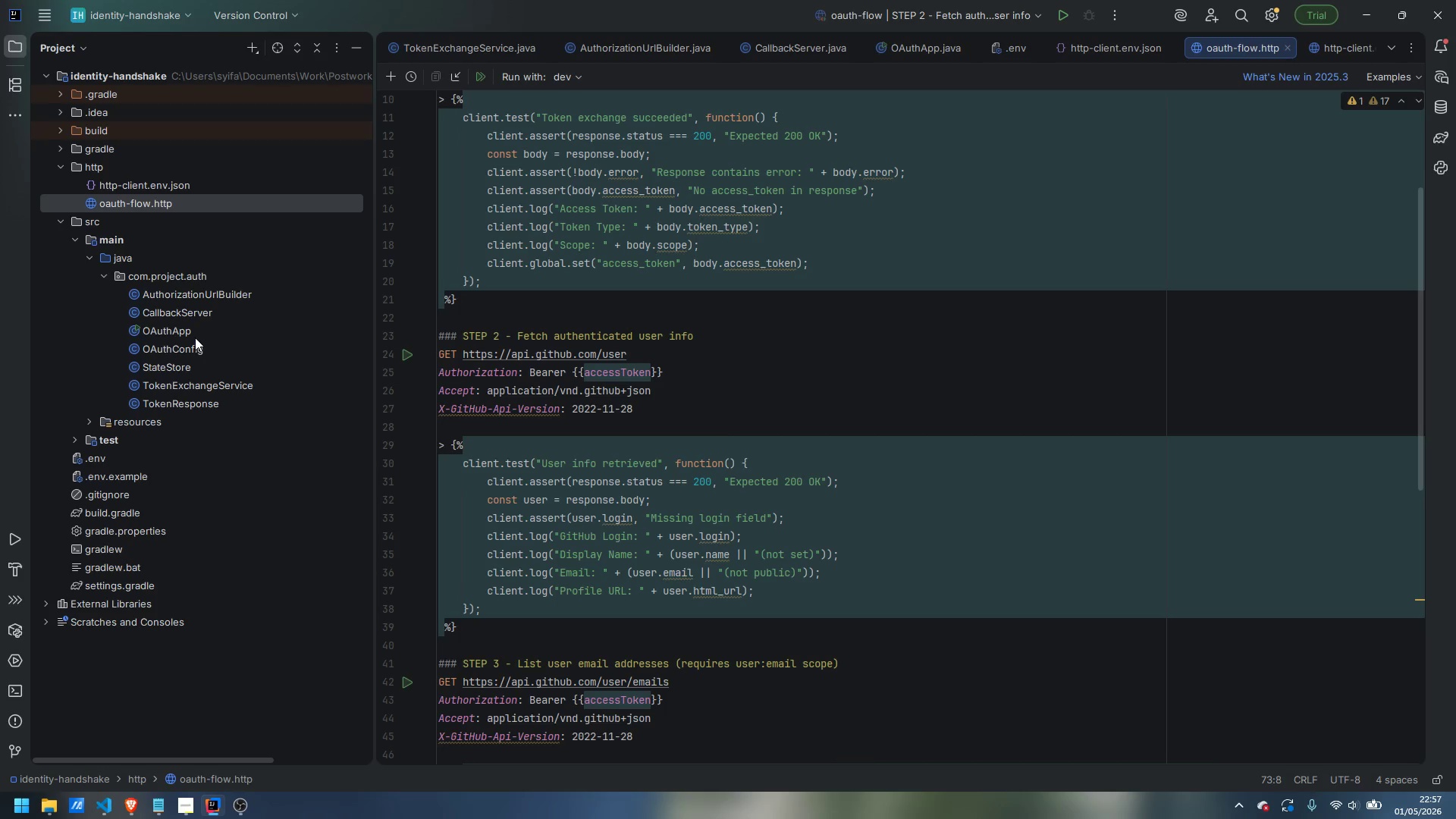 
double_click([187, 310])
 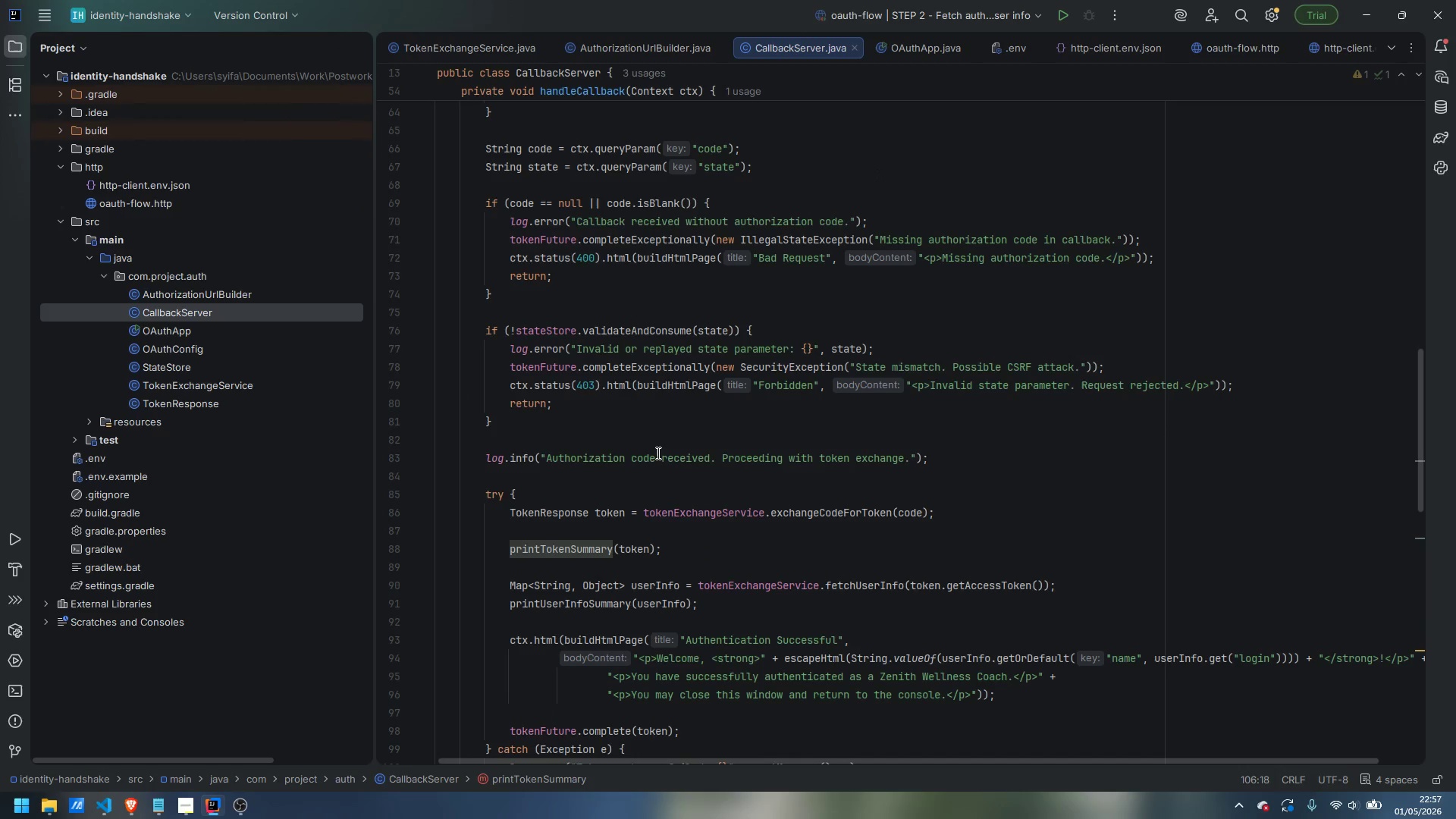 
scroll: coordinate [655, 450], scroll_direction: up, amount: 6.0
 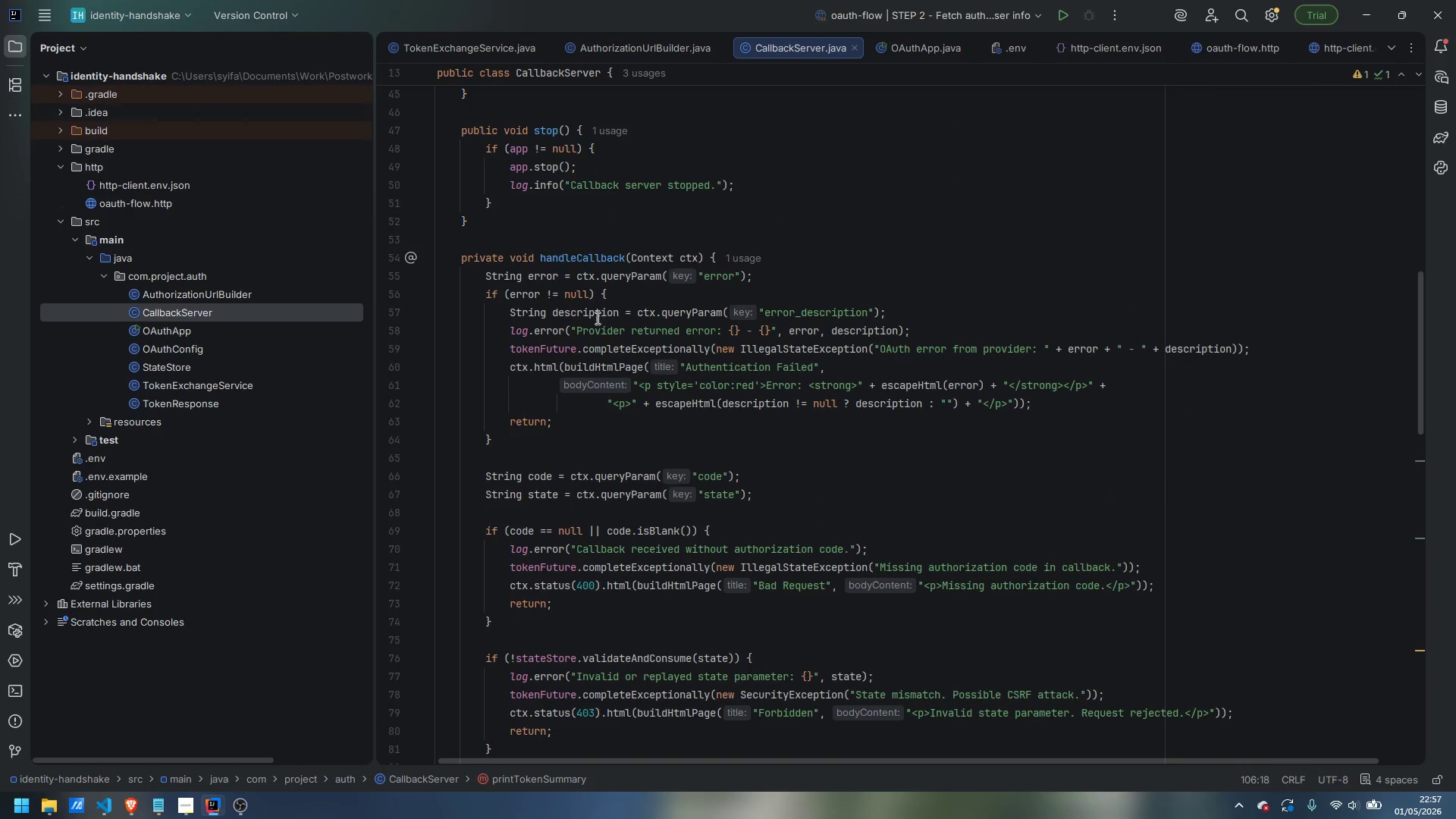 
scroll: coordinate [594, 384], scroll_direction: down, amount: 3.0
 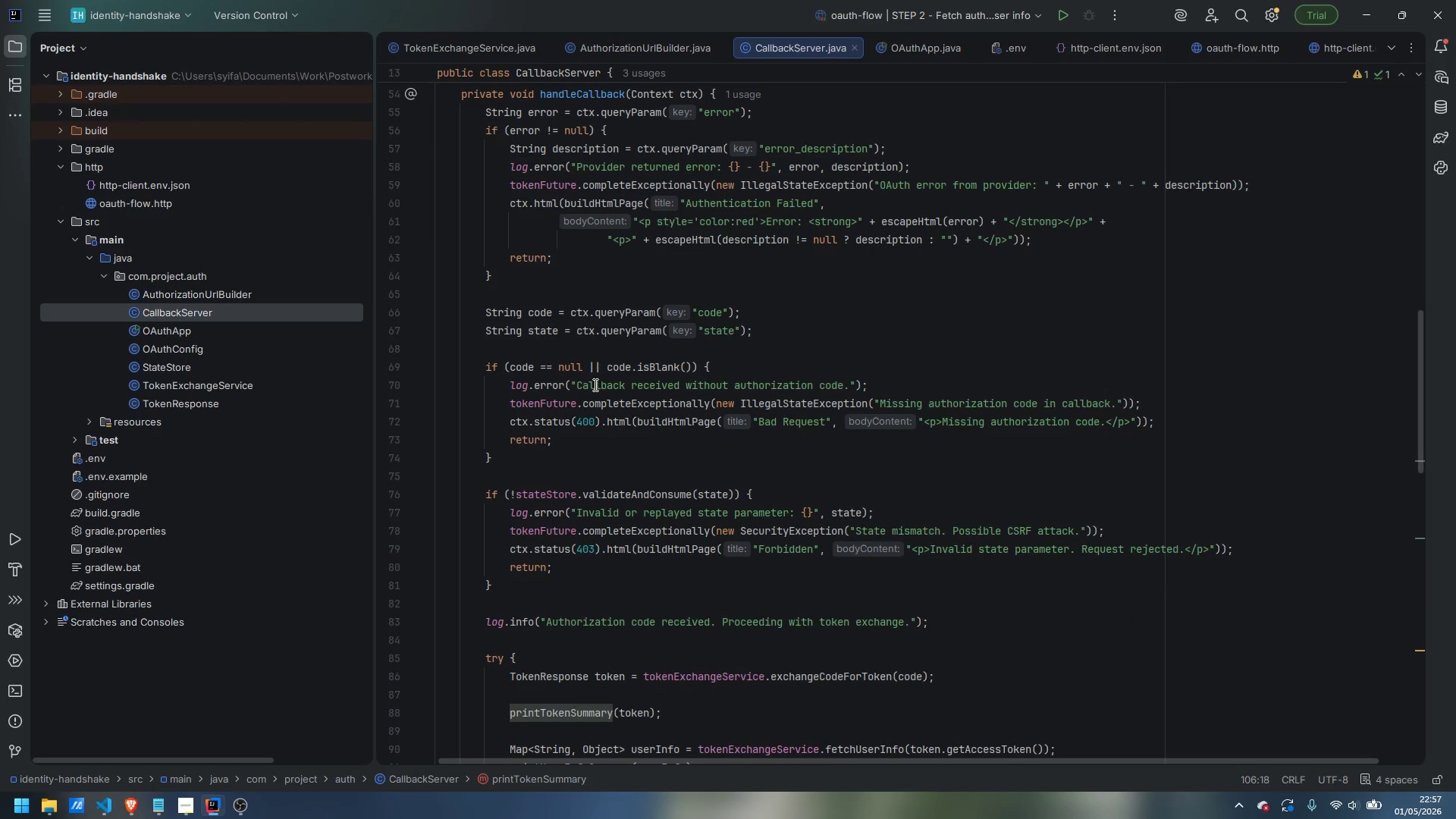 
scroll: coordinate [594, 384], scroll_direction: up, amount: 1.0
 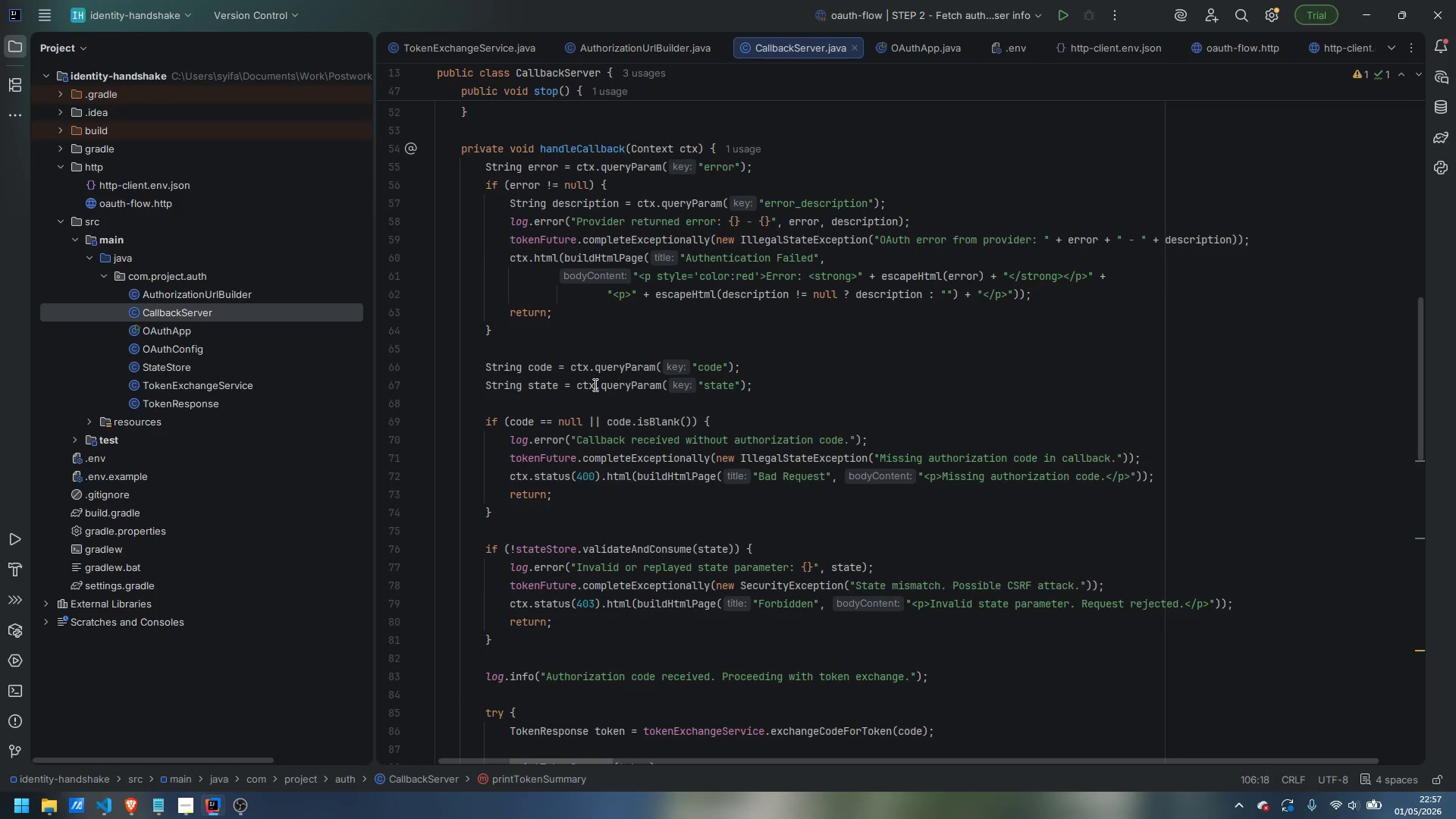 
scroll: coordinate [594, 384], scroll_direction: down, amount: 2.0
 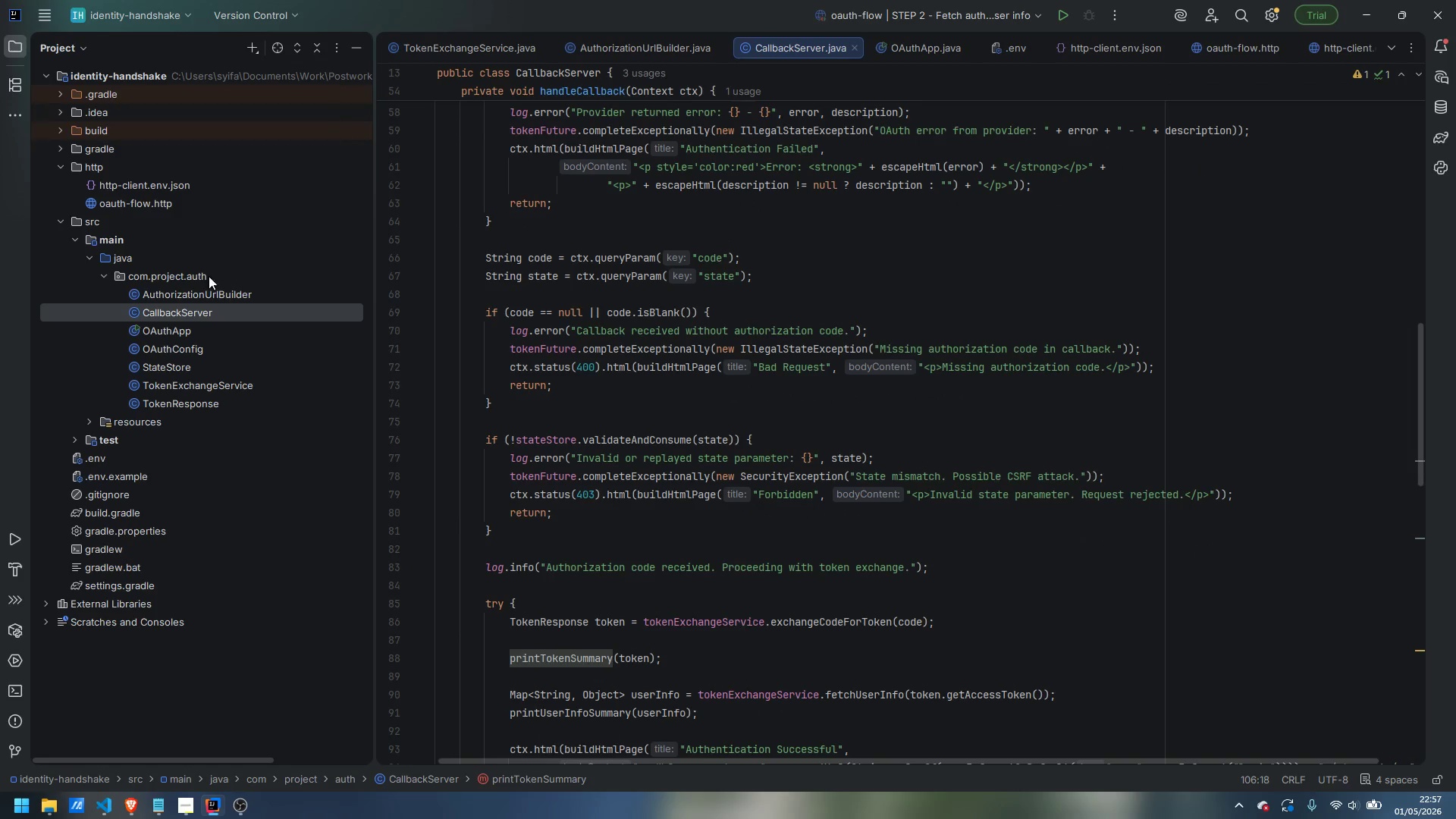 
double_click([189, 363])
 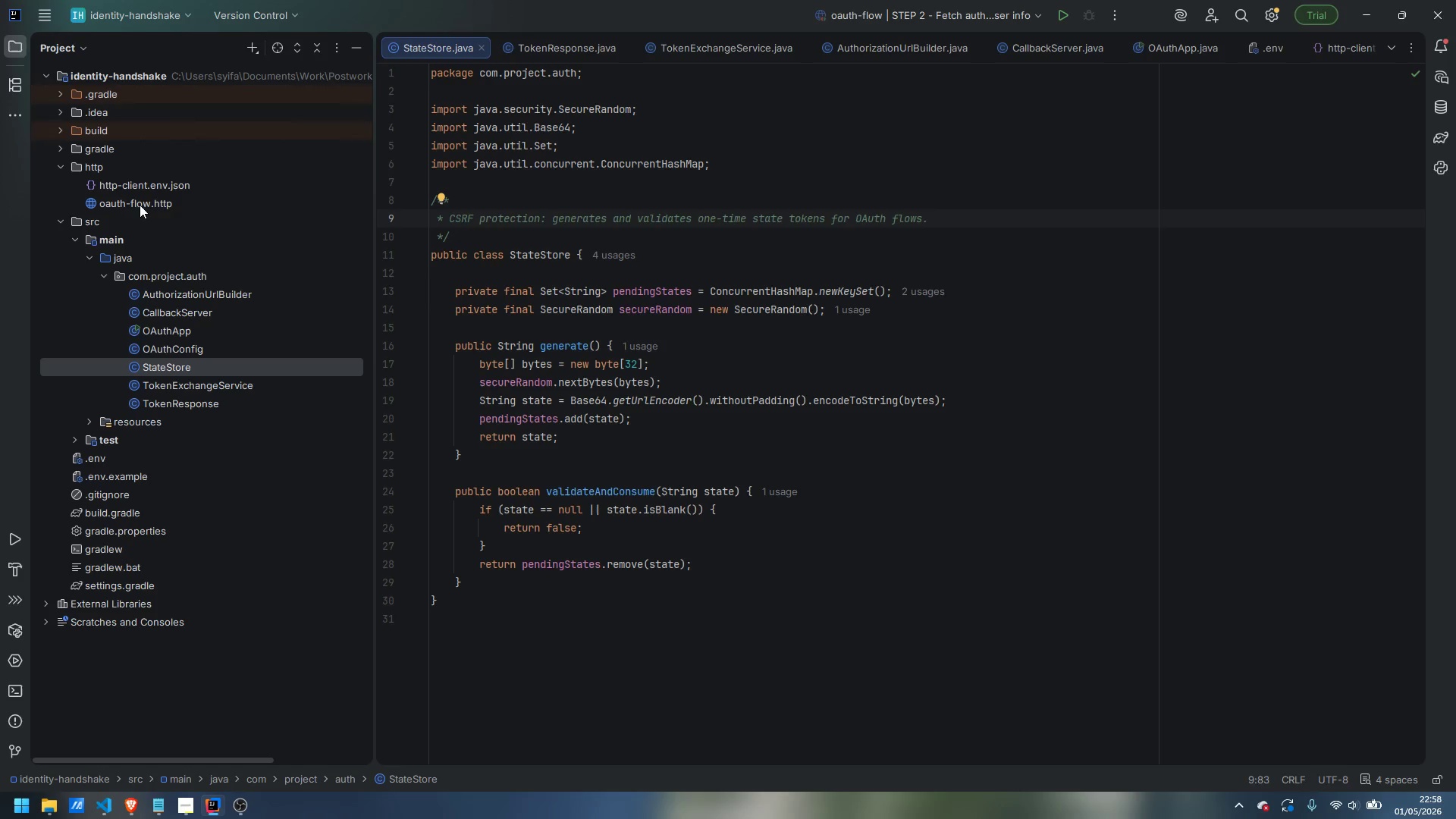 
wait(23.76)
 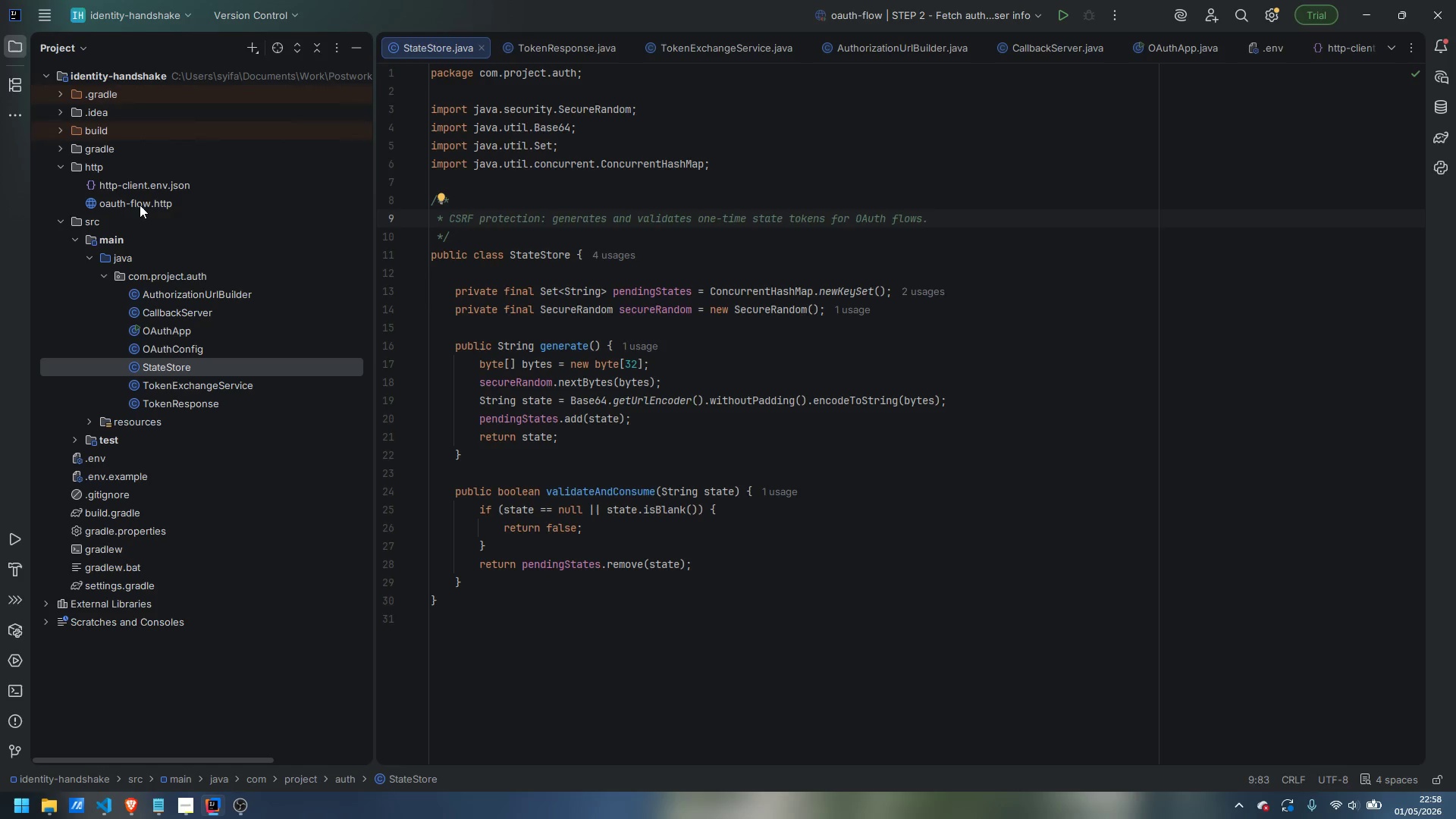 
double_click([140, 205])
 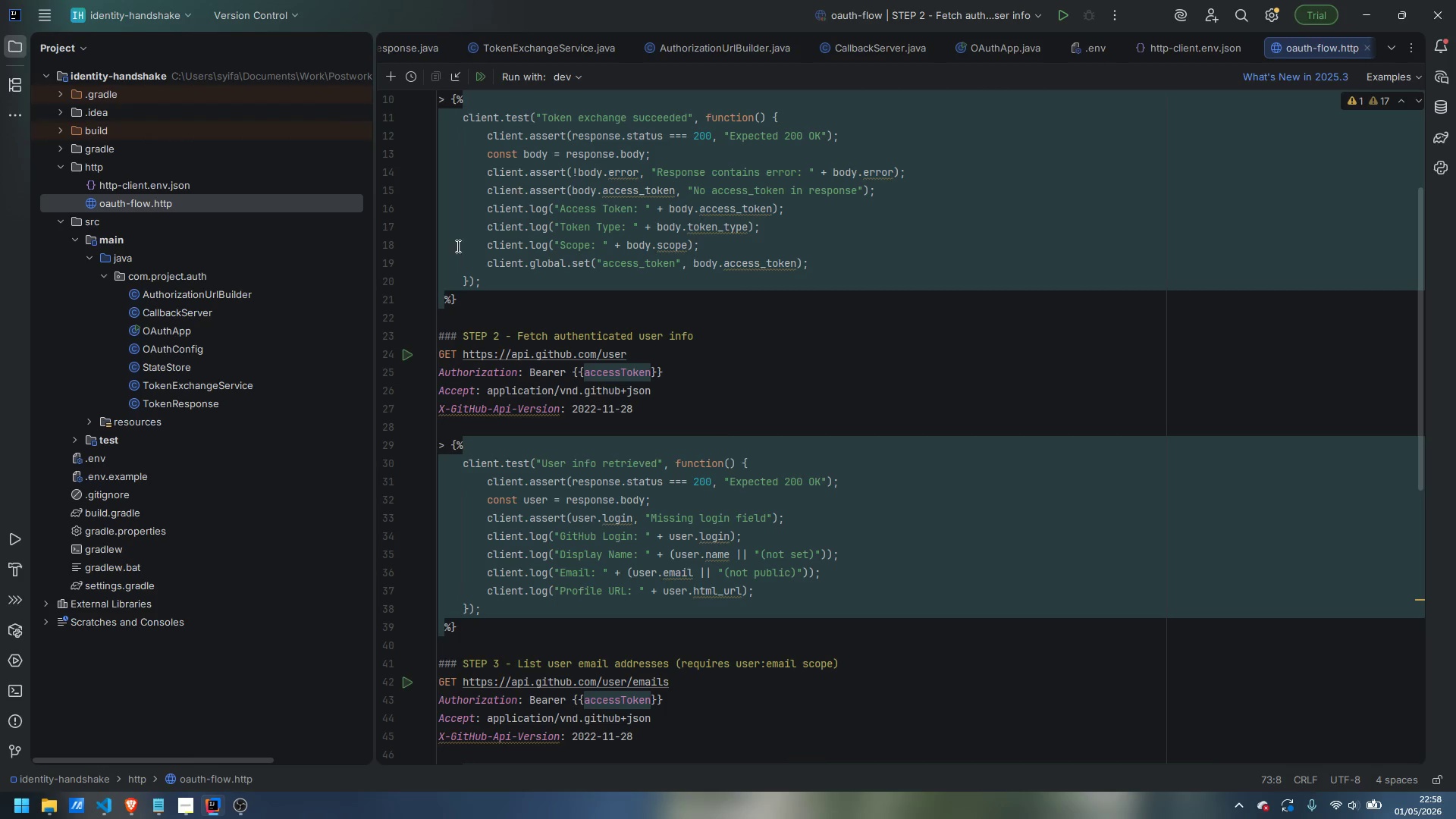 
wait(15.84)
 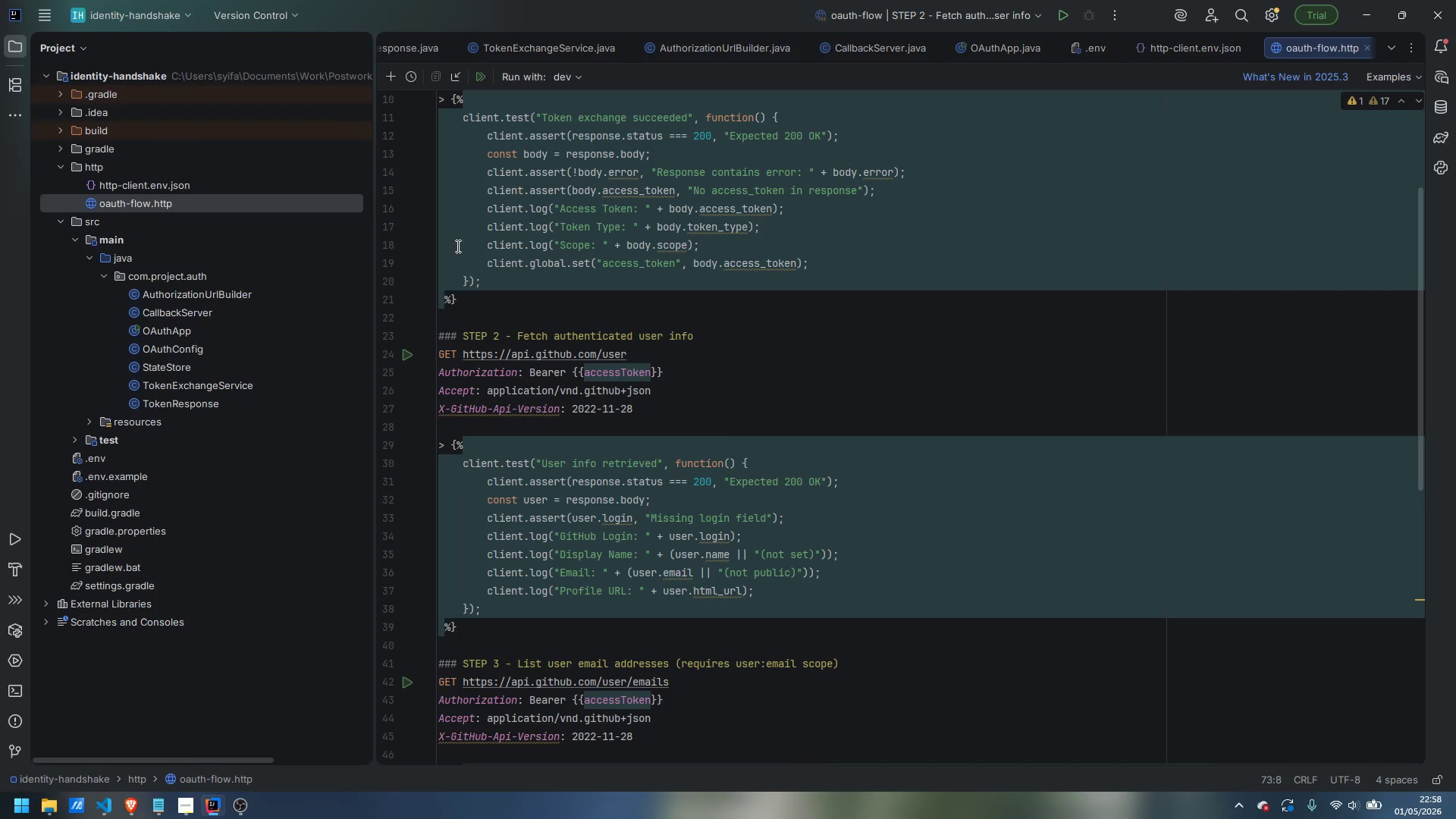 
double_click([199, 308])
 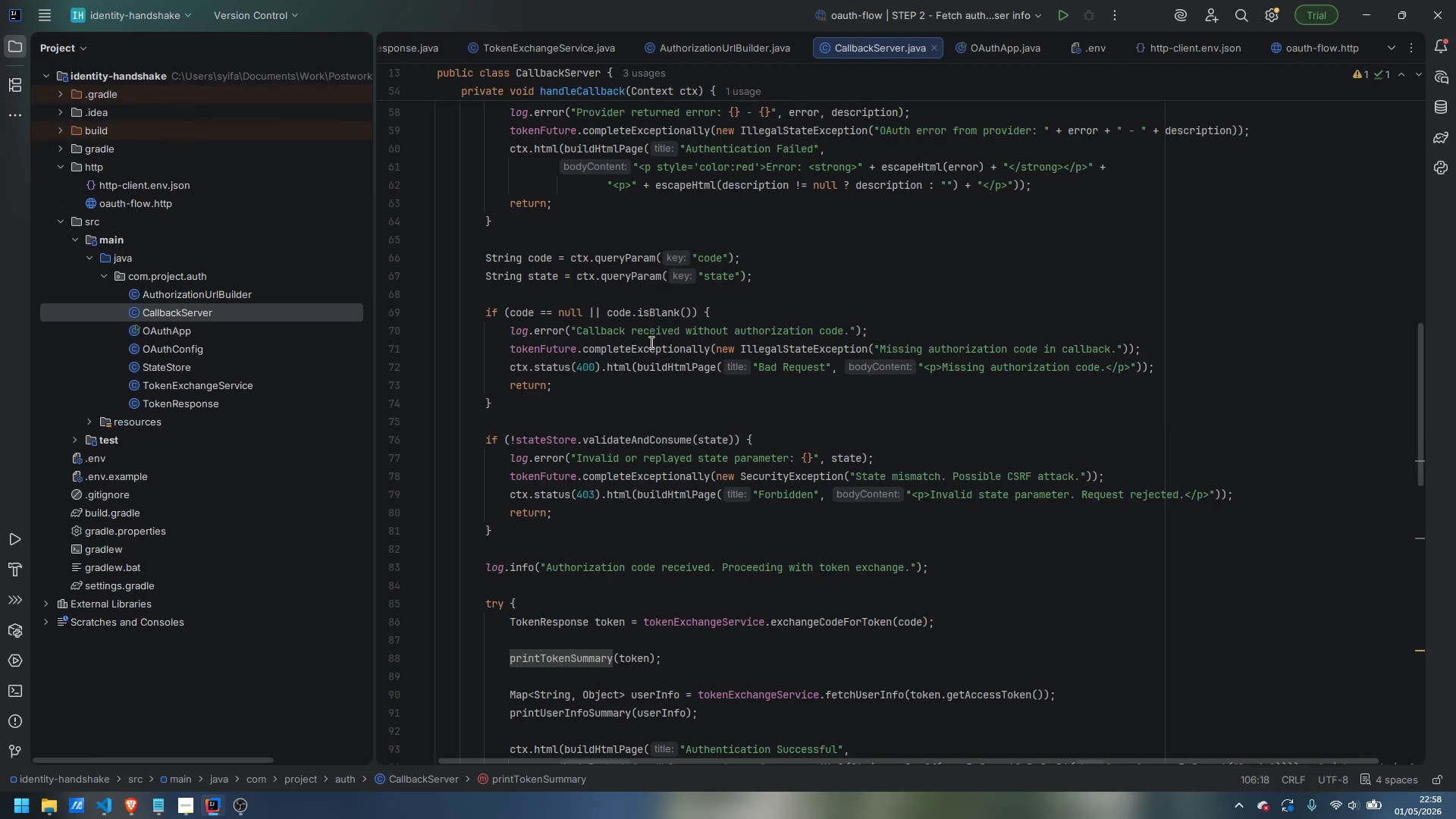 
scroll: coordinate [650, 350], scroll_direction: down, amount: 4.0
 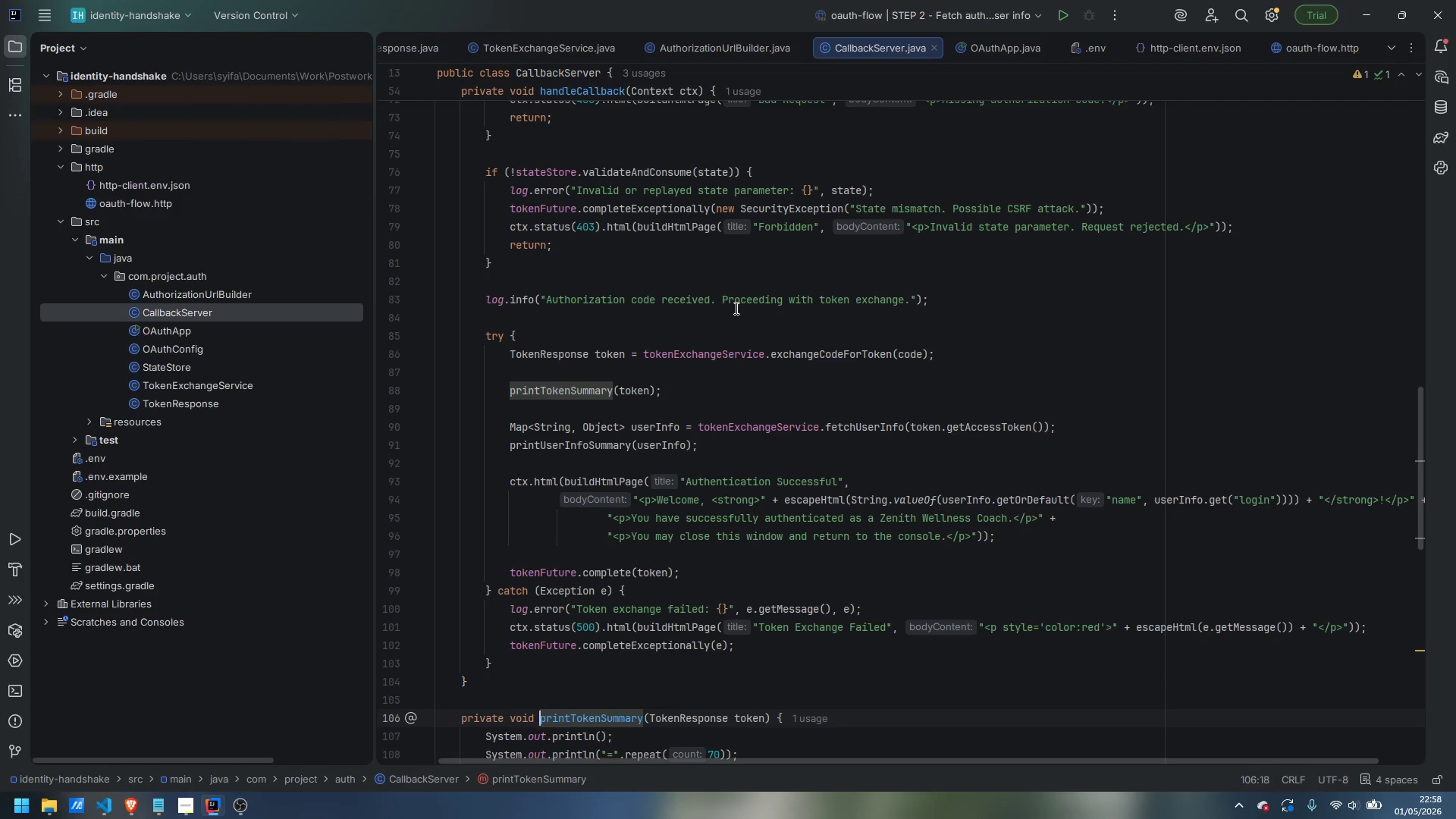 
wait(5.14)
 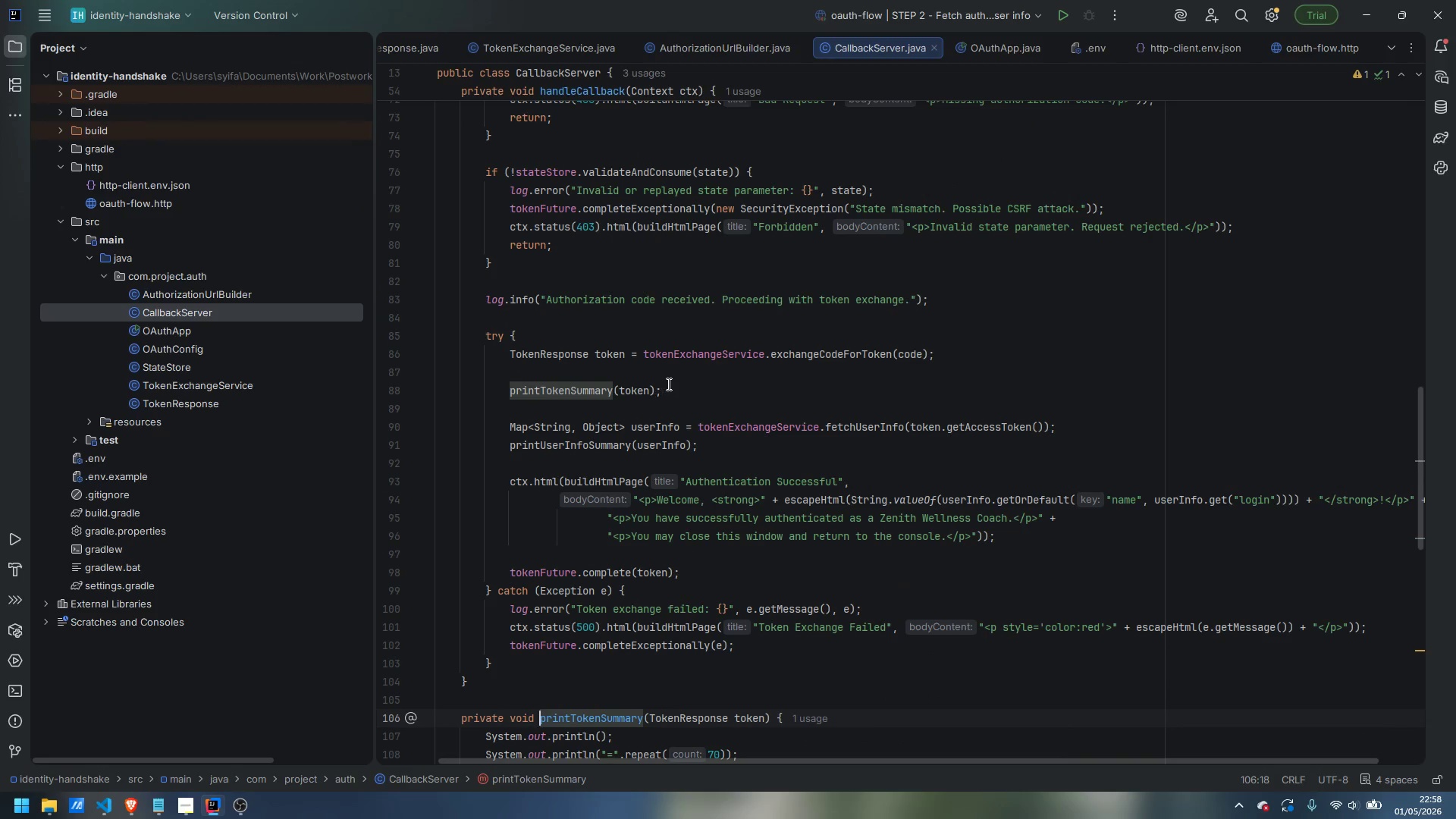 
left_click([710, 297])
 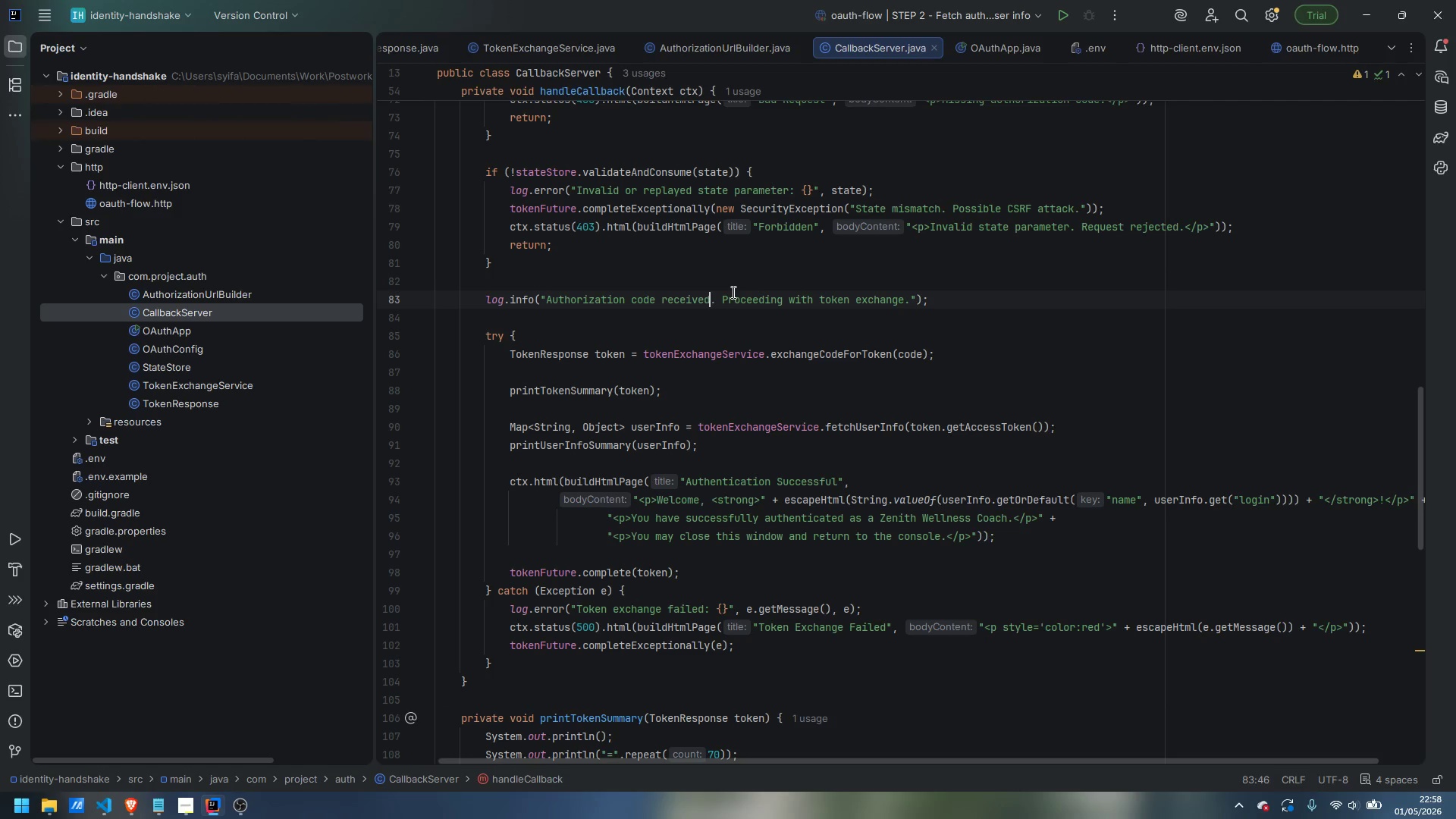 
key(Shift+Semicolon)
 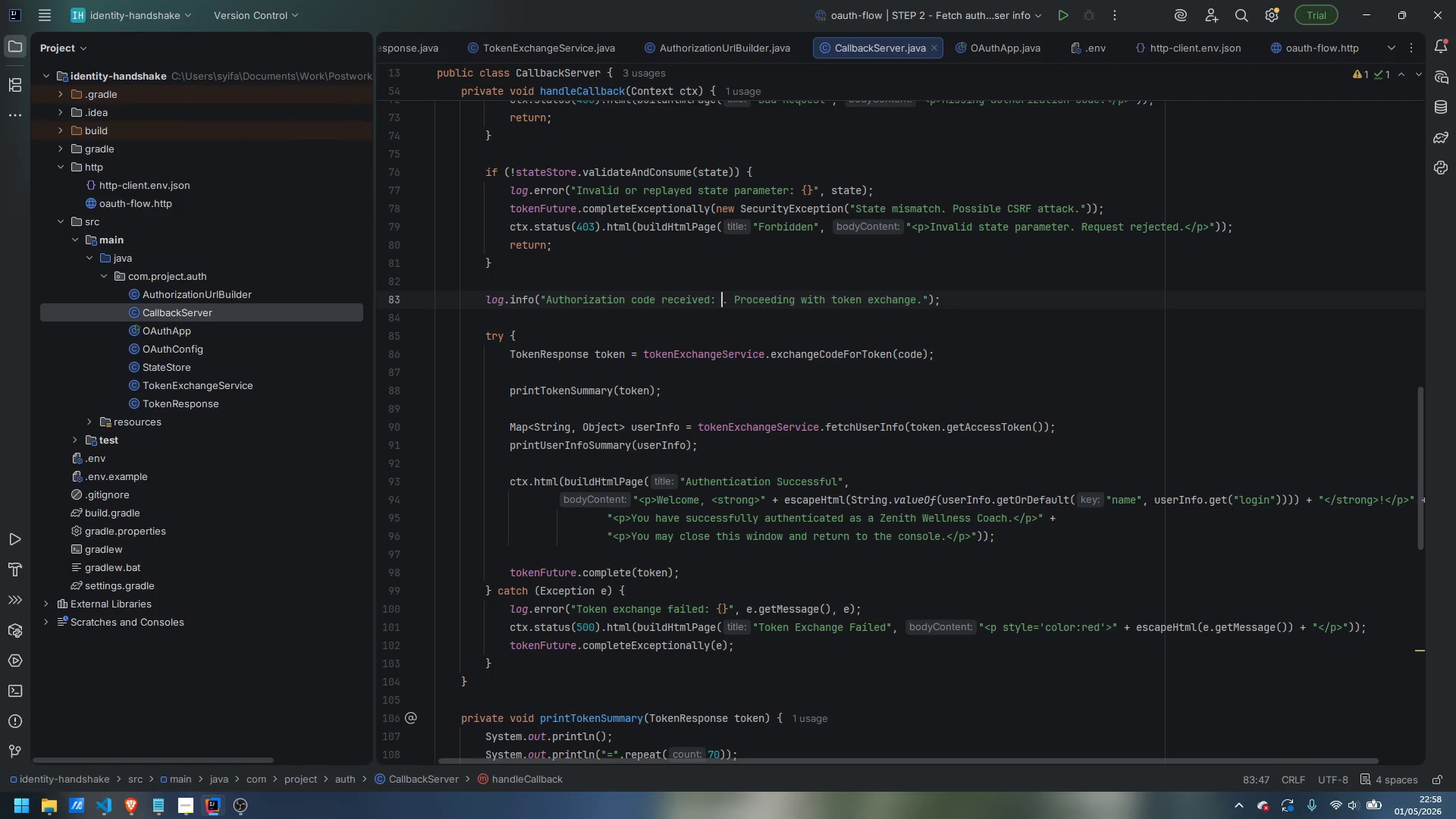 
key(Shift+Space)
 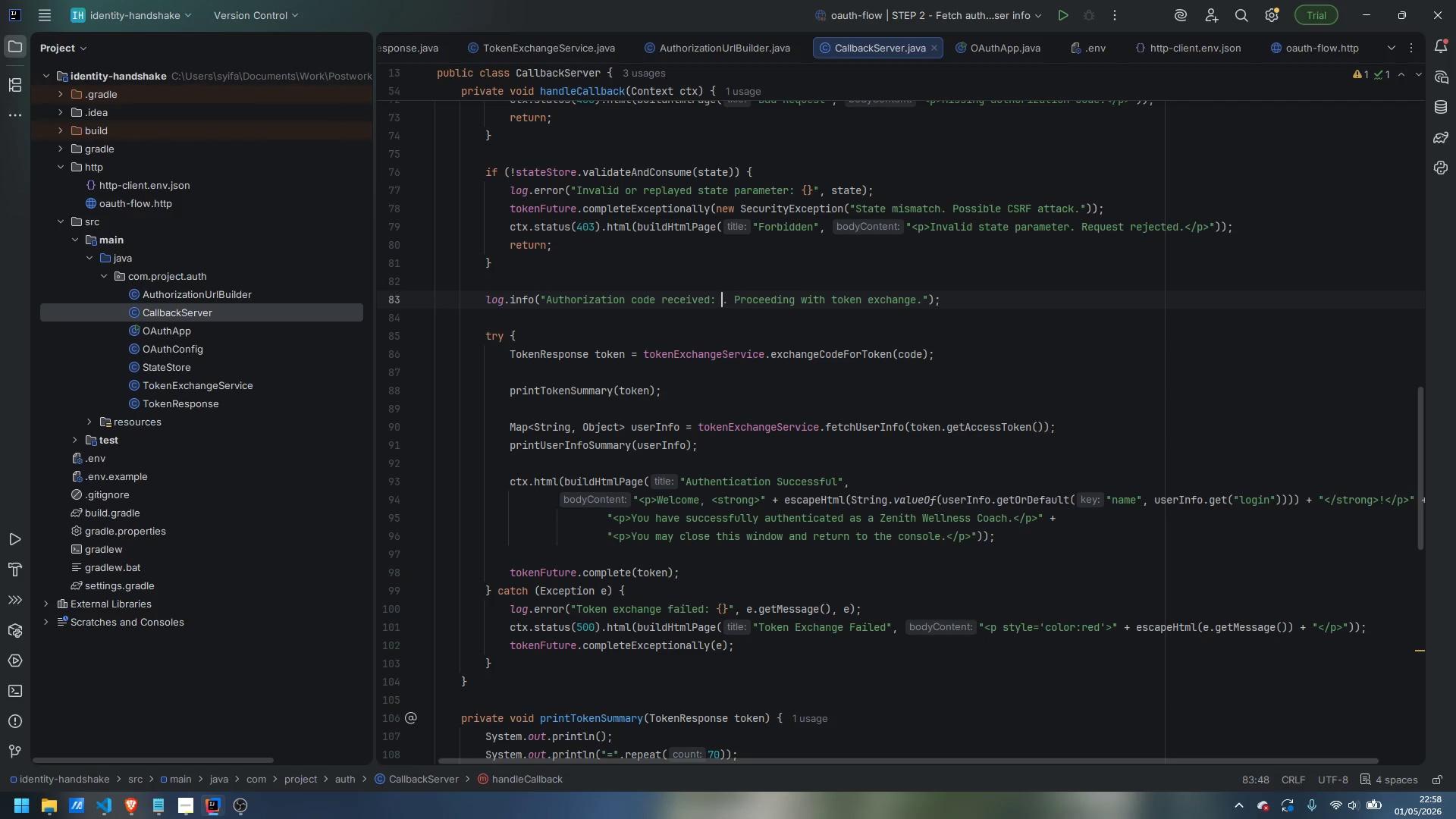 
key(Shift+BracketLeft)
 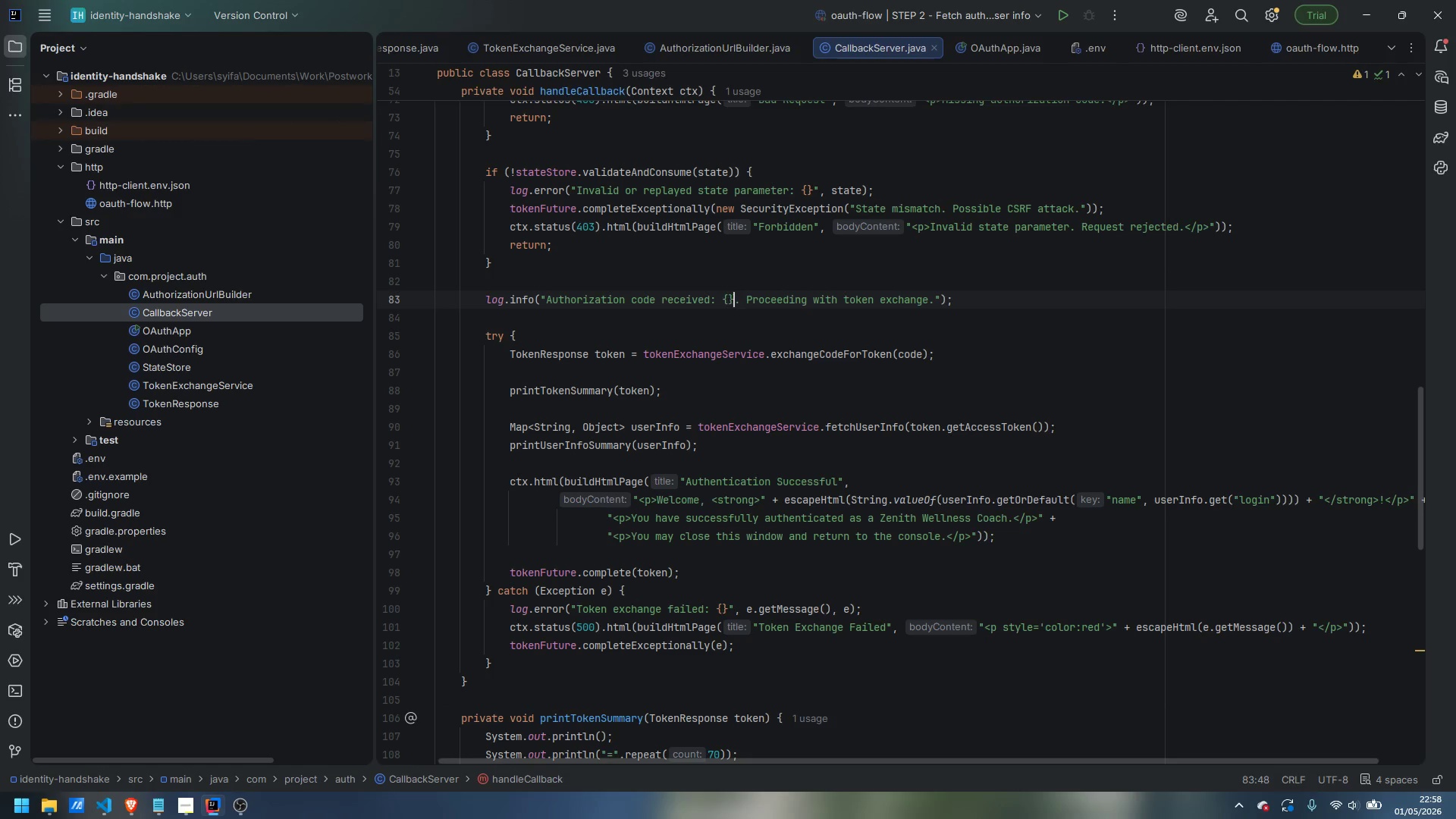 
key(Shift+BracketRight)
 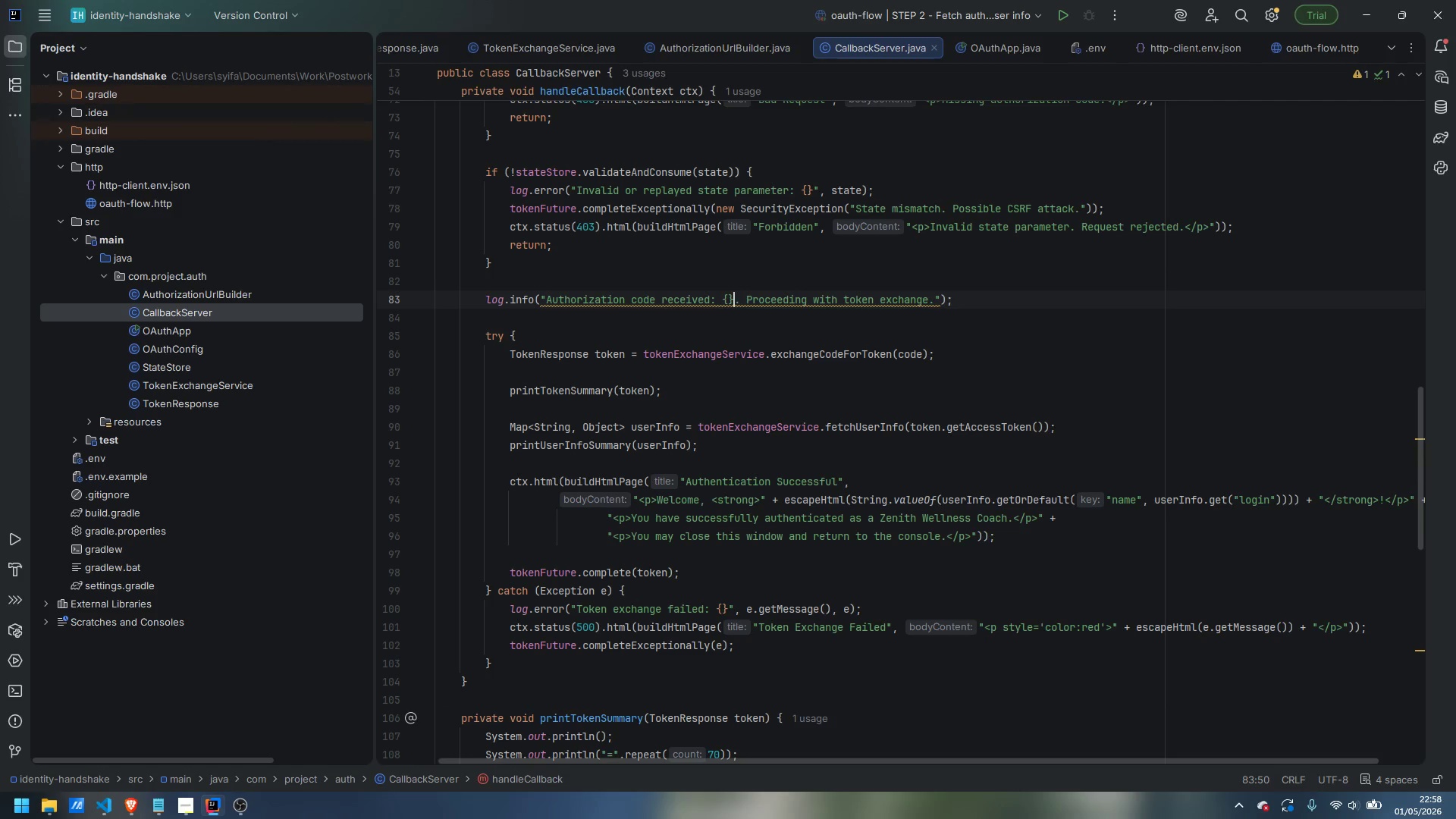 
key(Control+ArrowRight)
 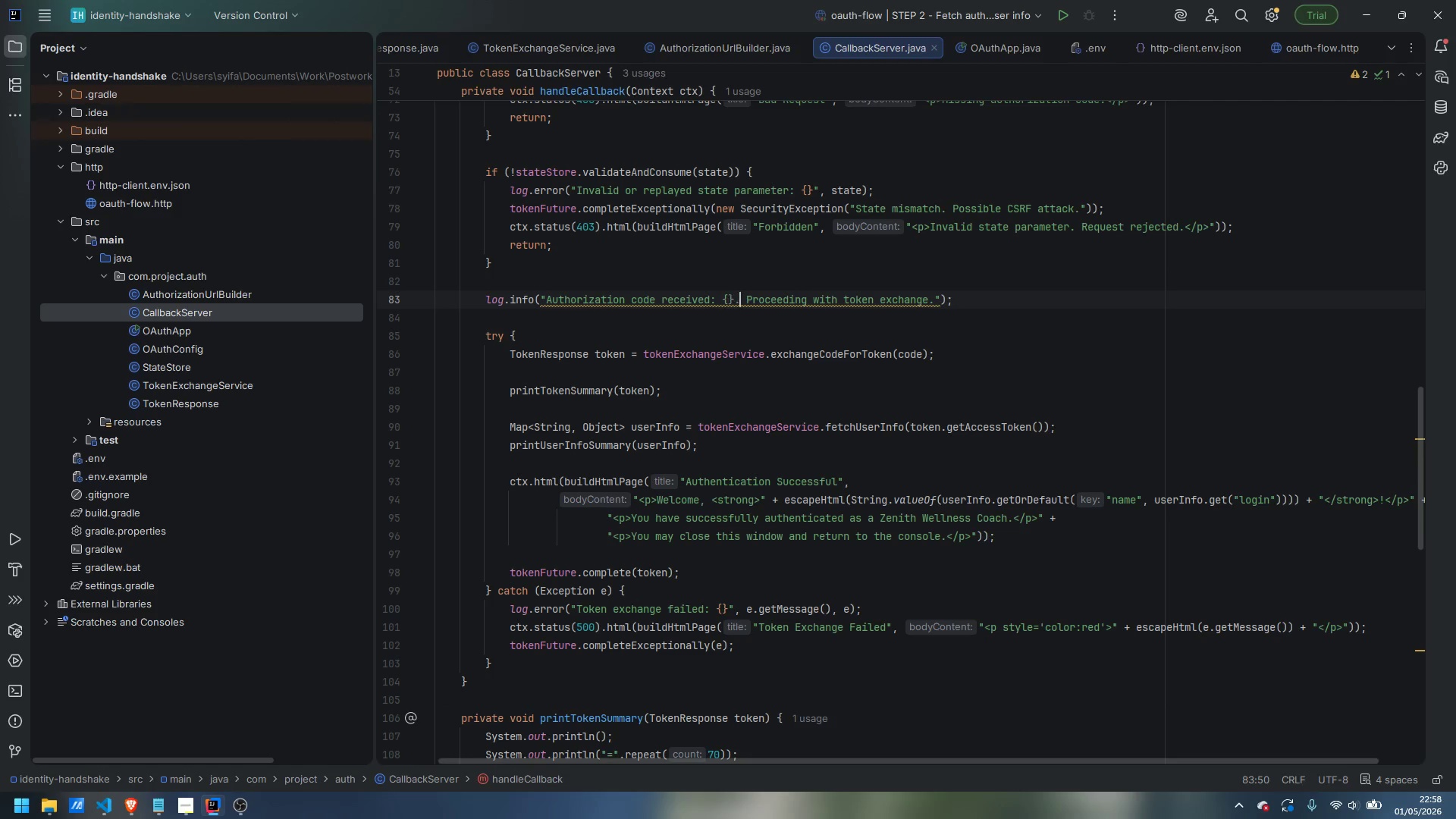 
key(Control+ArrowRight)
 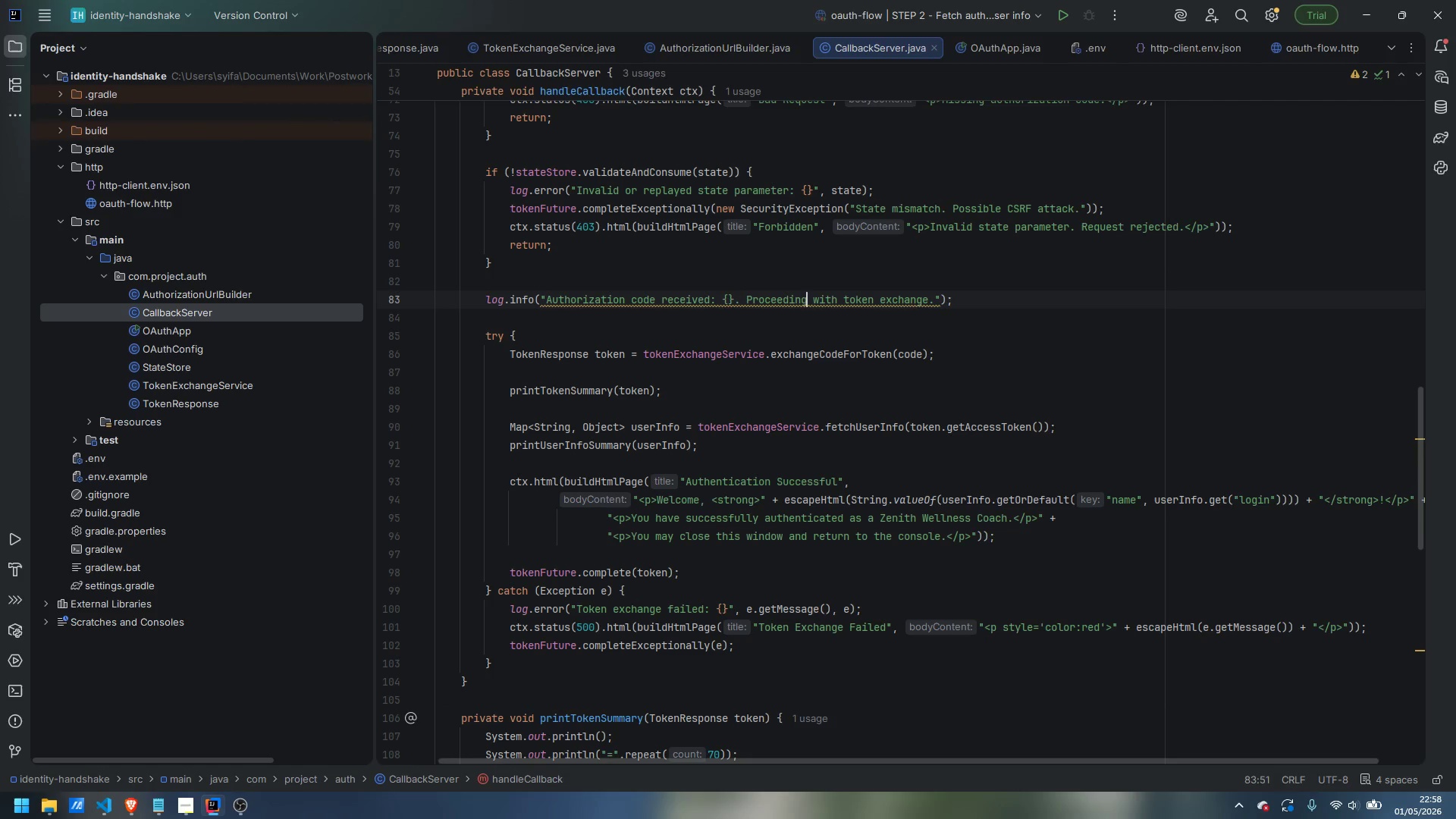 
key(Control+ArrowRight)
 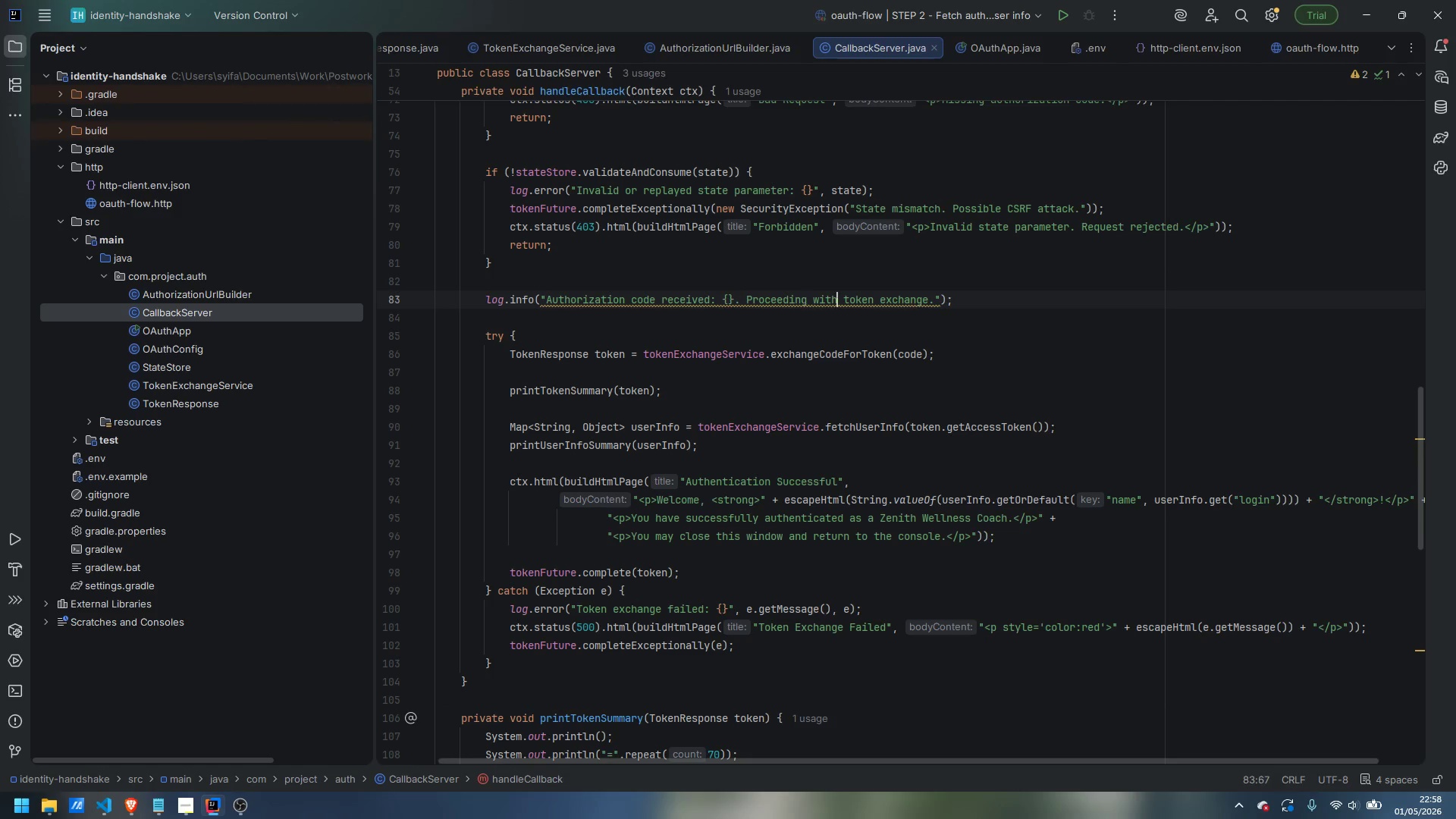 
key(Control+ArrowRight)
 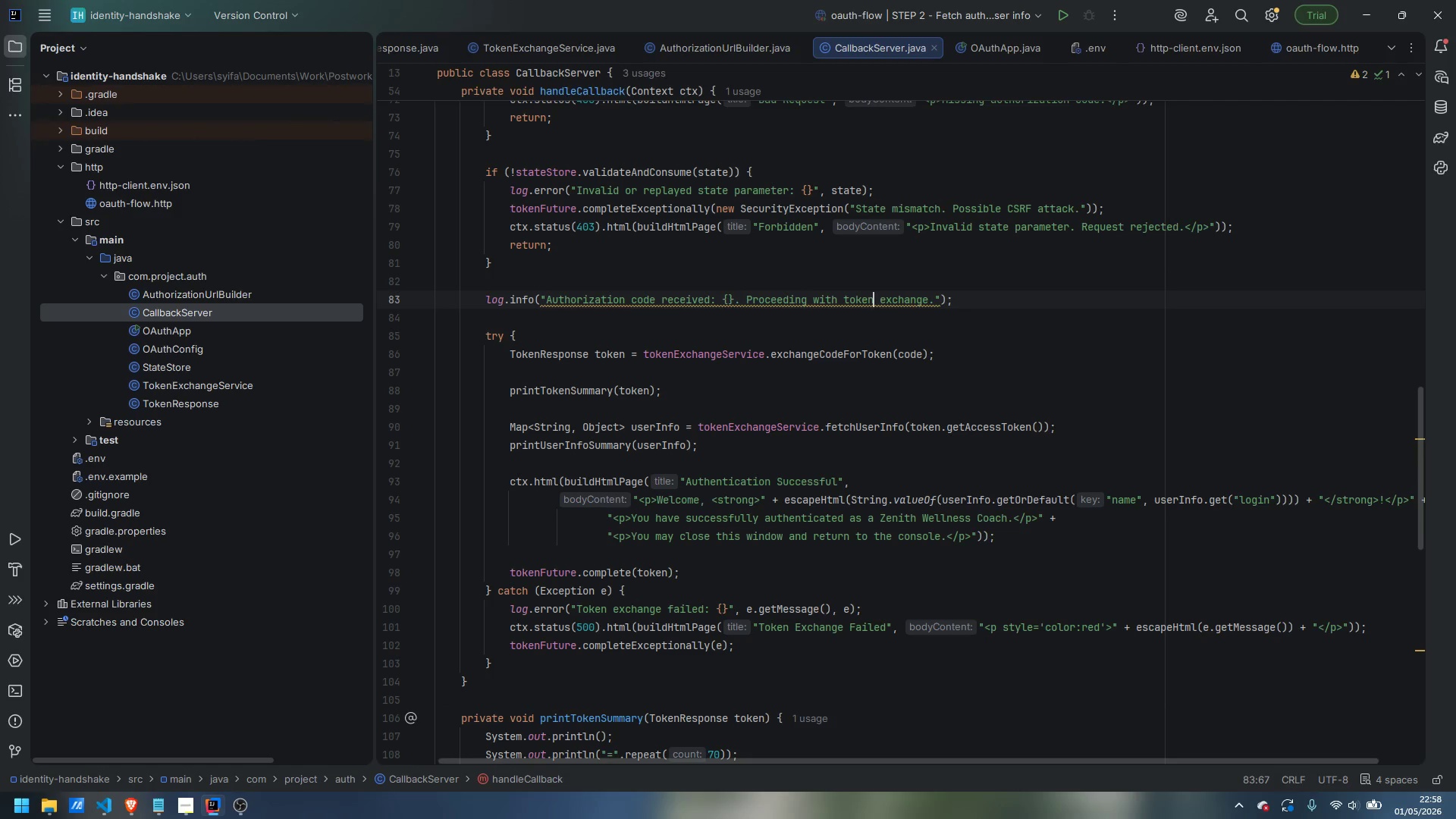 
key(Control+ArrowRight)
 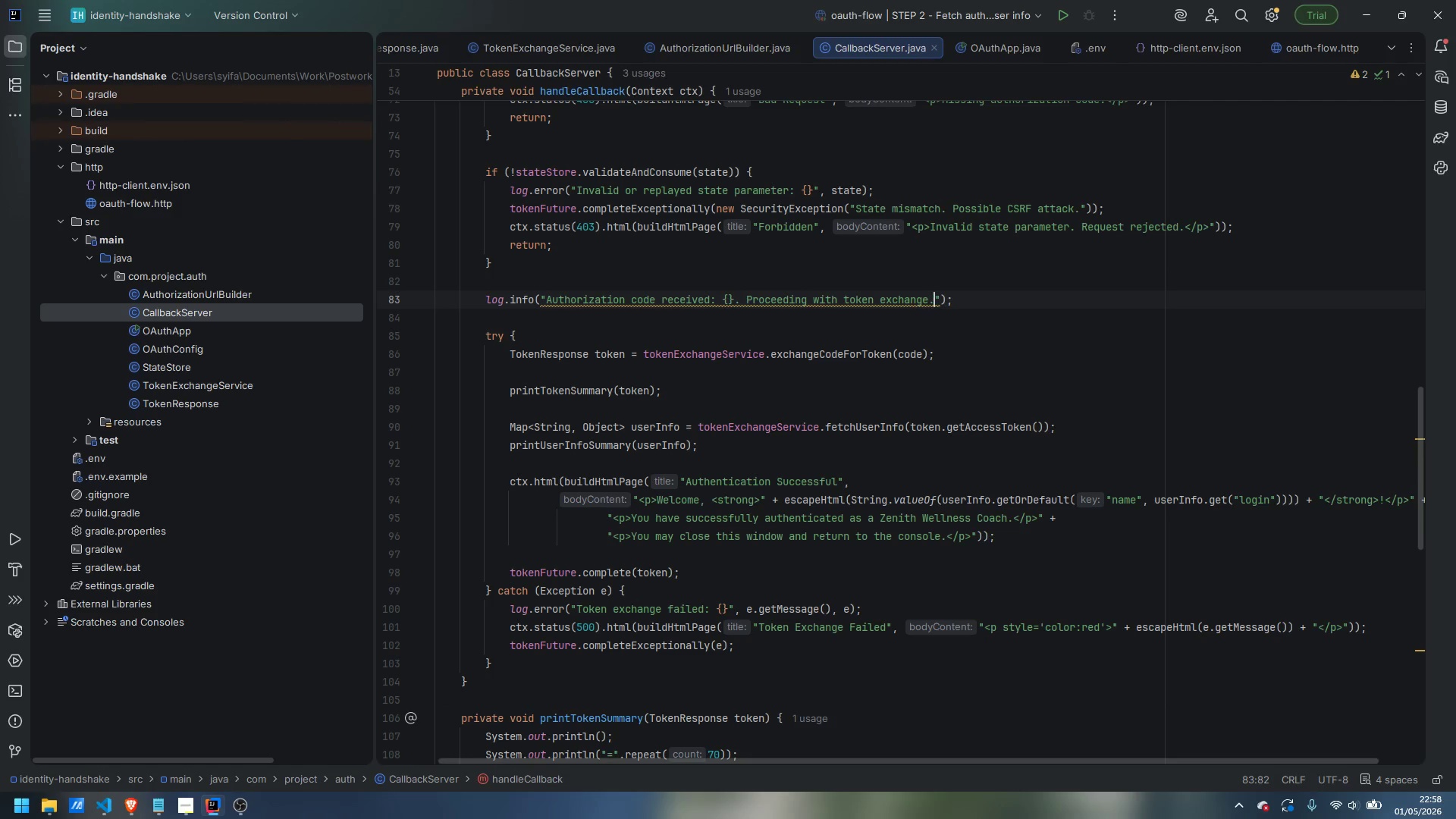 
key(ArrowRight)
 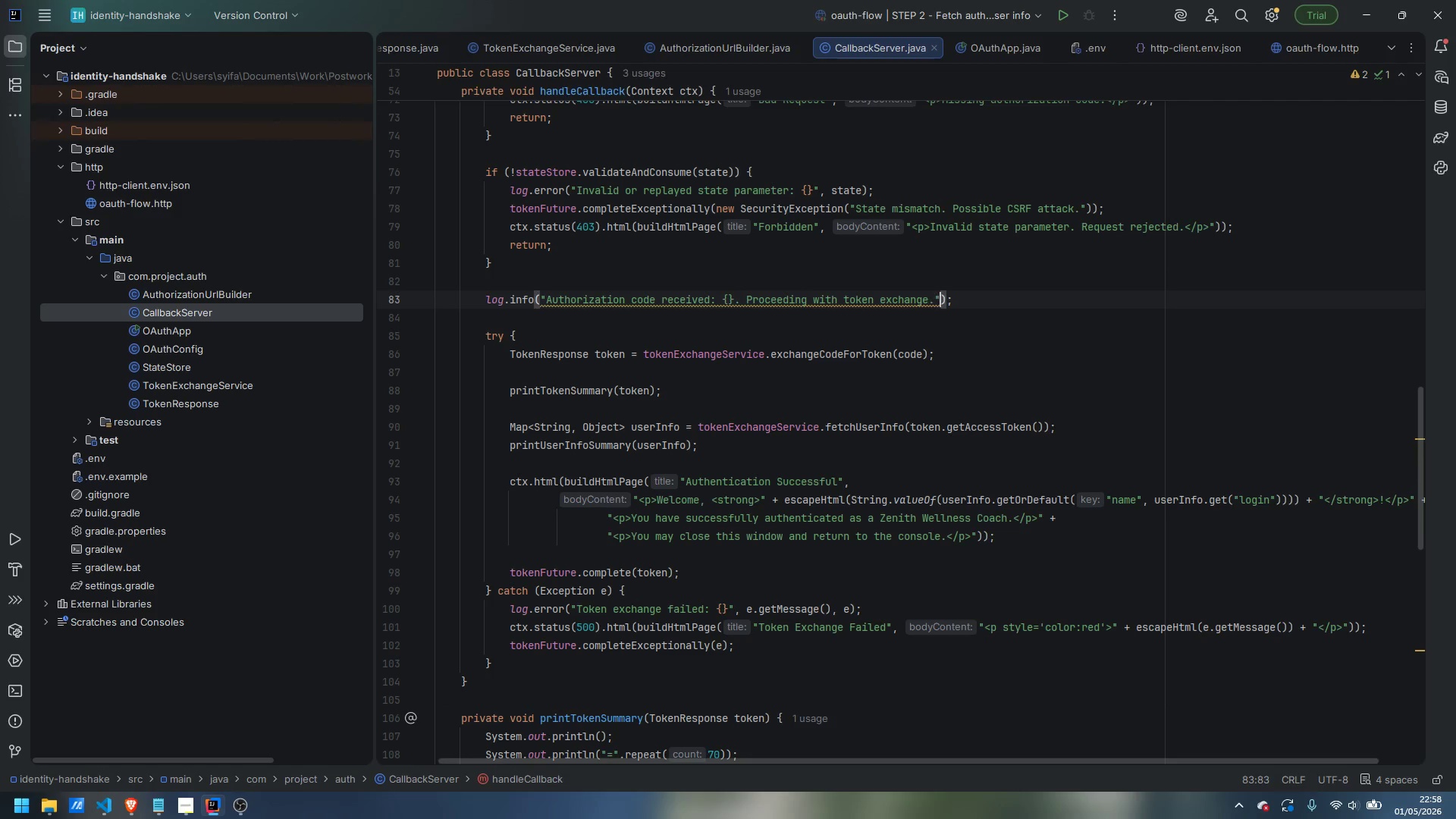 
key(ArrowRight)
 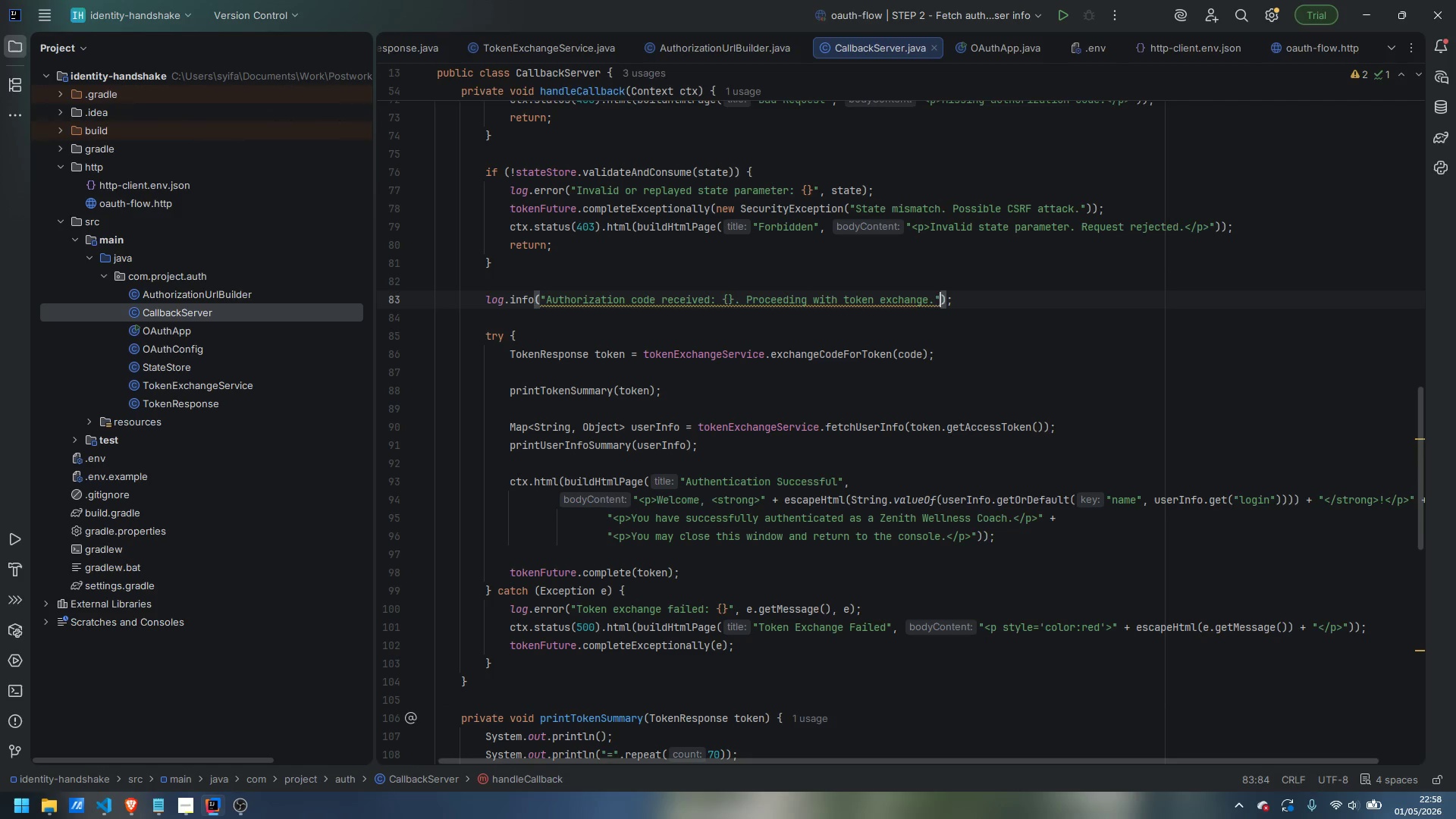 
type(, aith)
key(Backspace)
key(Backspace)
key(Backspace)
type(utho)
 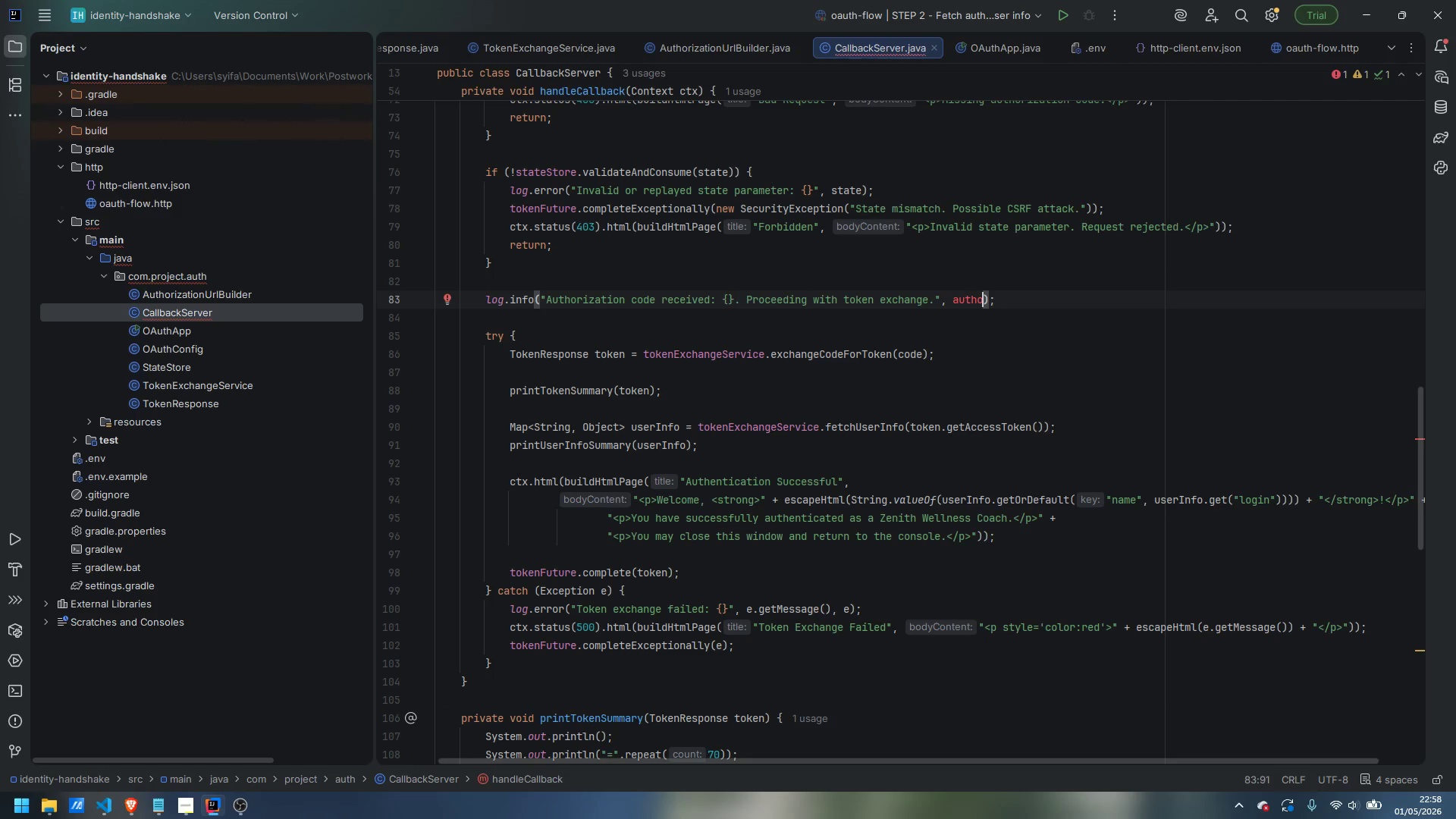 
key(Control+ControlLeft)
 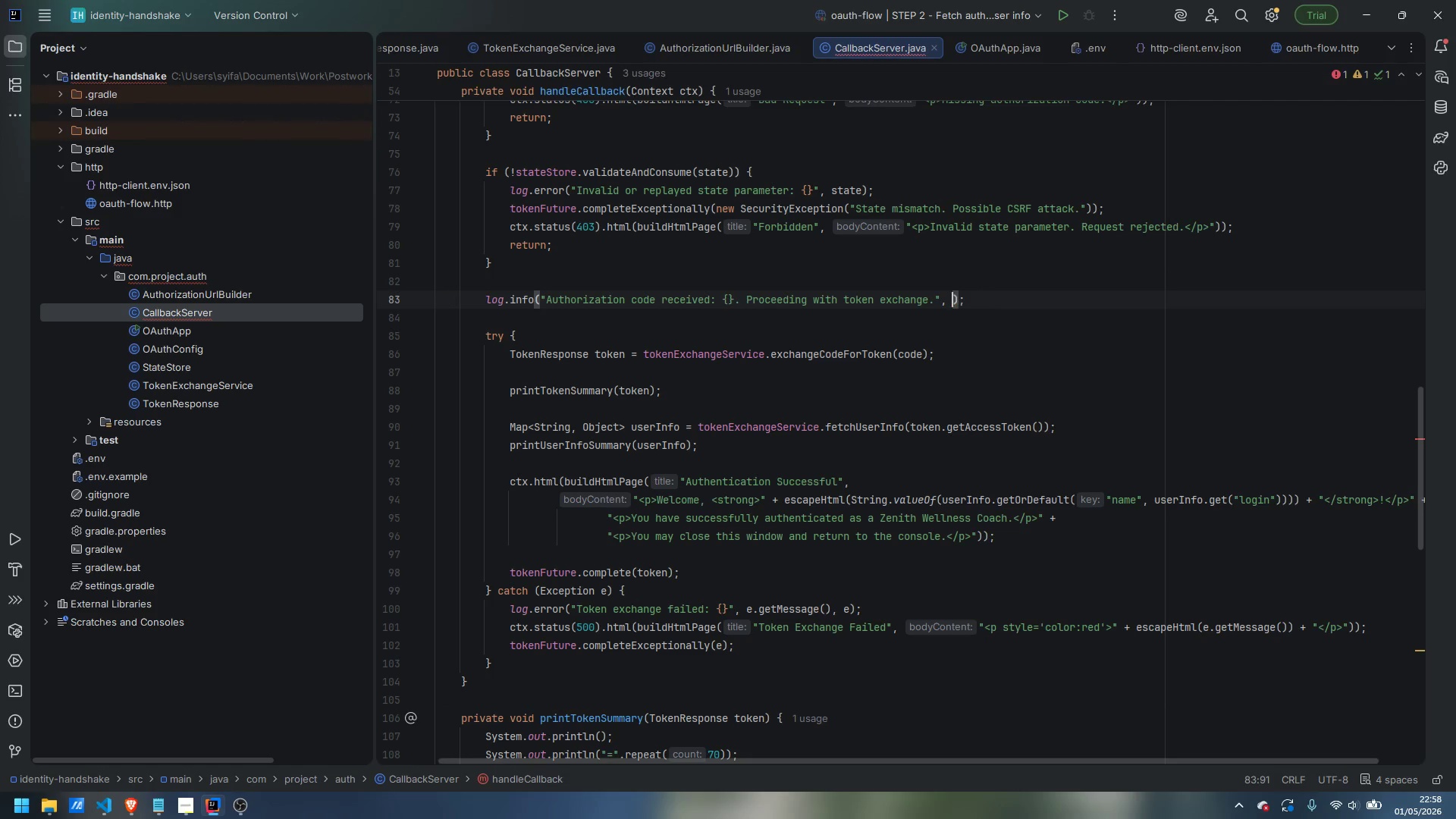 
key(Control+Backspace)
 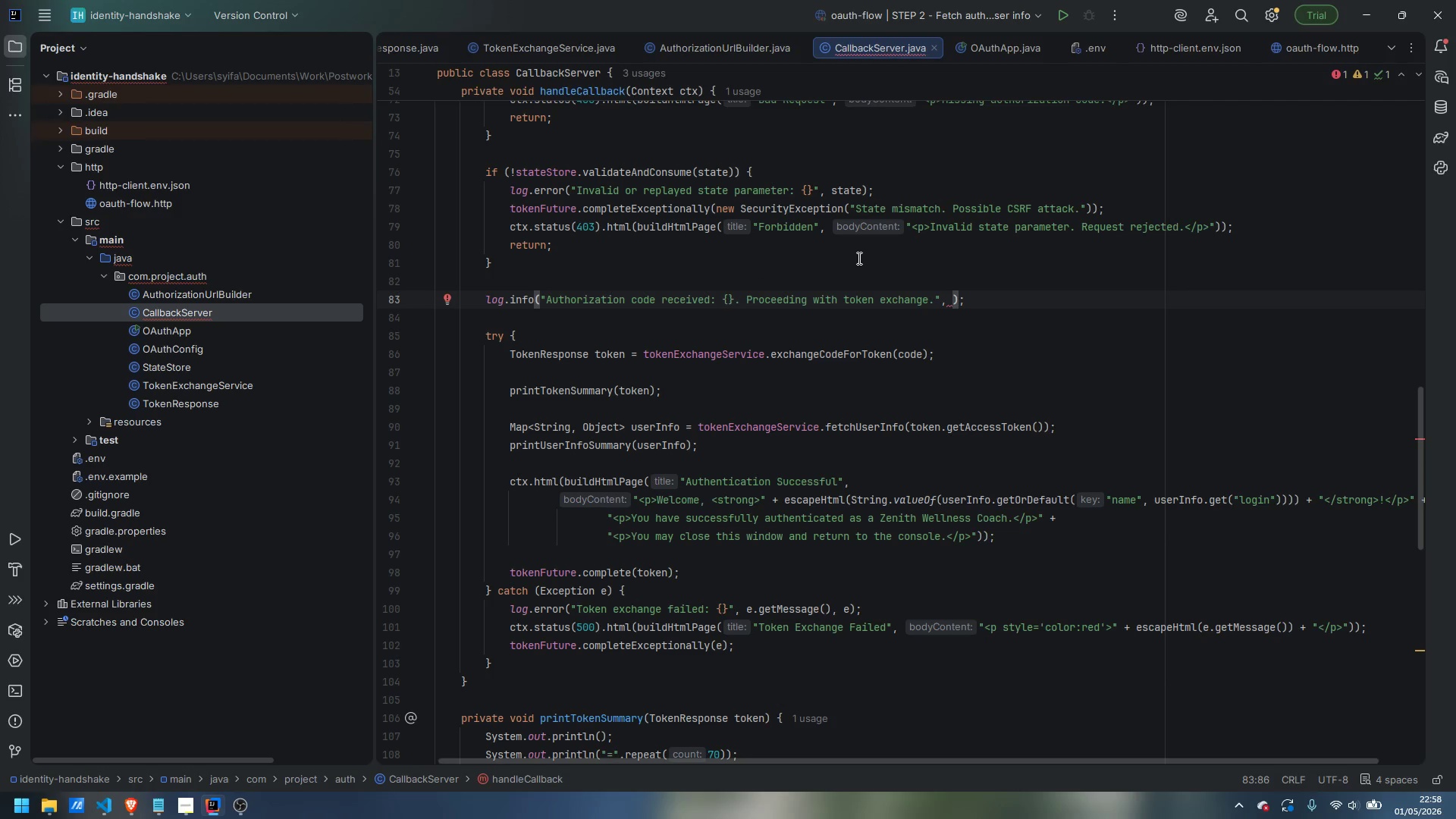 
type(cpde)
 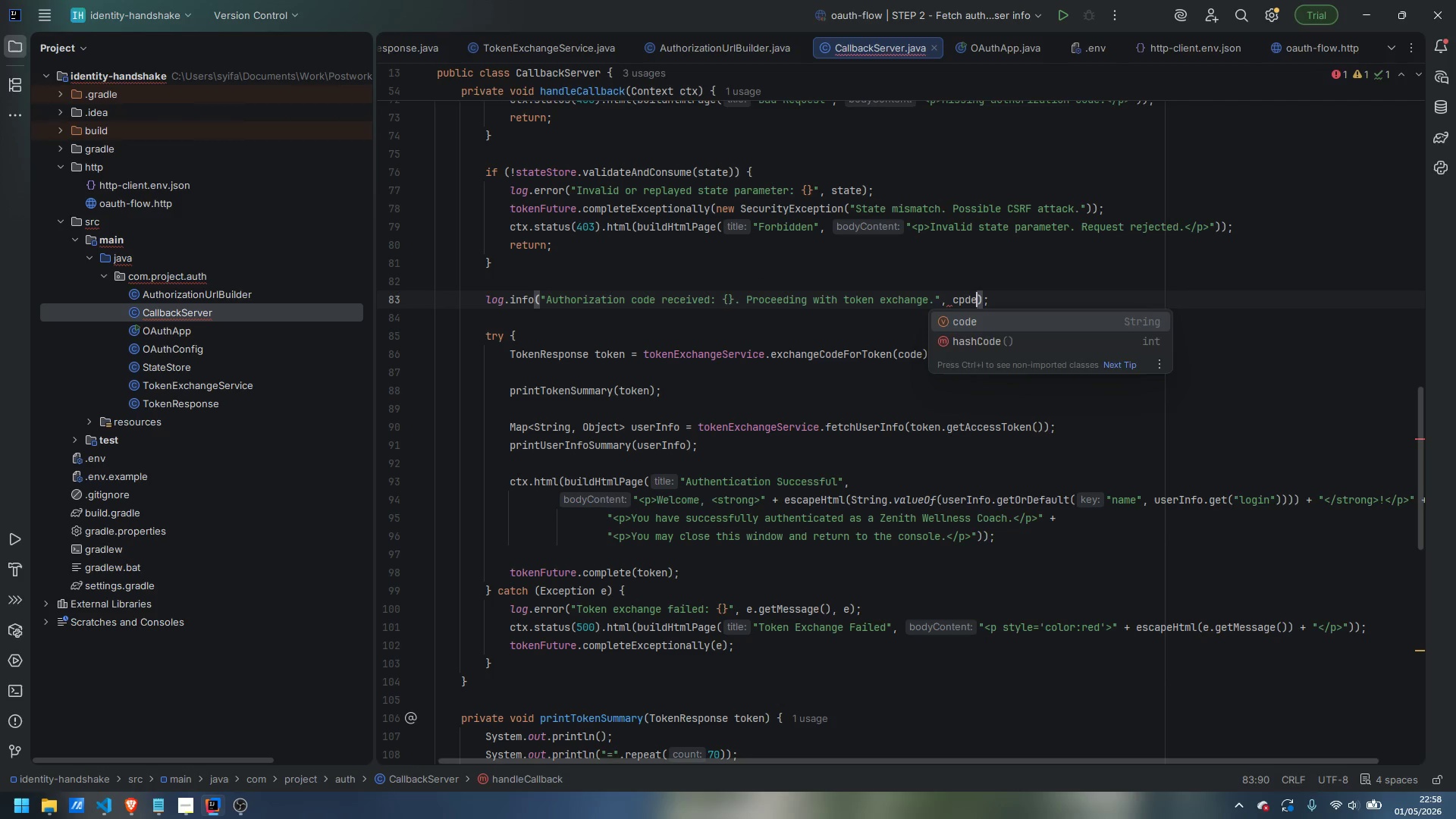 
key(Enter)
 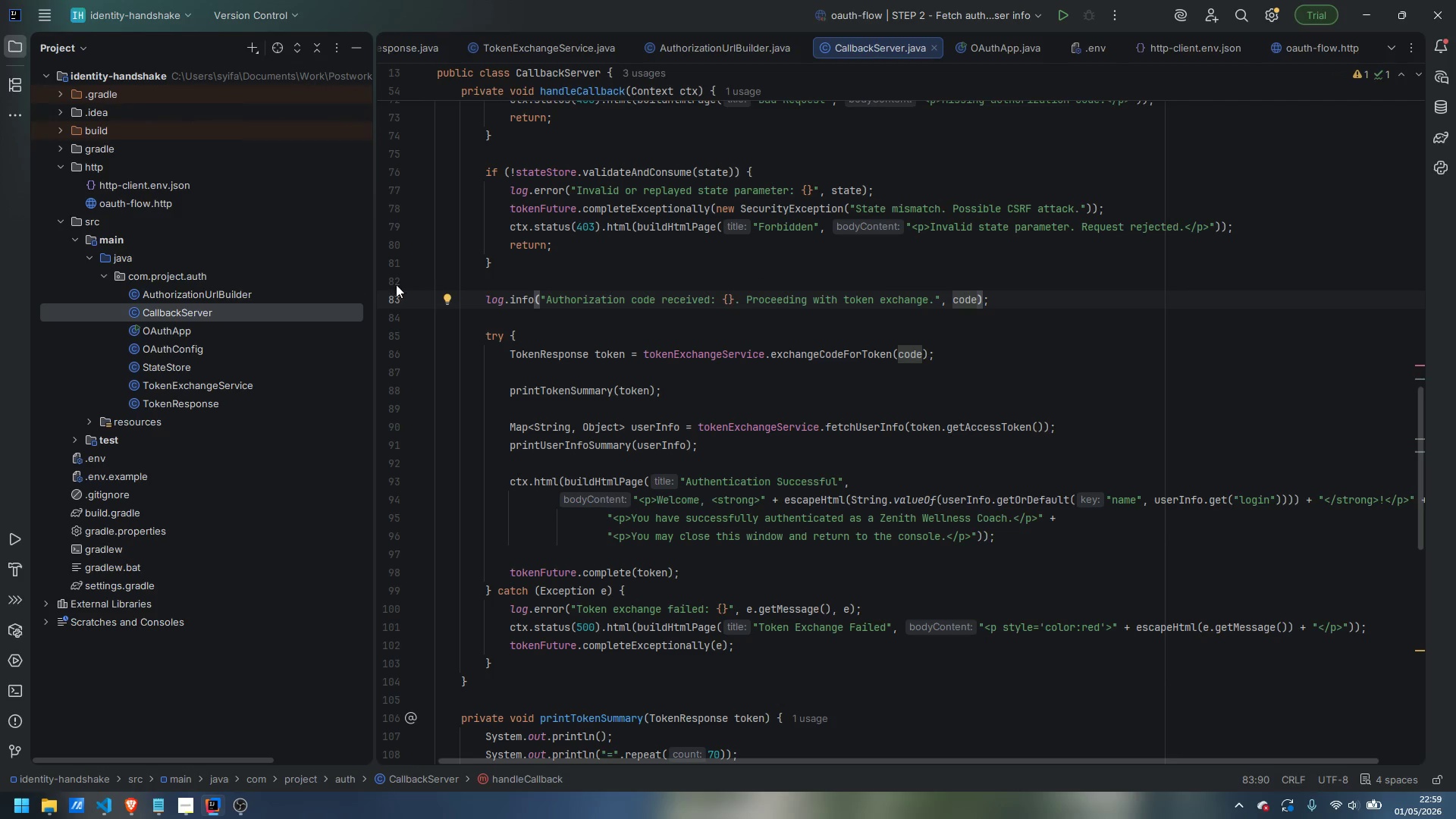 
left_click([391, 301])
 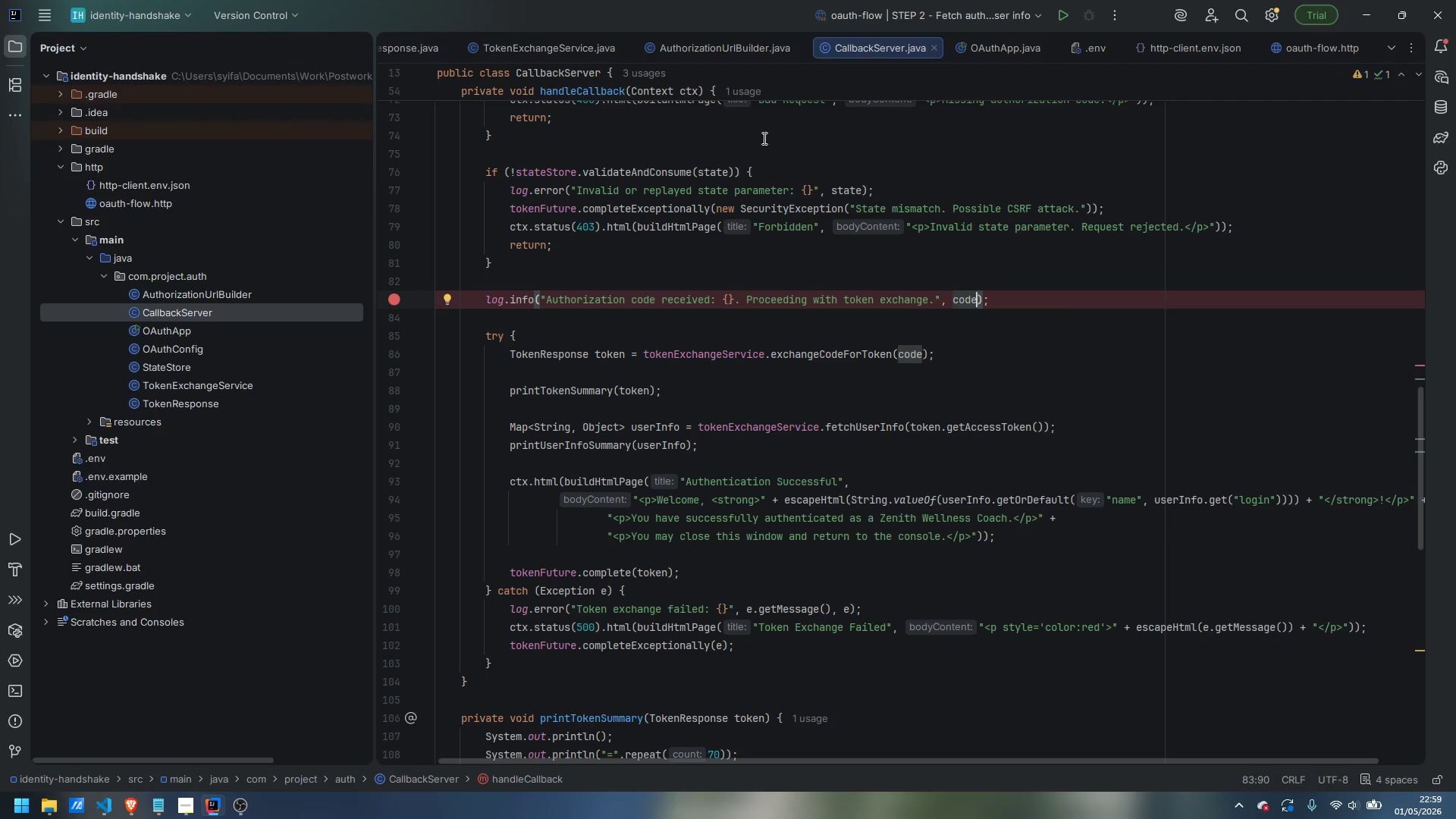 
left_click([990, 55])
 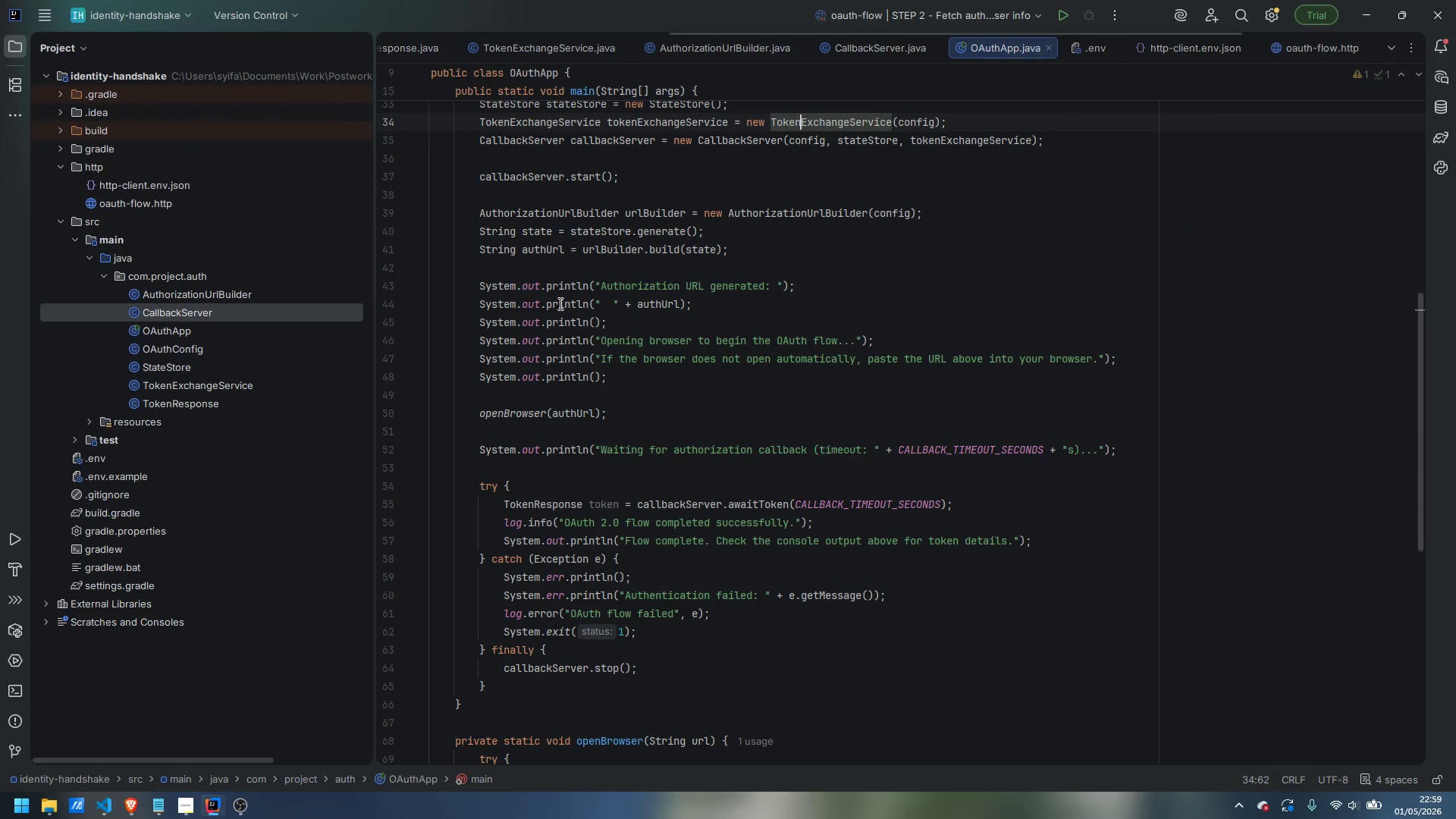 
scroll: coordinate [581, 356], scroll_direction: up, amount: 12.0
 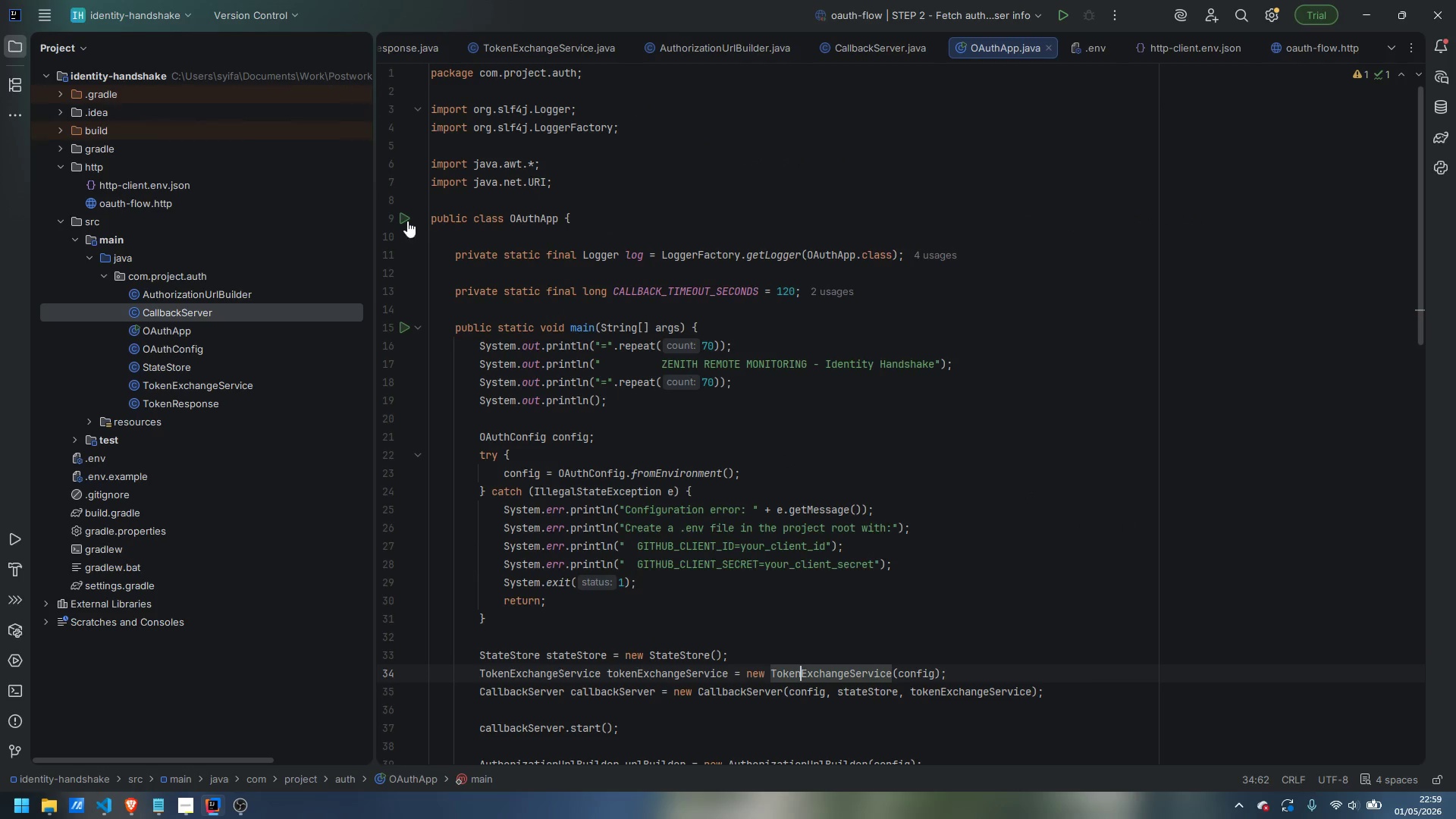 
left_click([405, 219])
 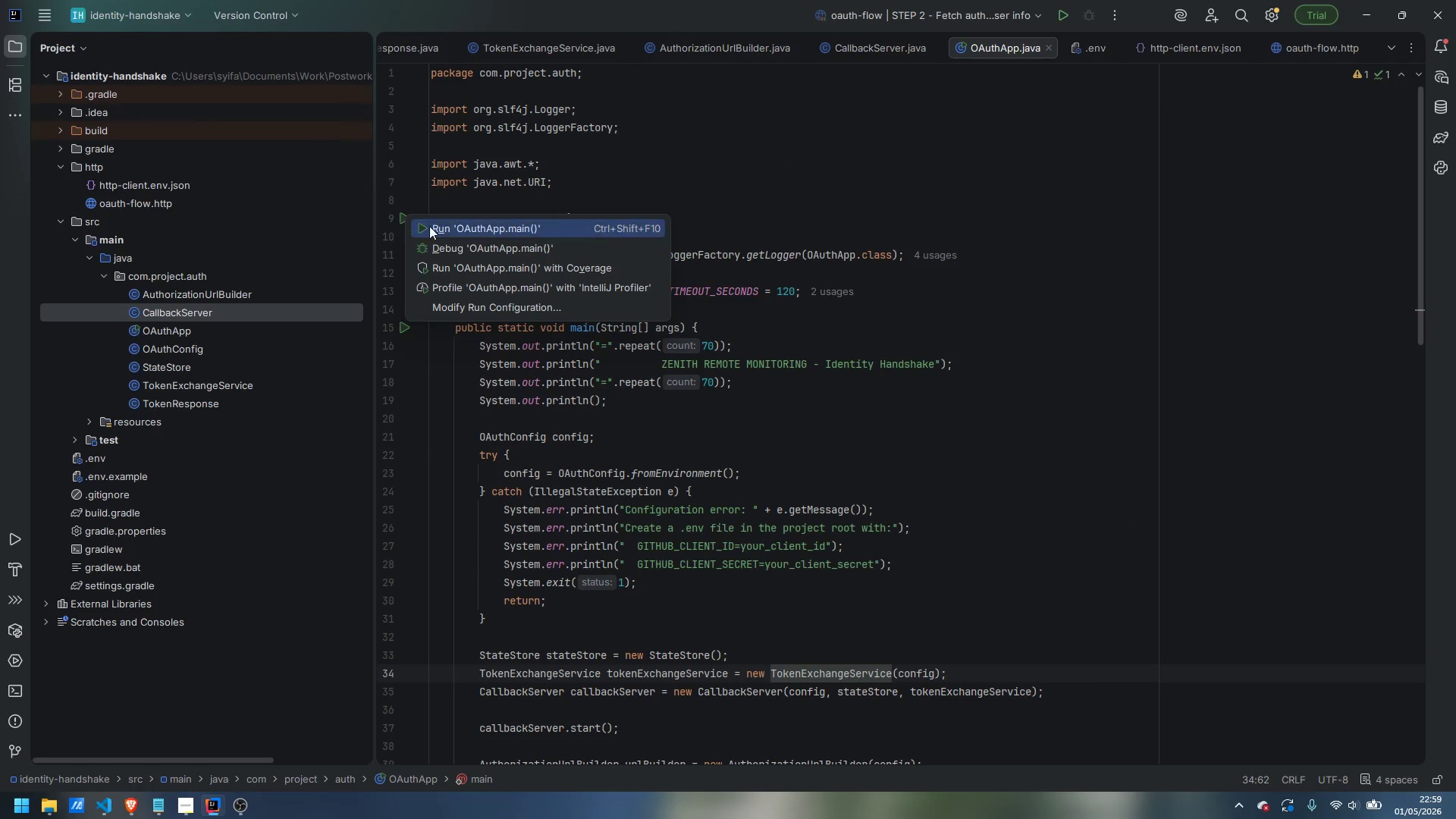 
left_click([431, 227])
 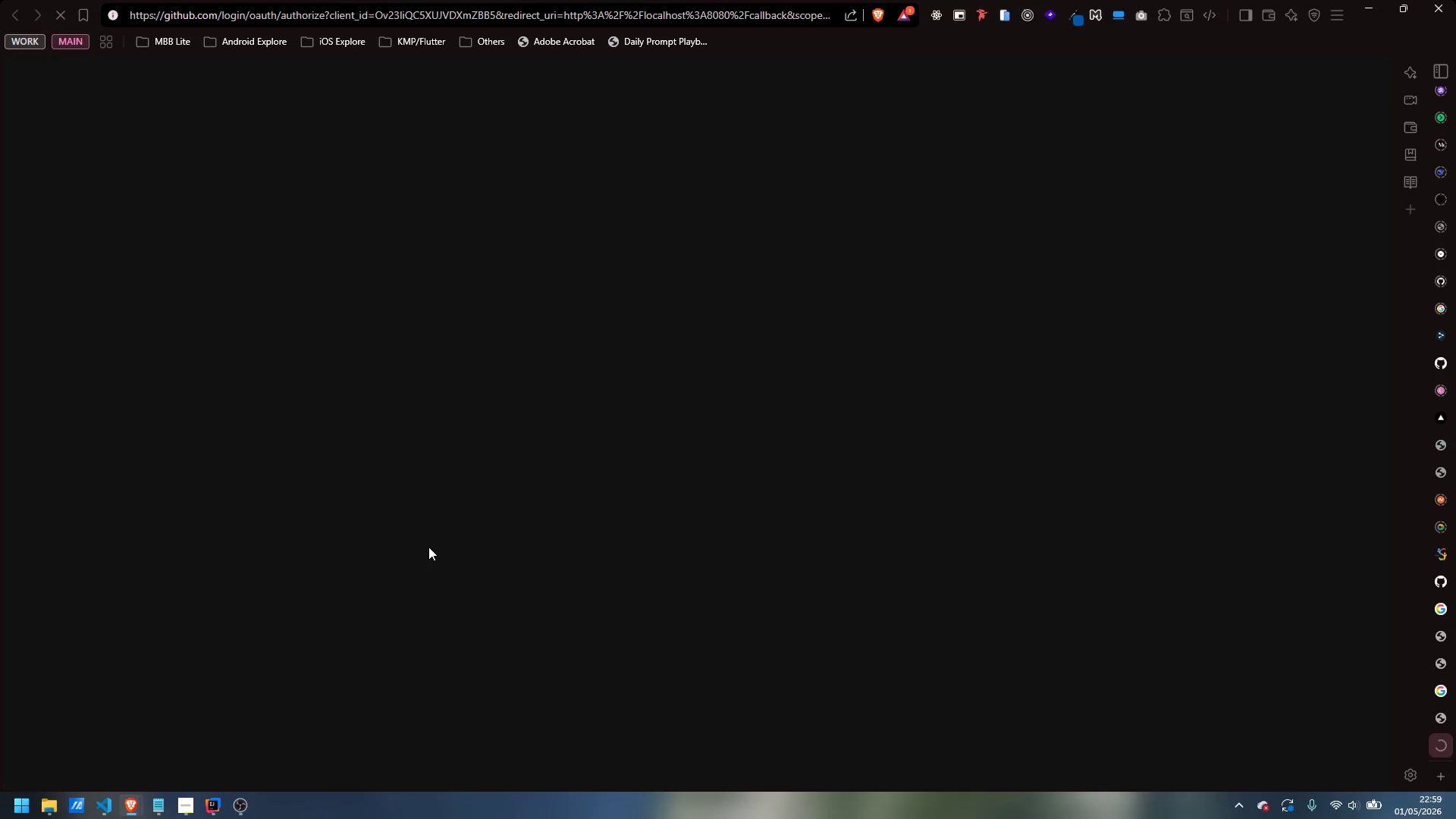 
wait(5.8)
 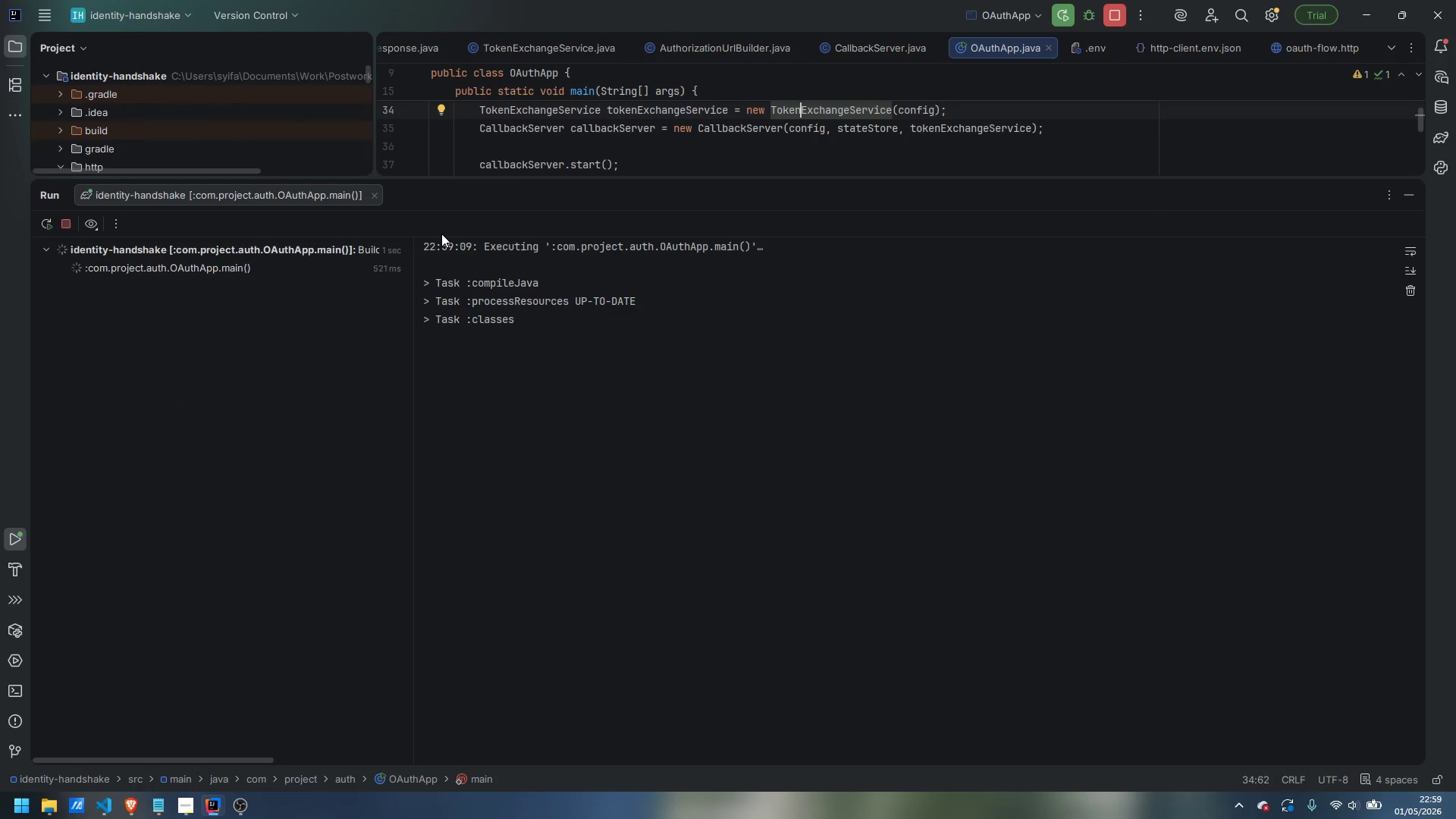 
left_click([205, 730])
 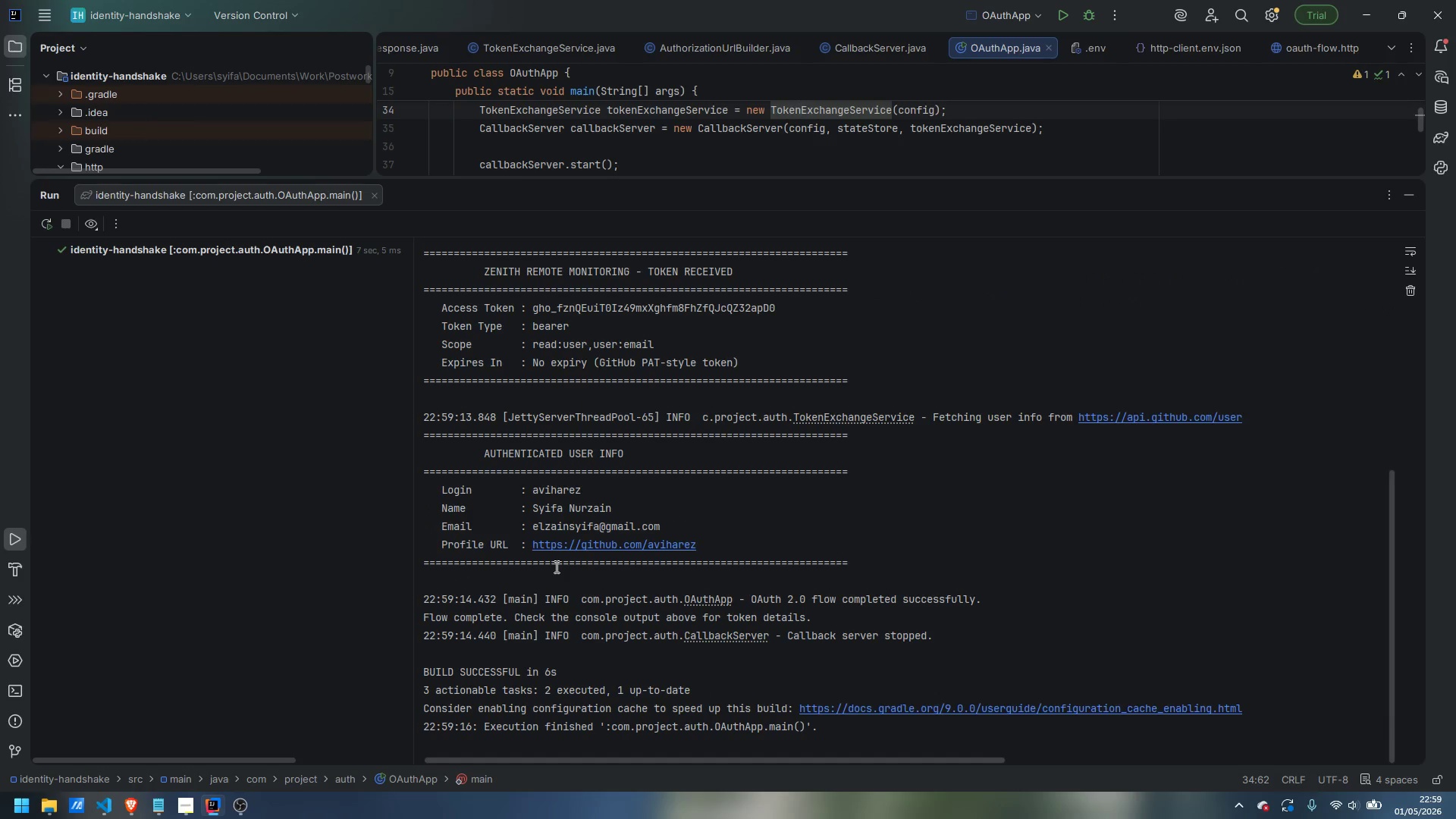 
scroll: coordinate [555, 566], scroll_direction: up, amount: 4.0
 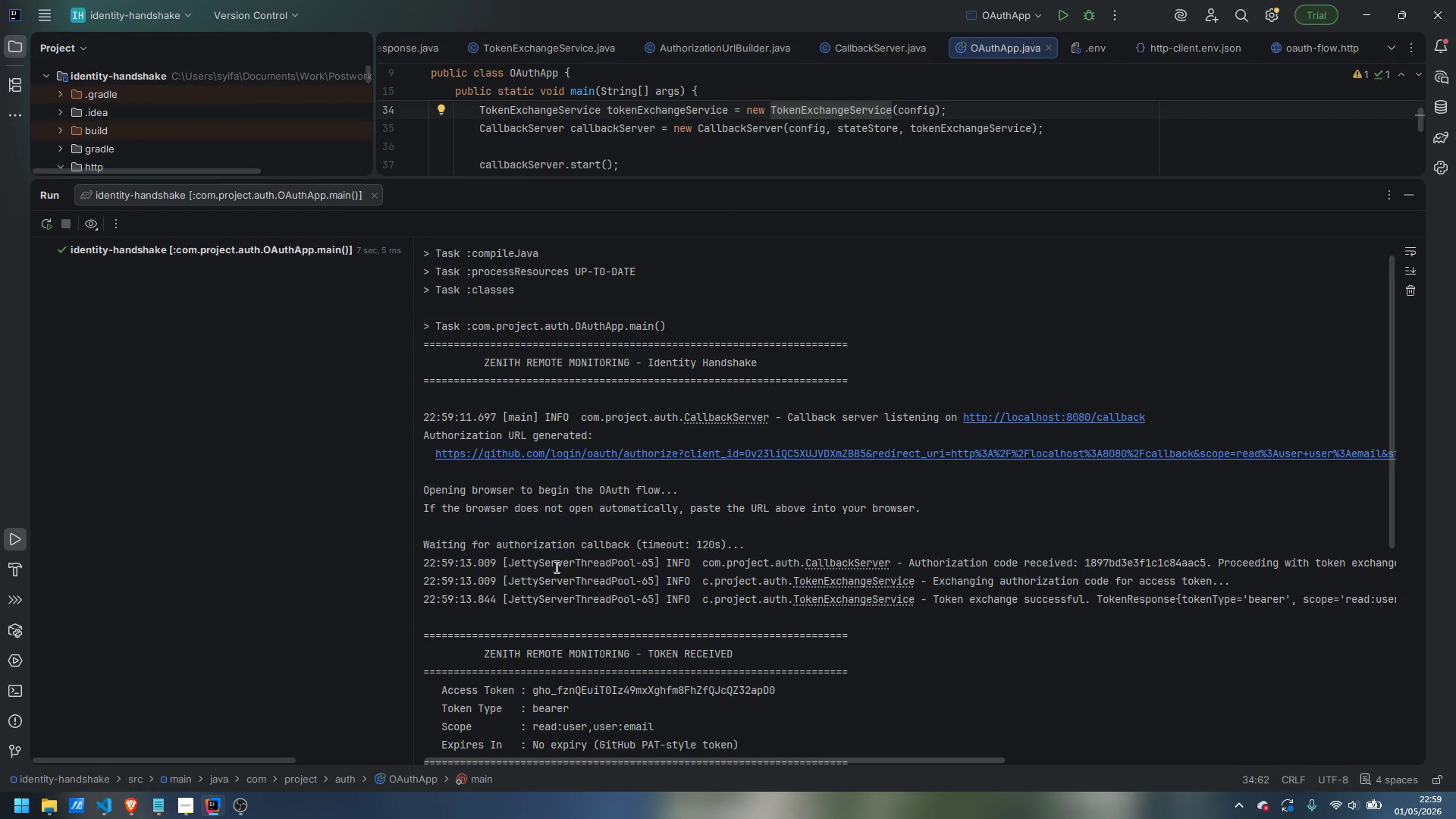 
wait(10.45)
 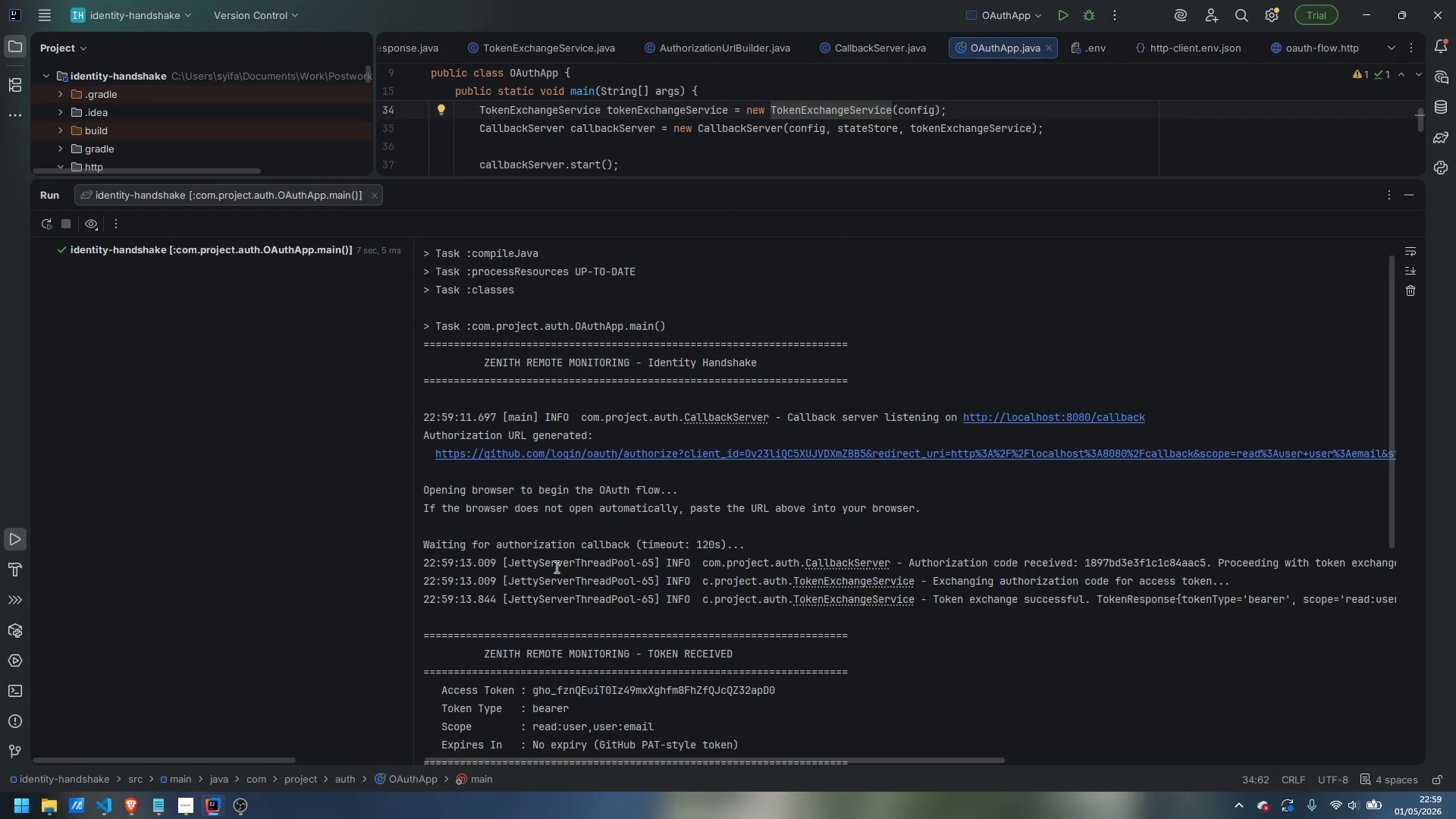 
left_click([1131, 559])
 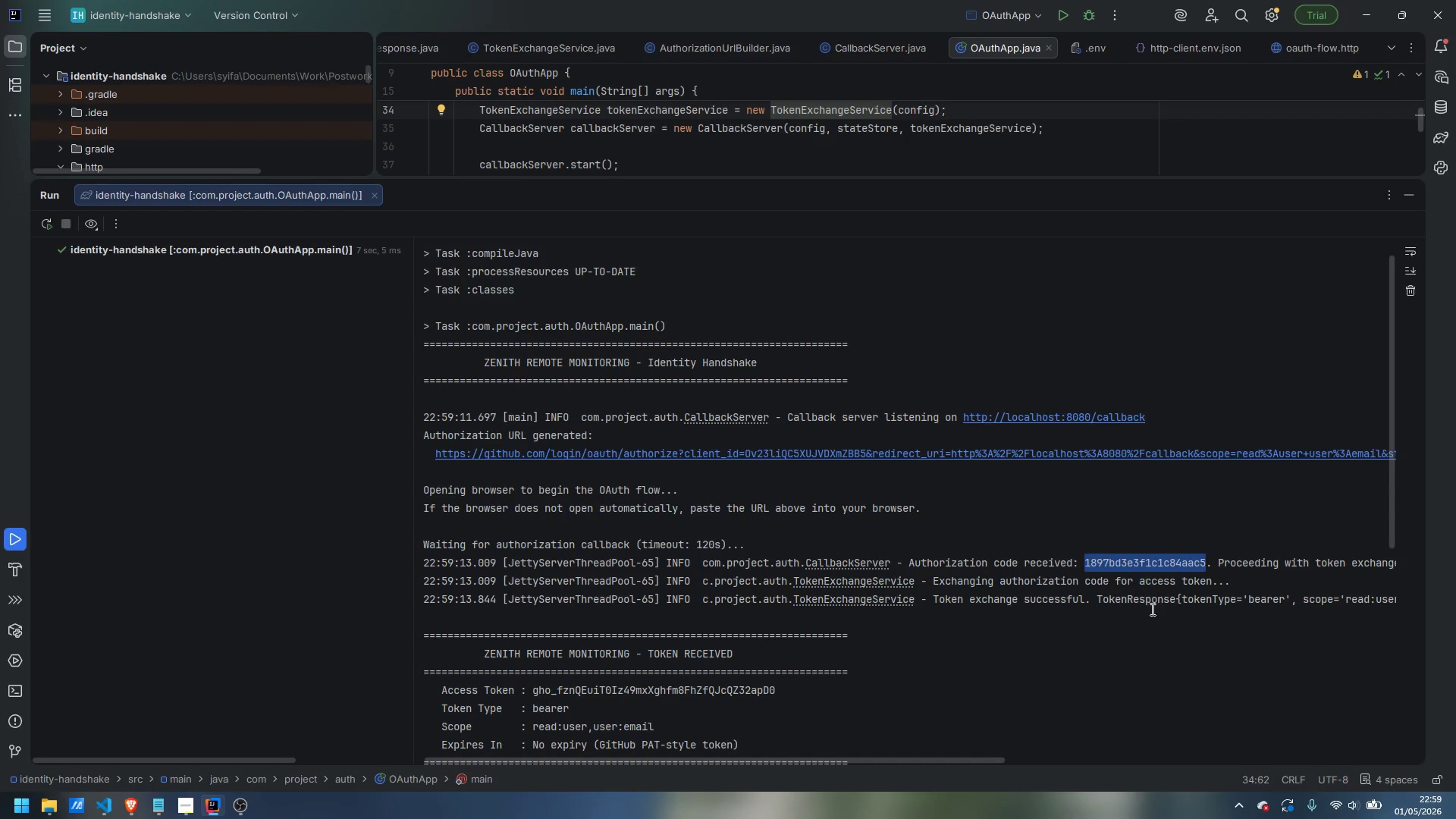 
double_click([1167, 560])
 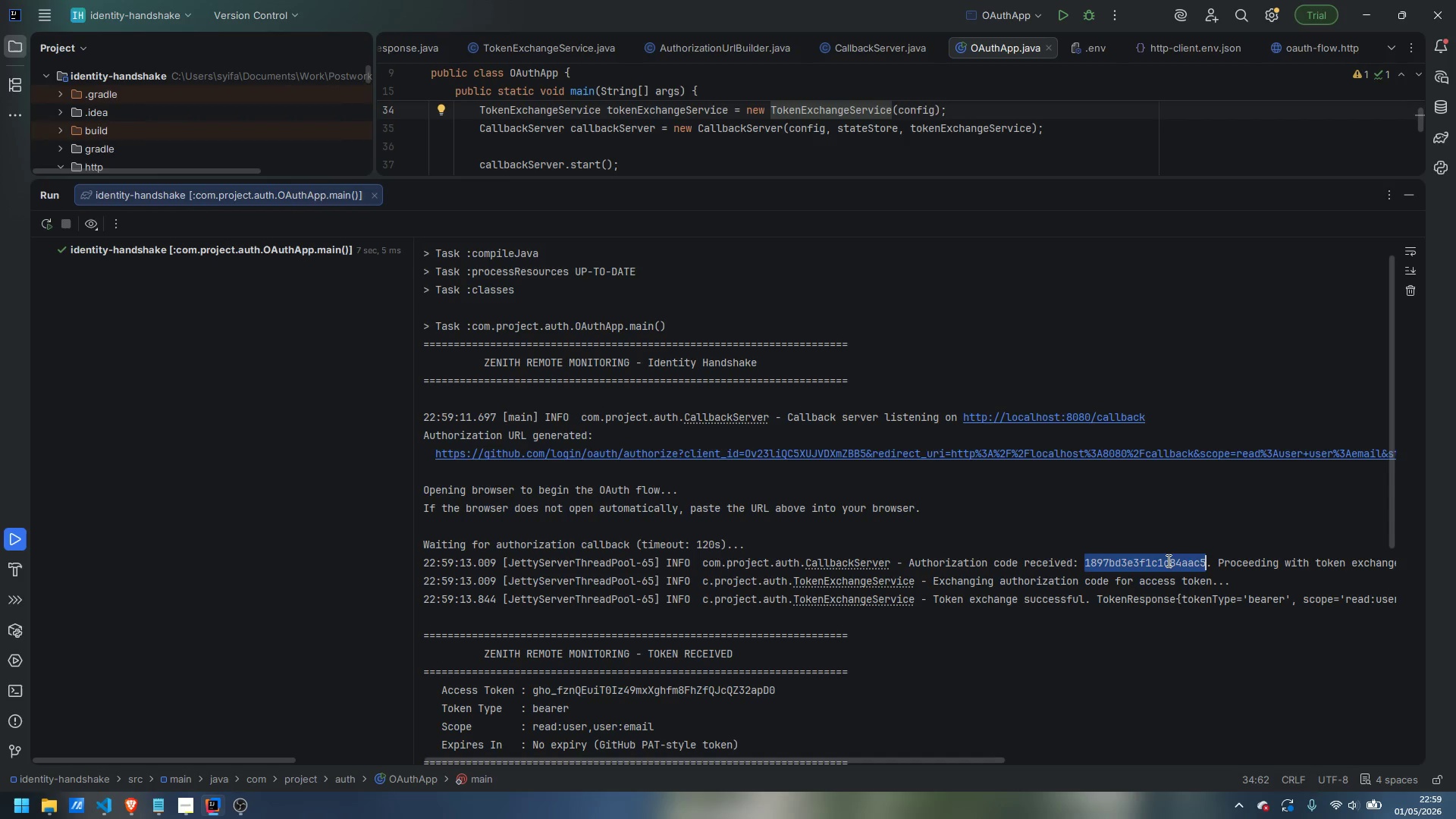 
triple_click([1167, 560])
 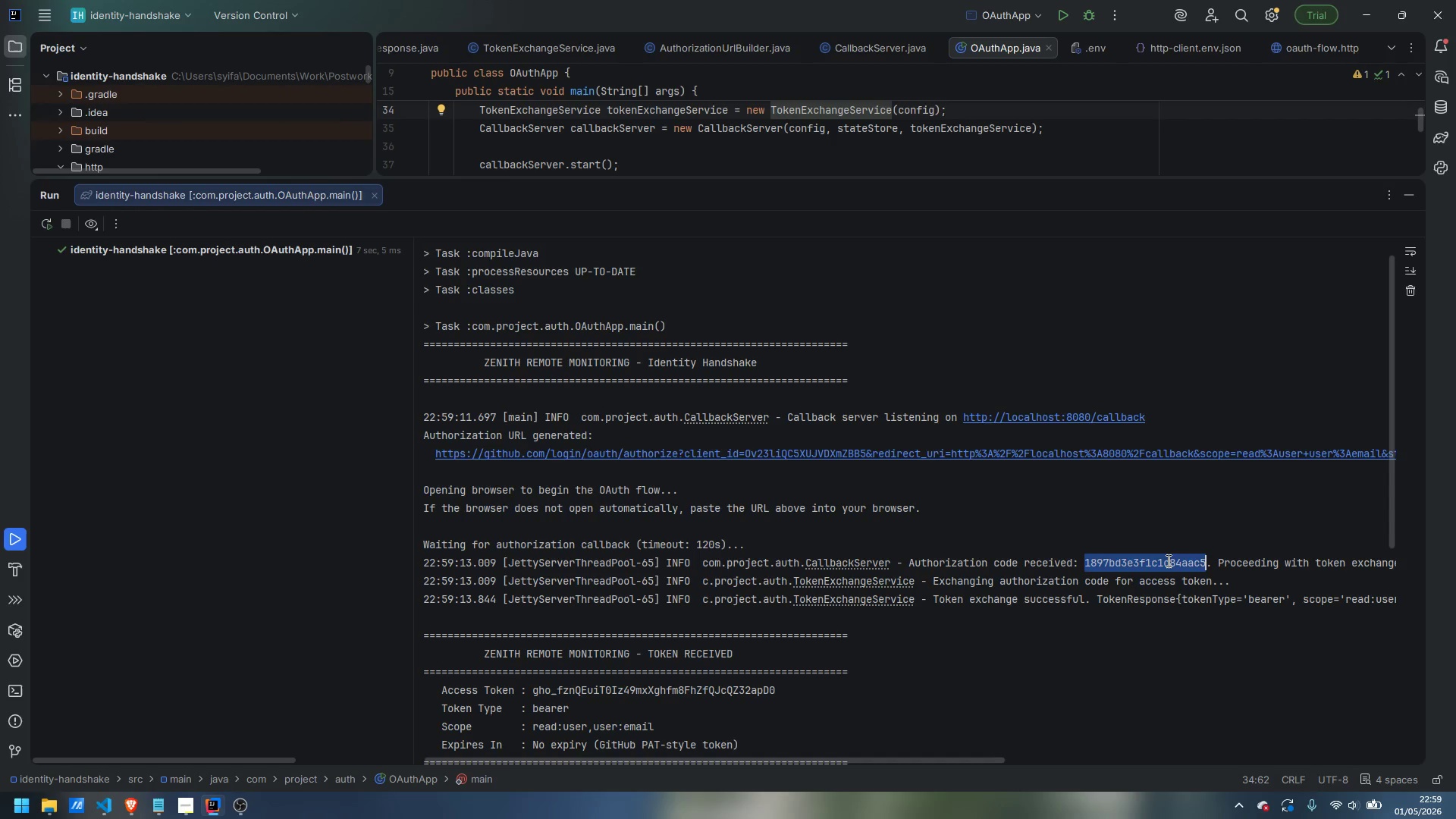 
key(Control+ControlLeft)
 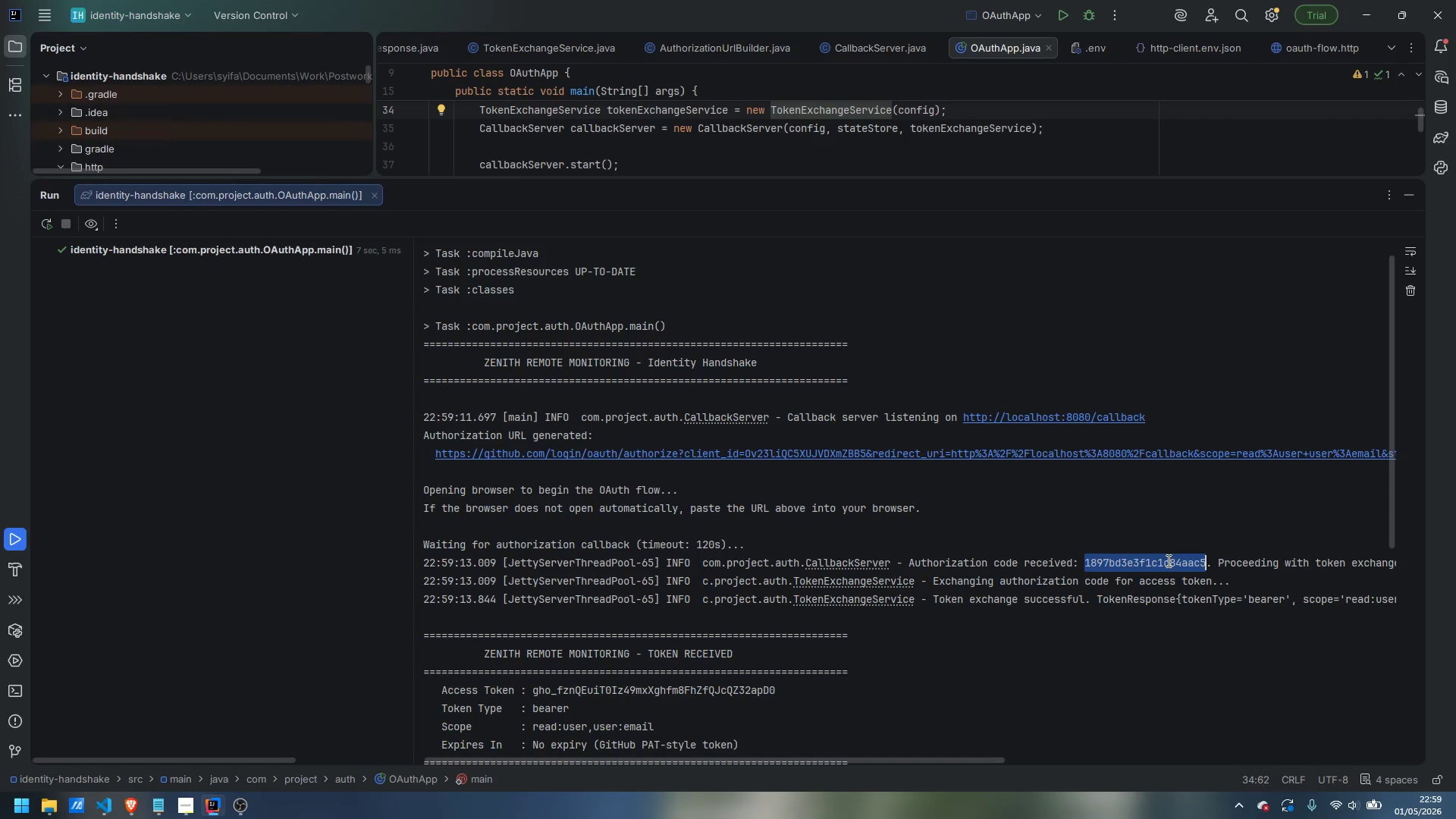 
key(Control+C)
 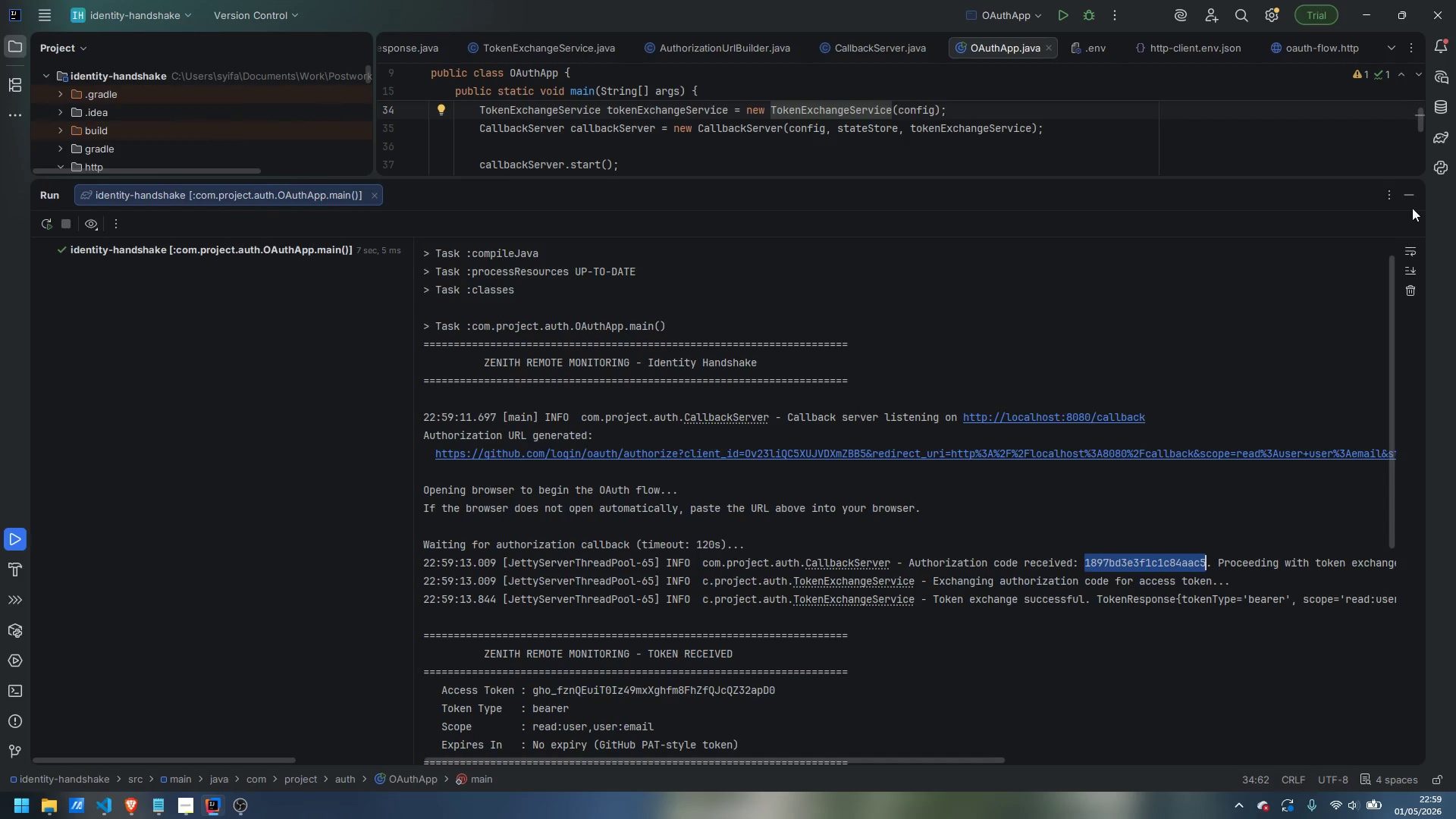 
left_click([1410, 202])
 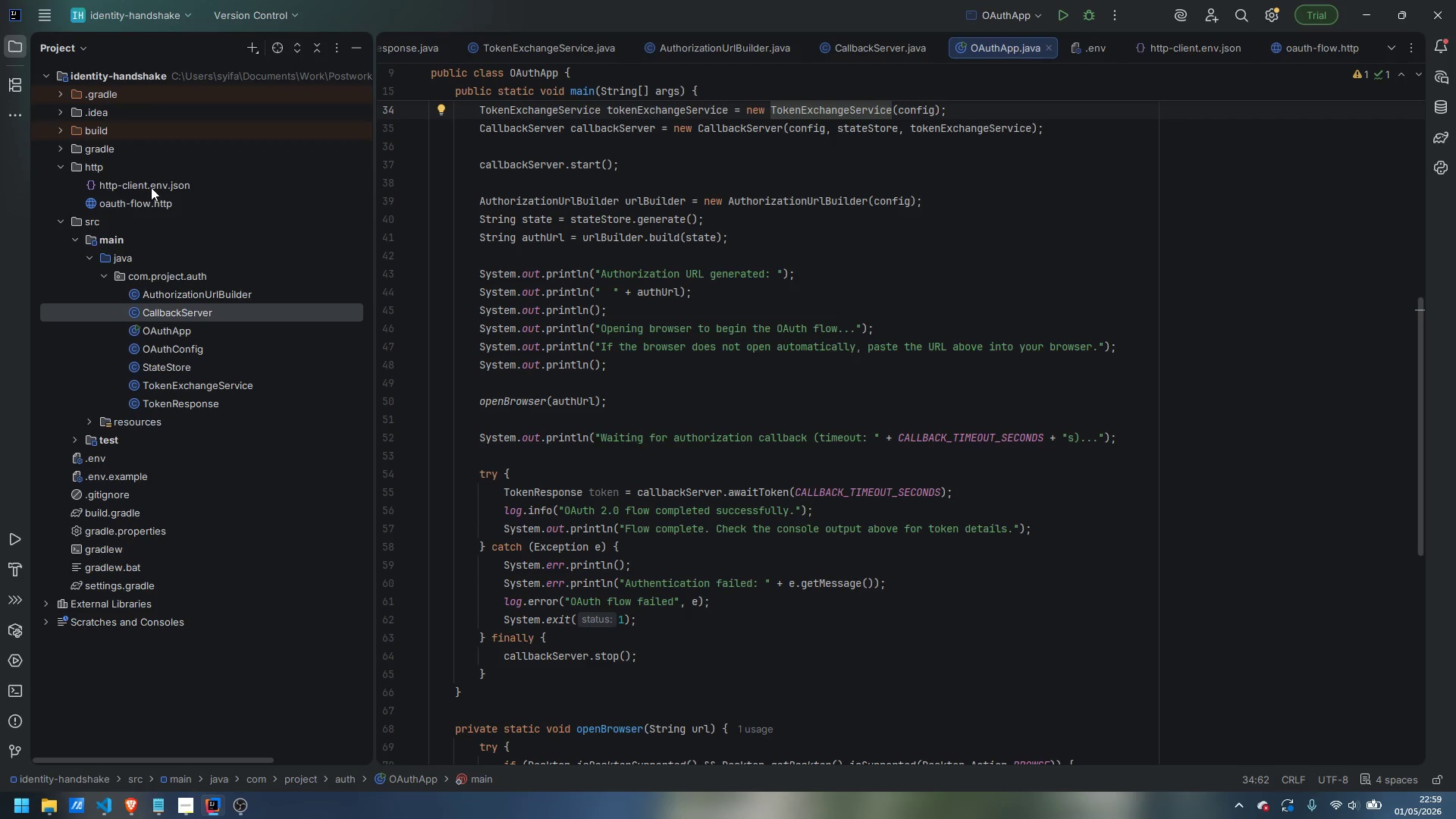 
scroll: coordinate [524, 404], scroll_direction: up, amount: 3.0
 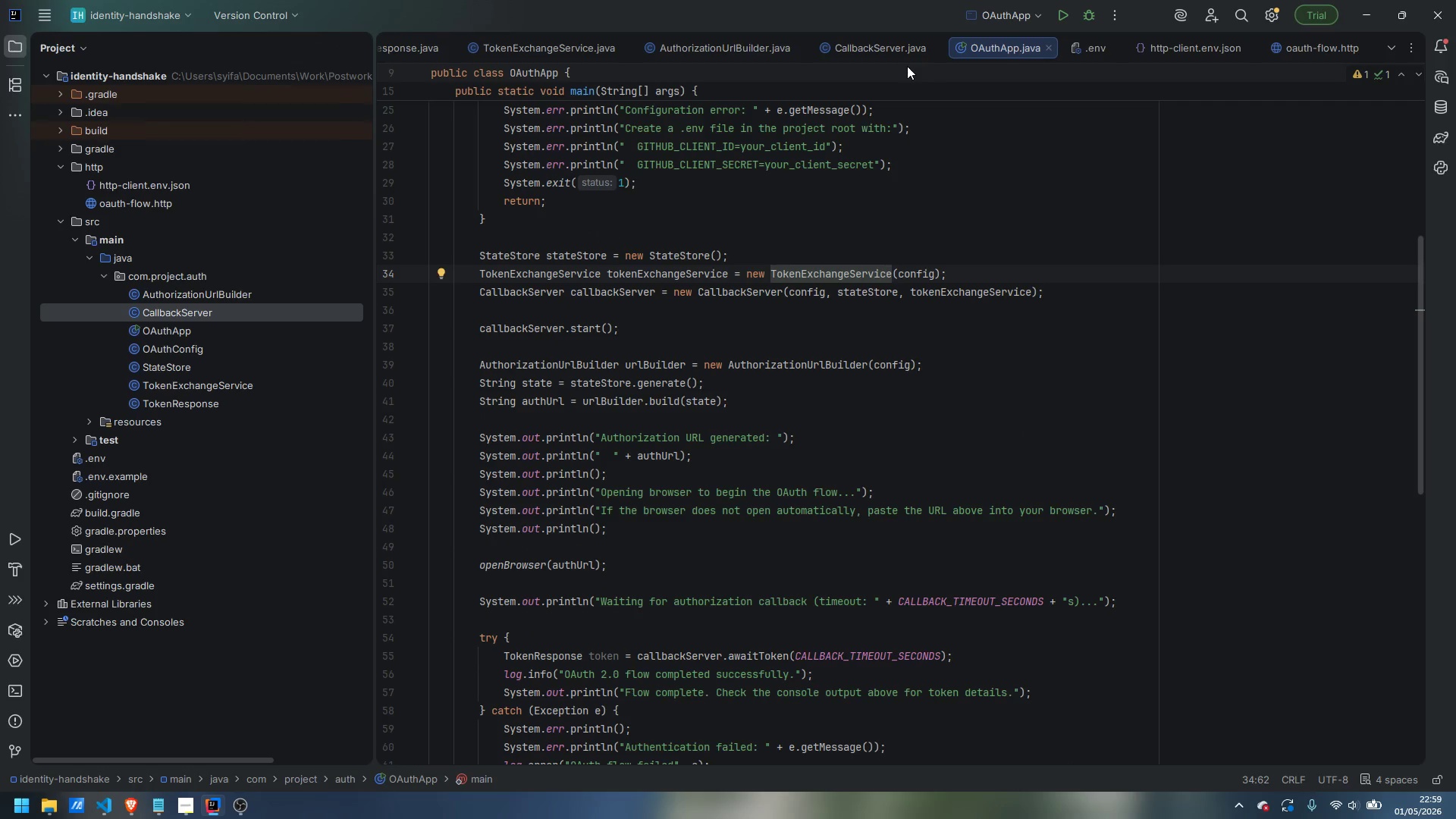 
left_click([876, 43])
 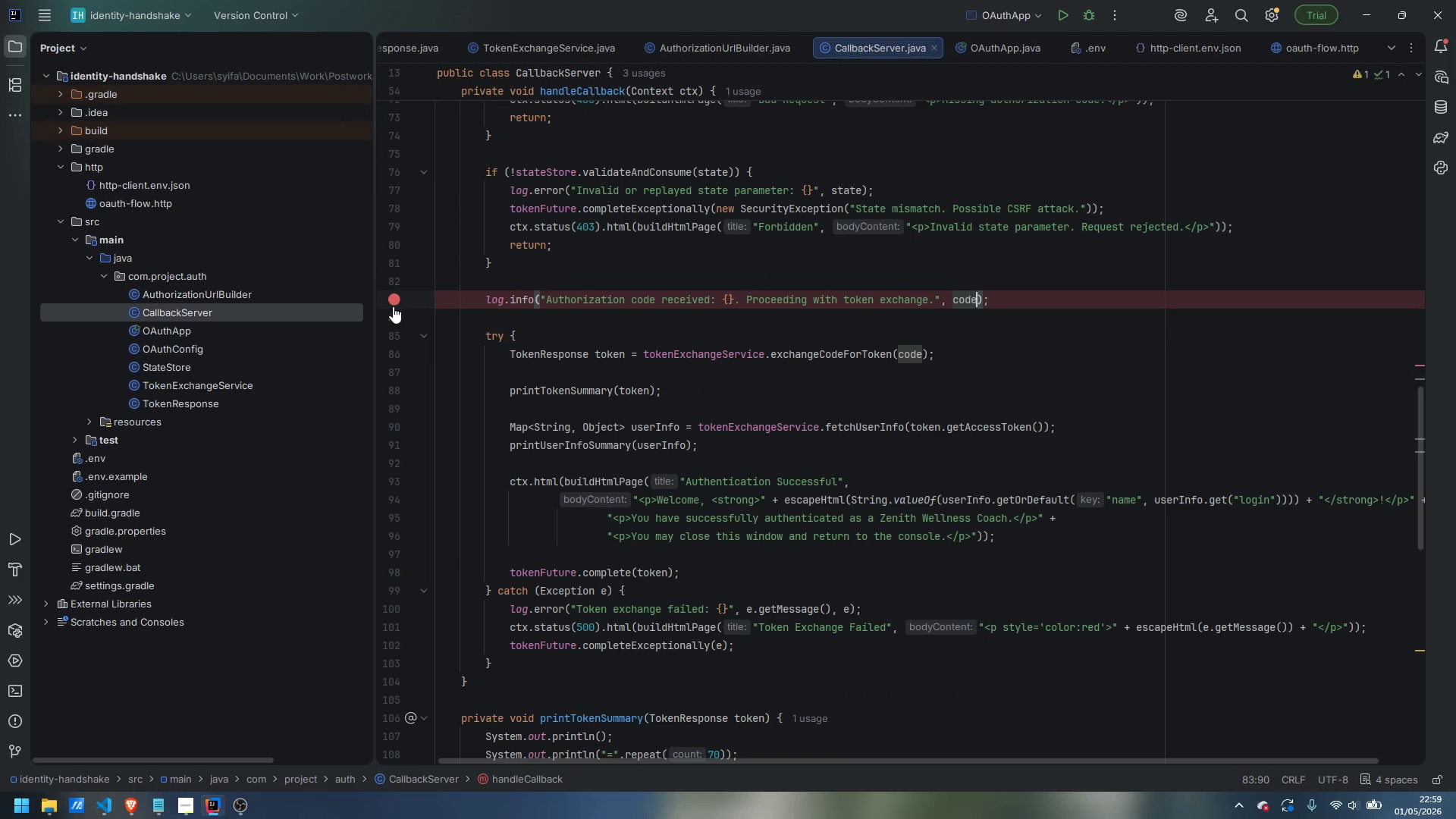 
left_click([391, 301])
 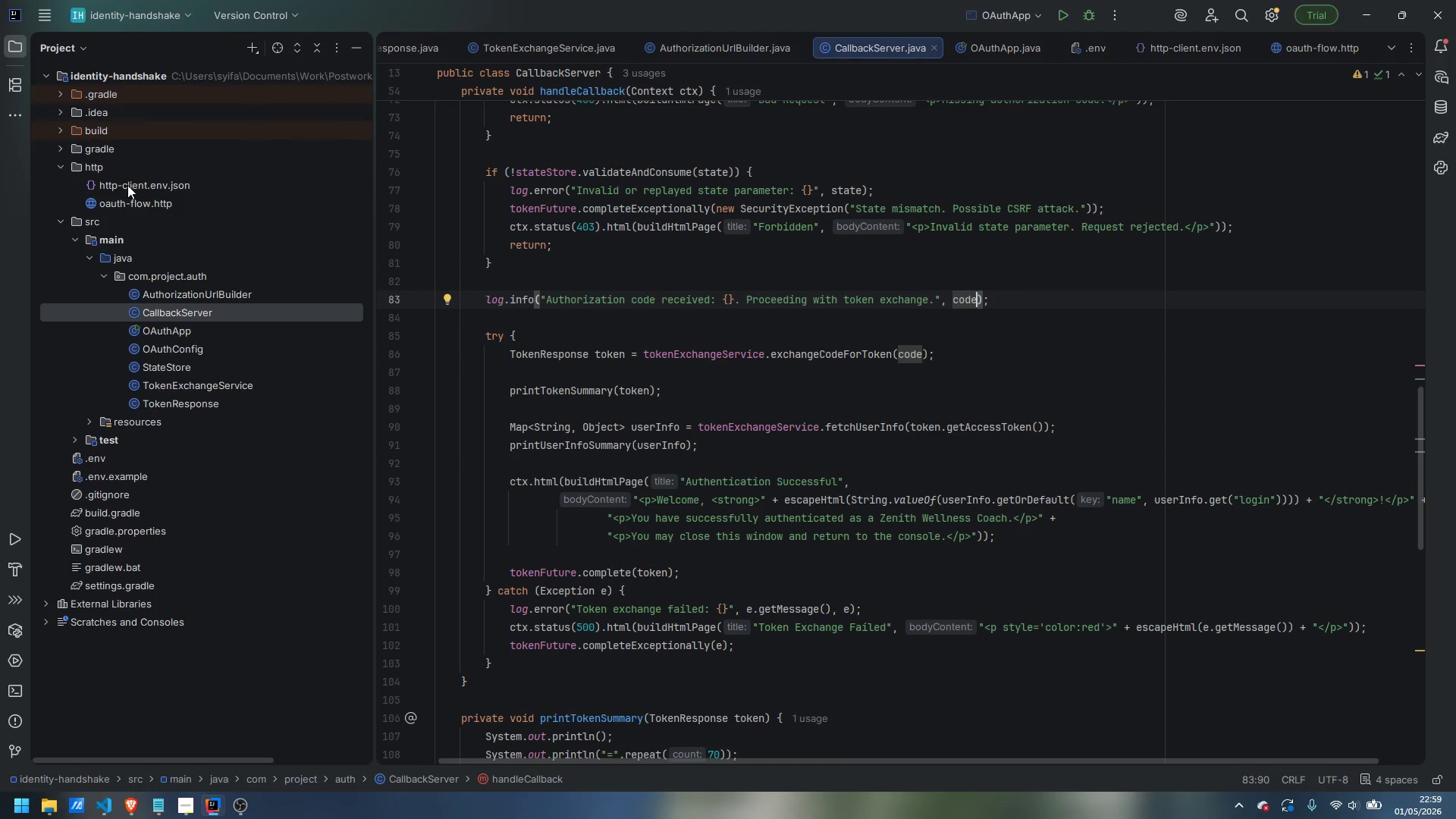 
double_click([130, 185])
 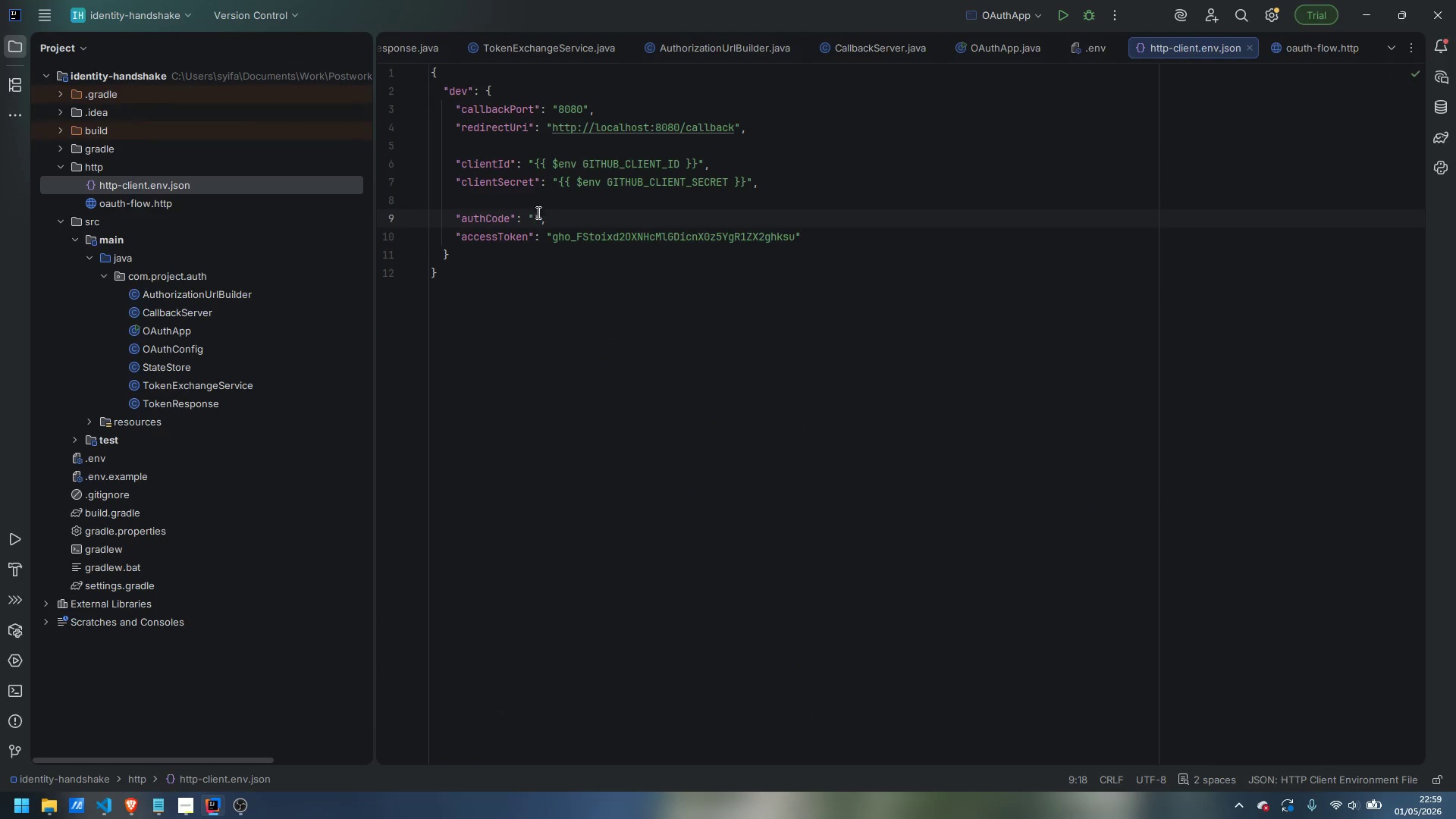 
key(Control+V)
 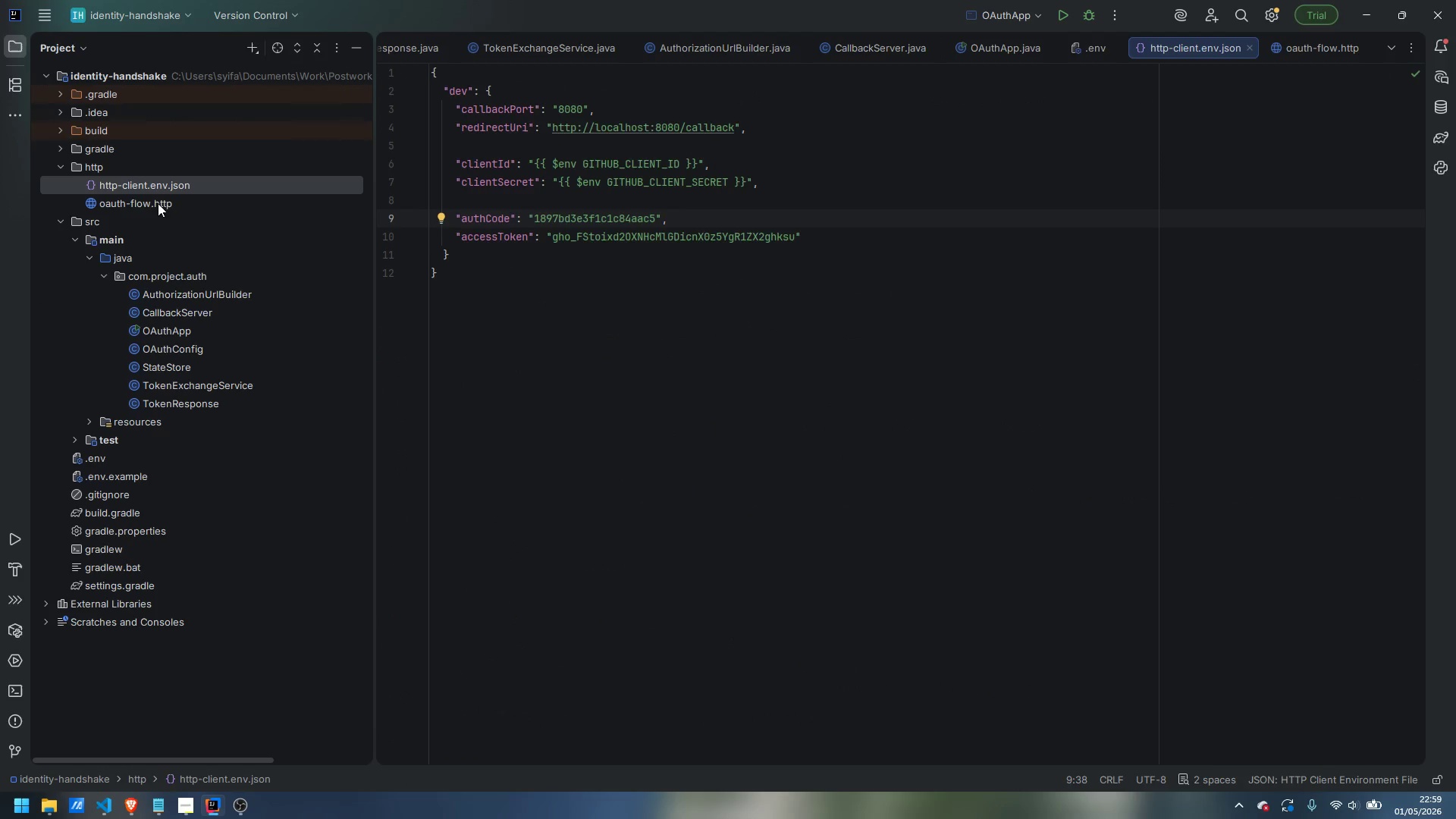 
double_click([152, 204])
 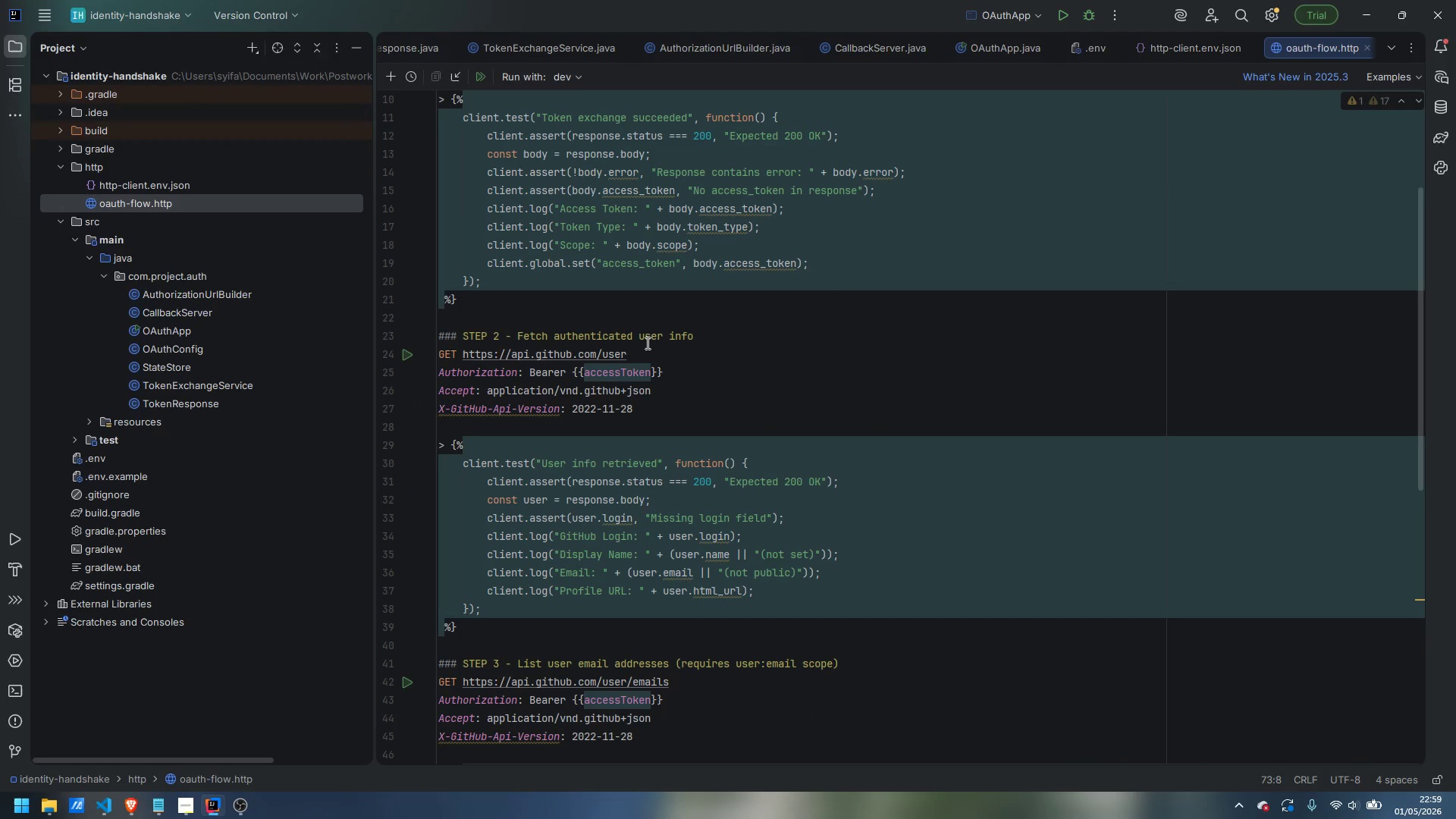 
scroll: coordinate [682, 360], scroll_direction: up, amount: 5.0
 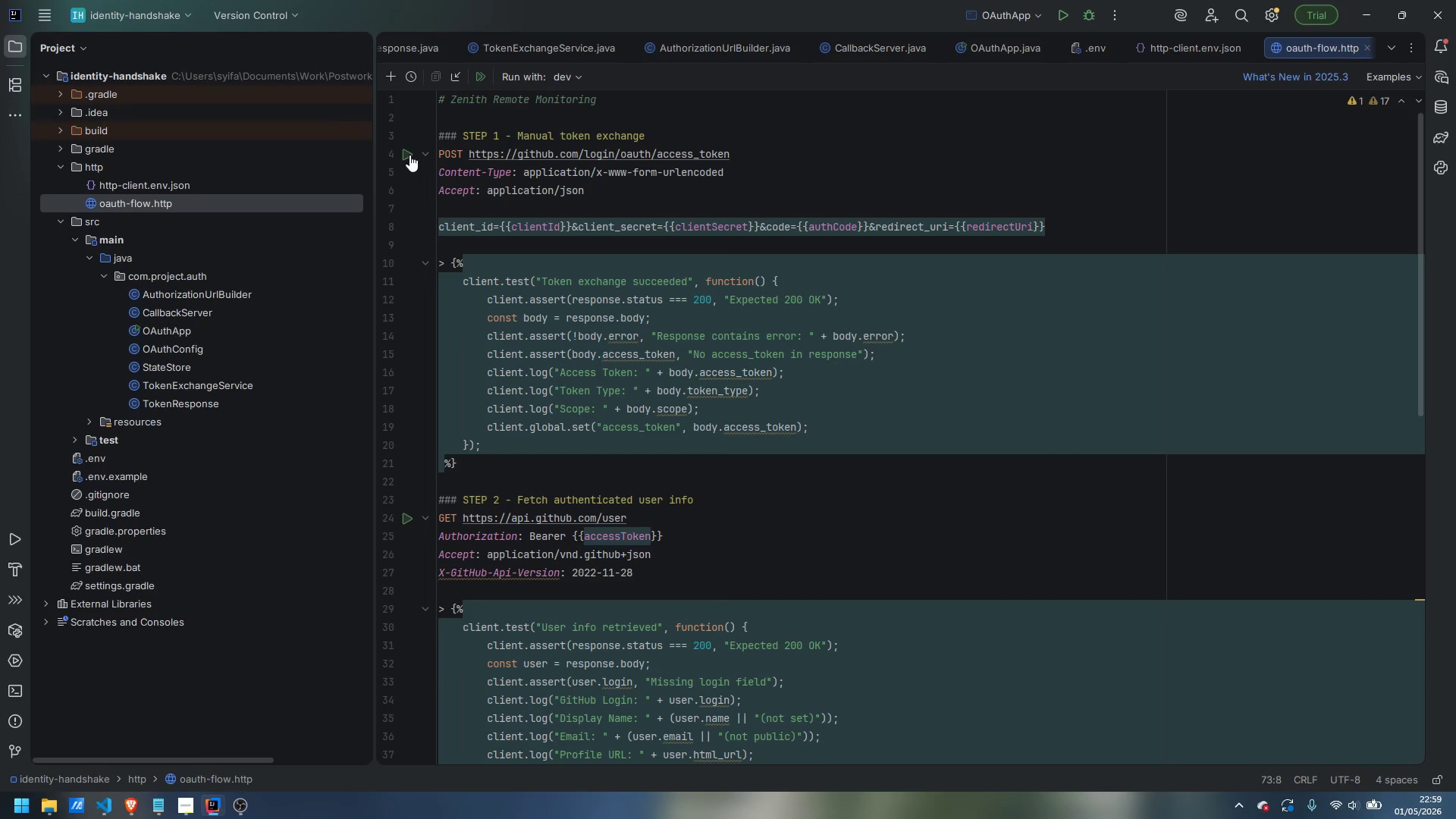 
left_click([410, 155])
 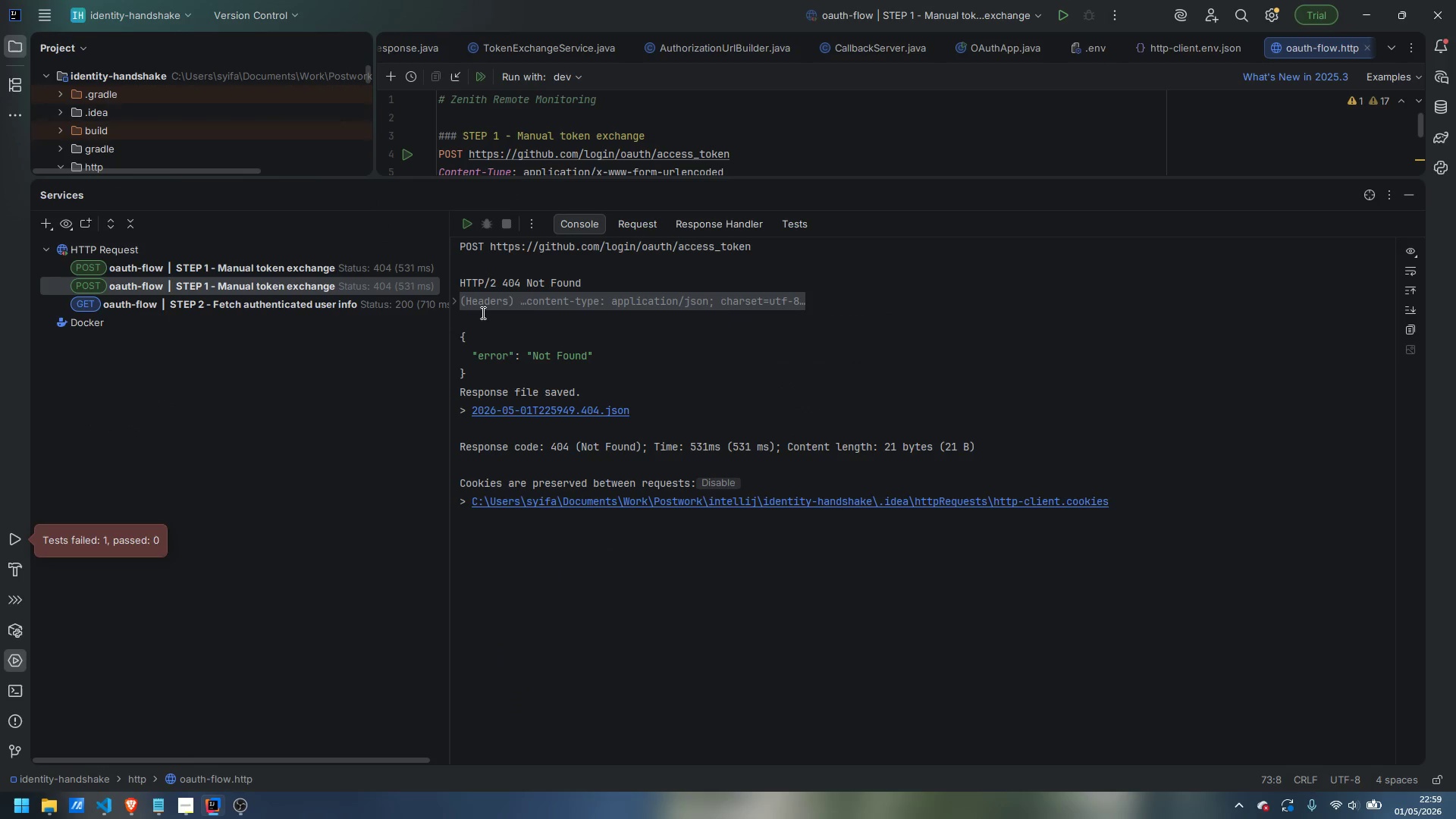 
wait(7.0)
 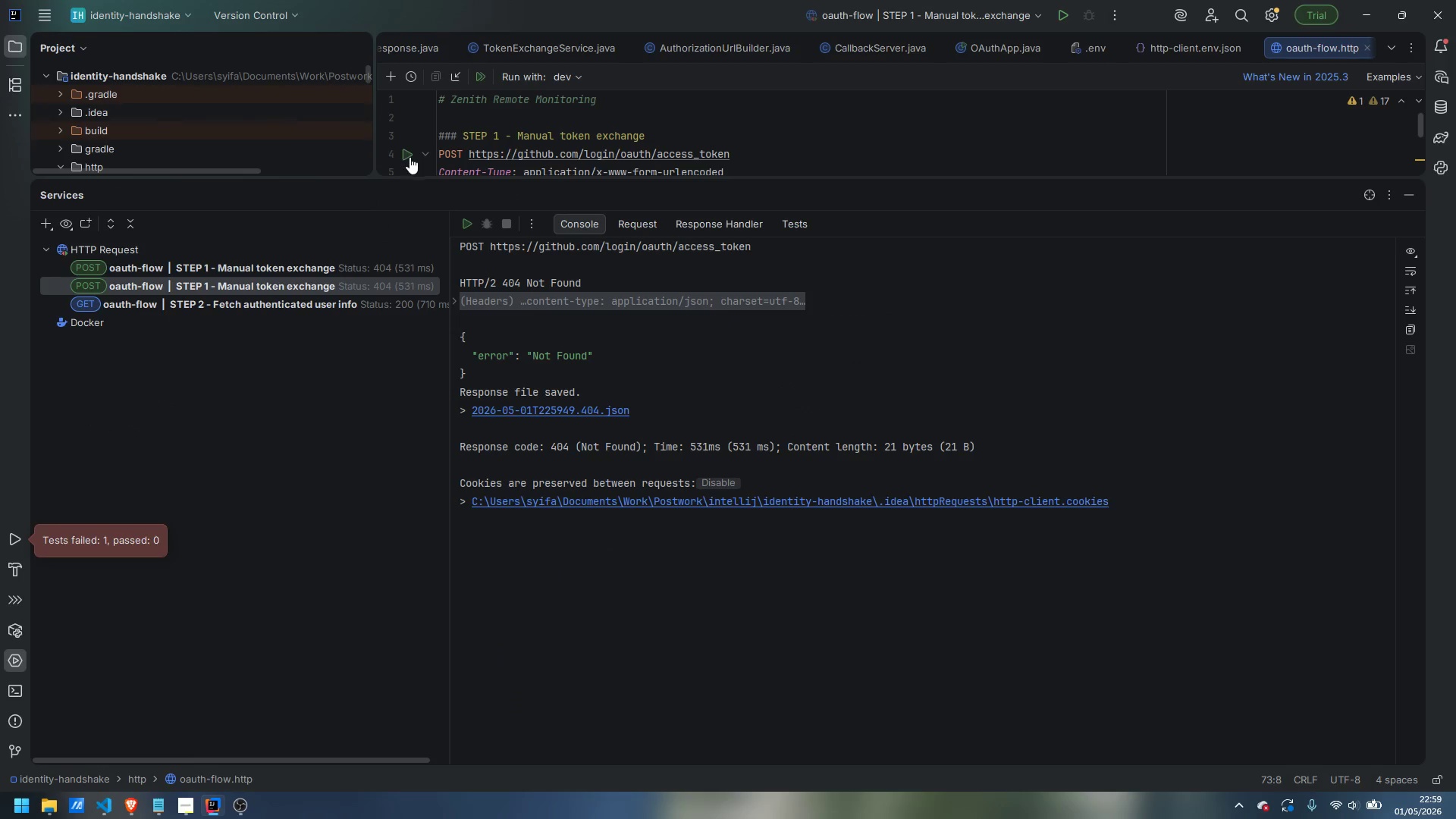 
left_click([457, 306])
 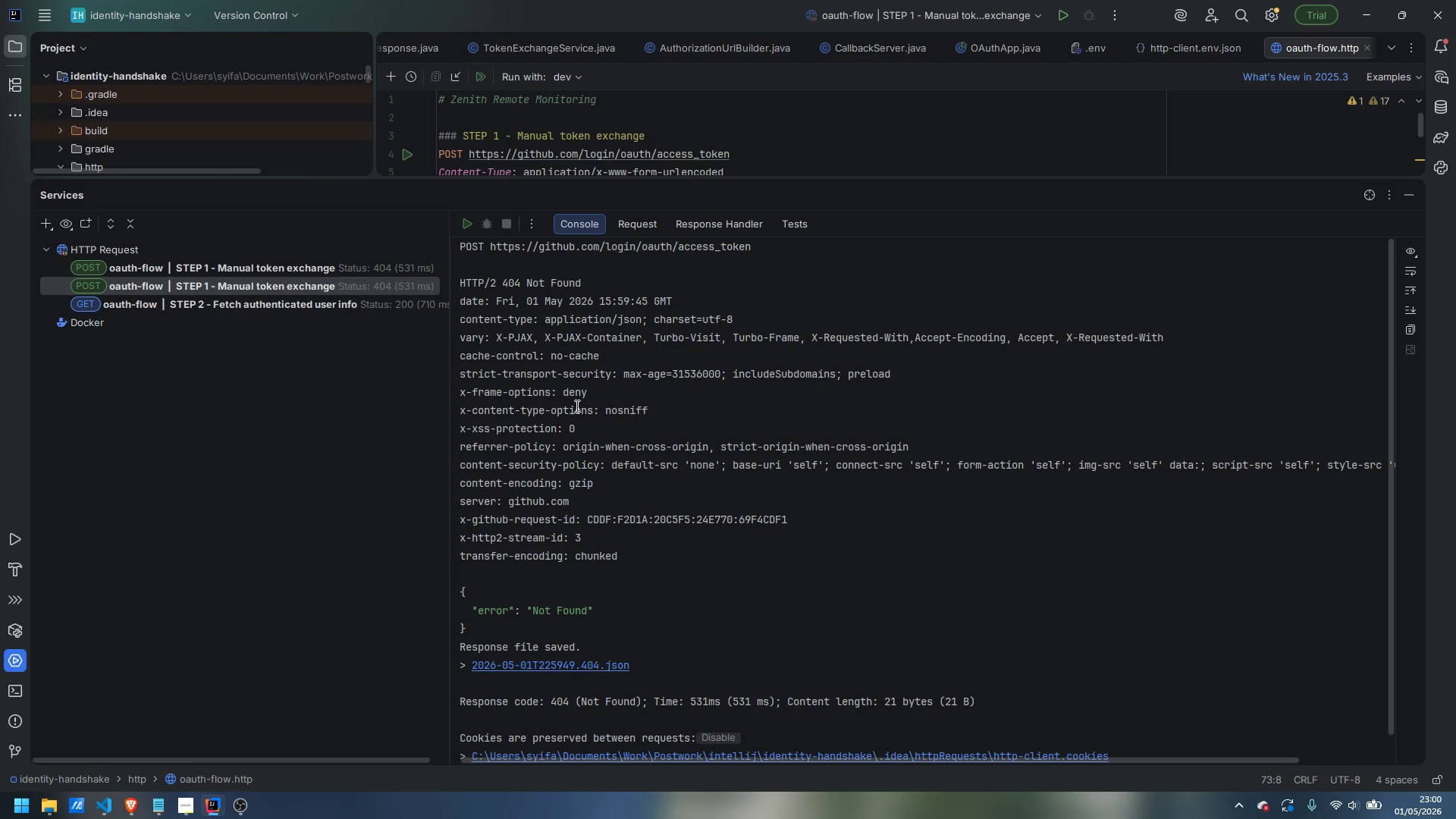 
wait(7.39)
 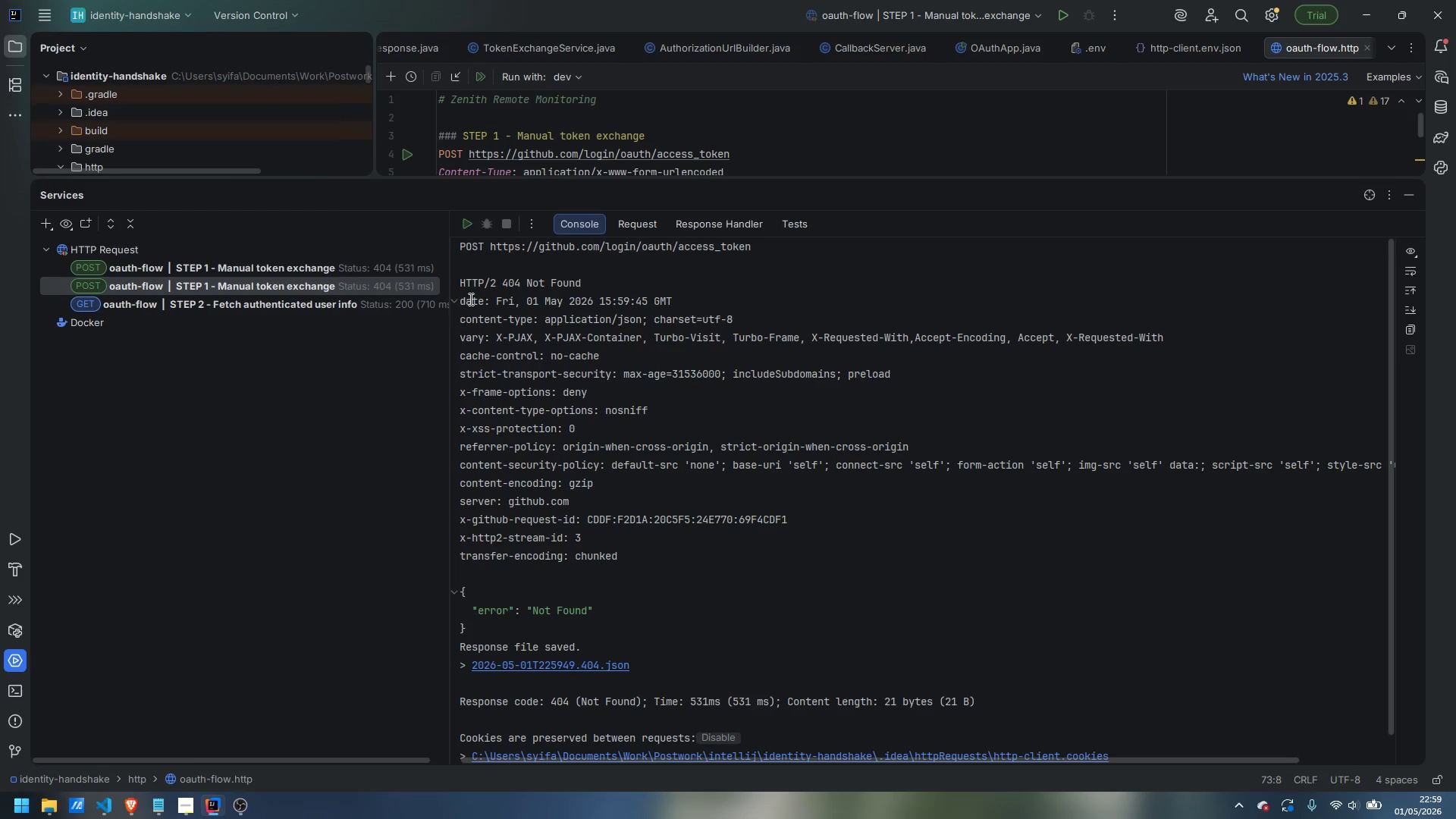 
scroll: coordinate [576, 406], scroll_direction: down, amount: 2.0
 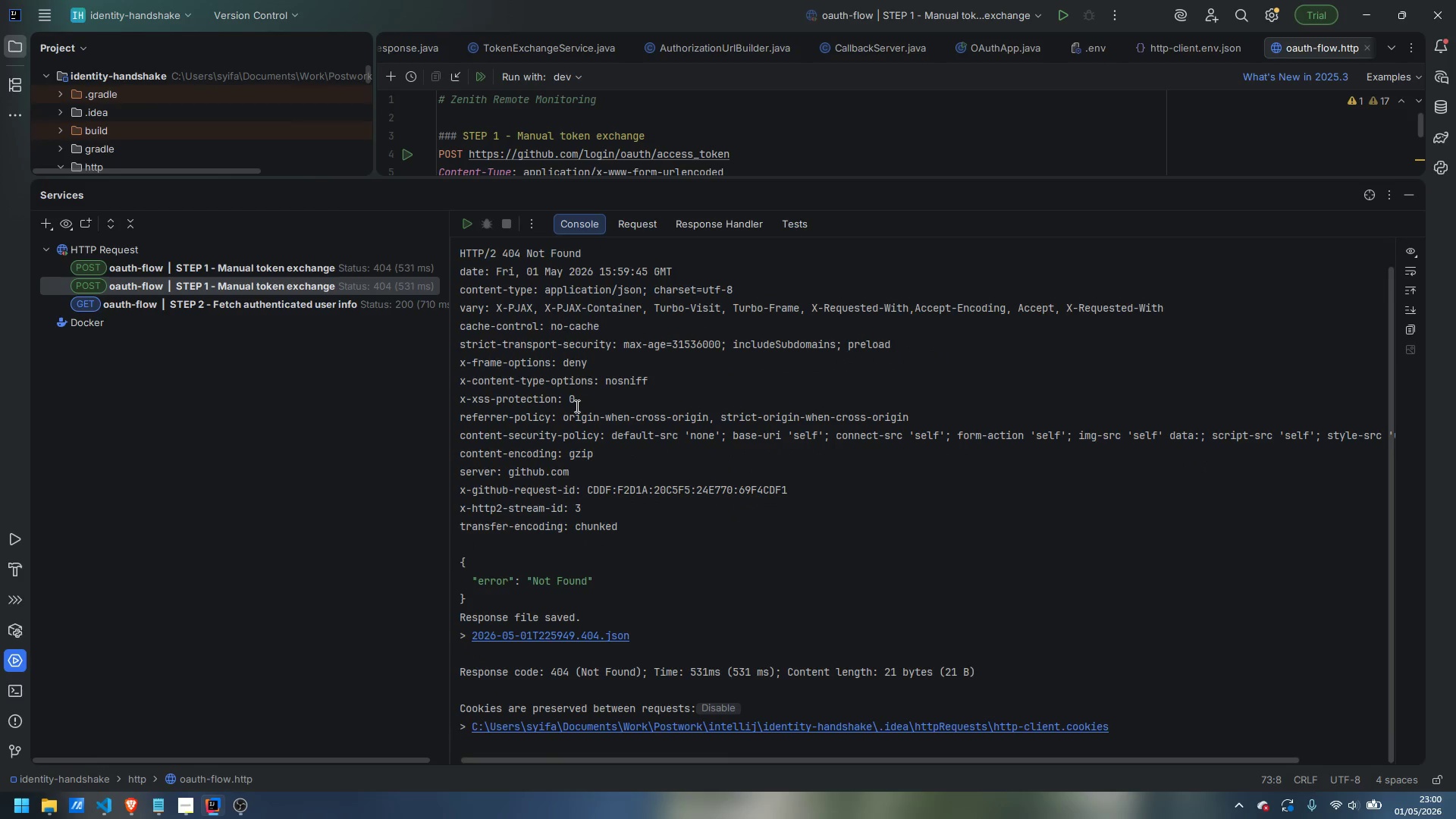 
scroll: coordinate [576, 406], scroll_direction: up, amount: 3.0
 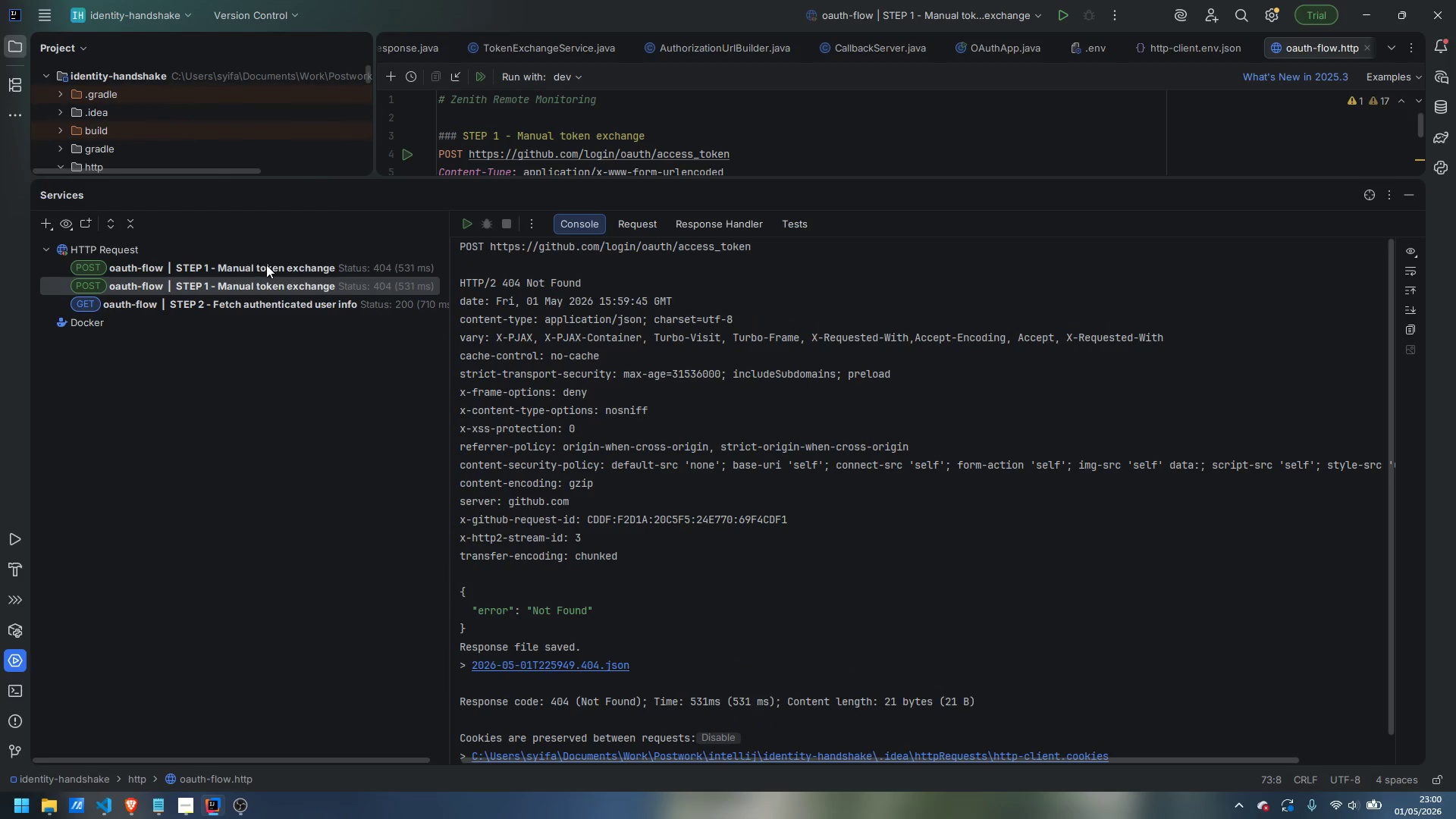 
left_click([268, 265])
 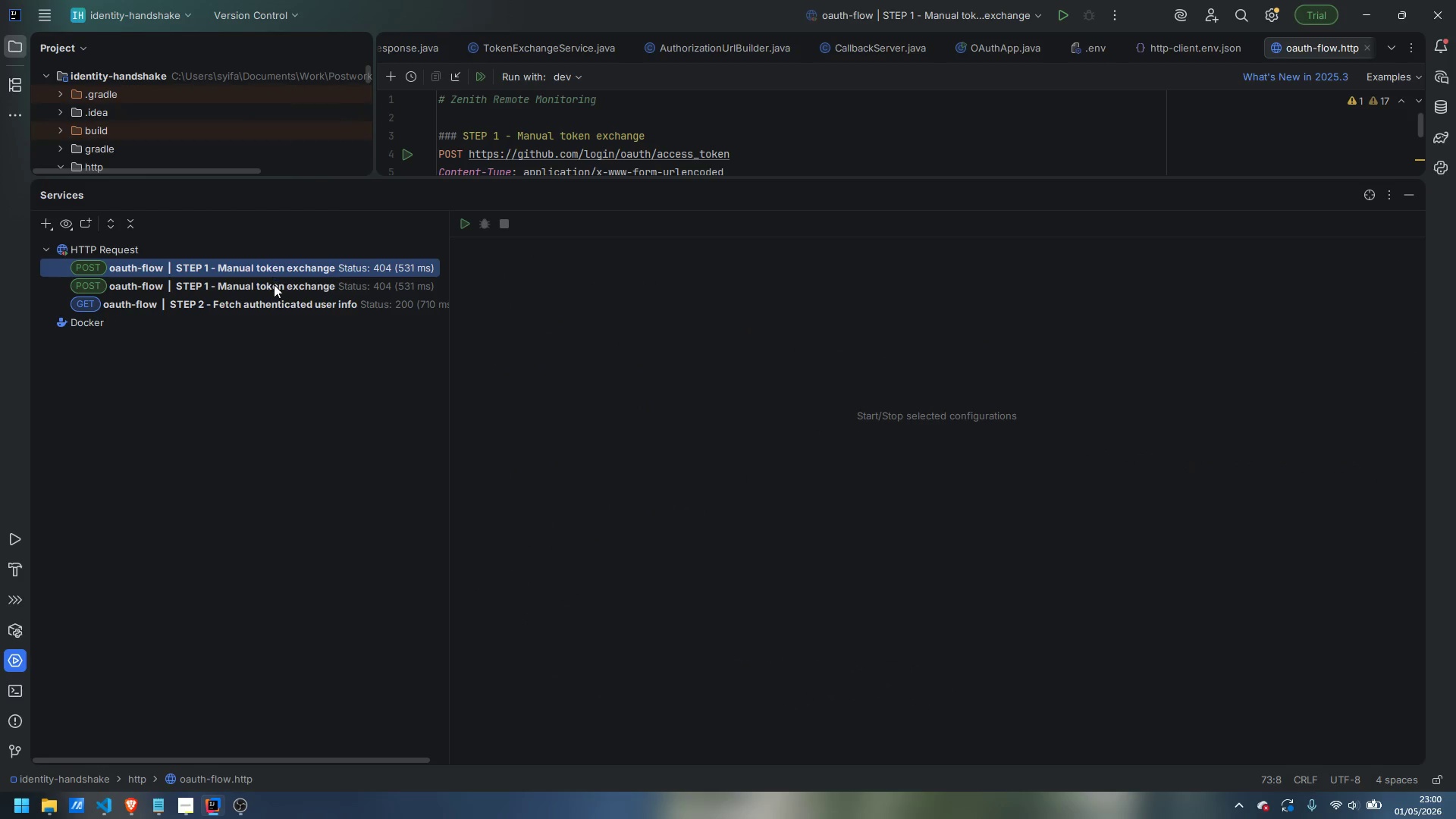 
left_click([274, 285])
 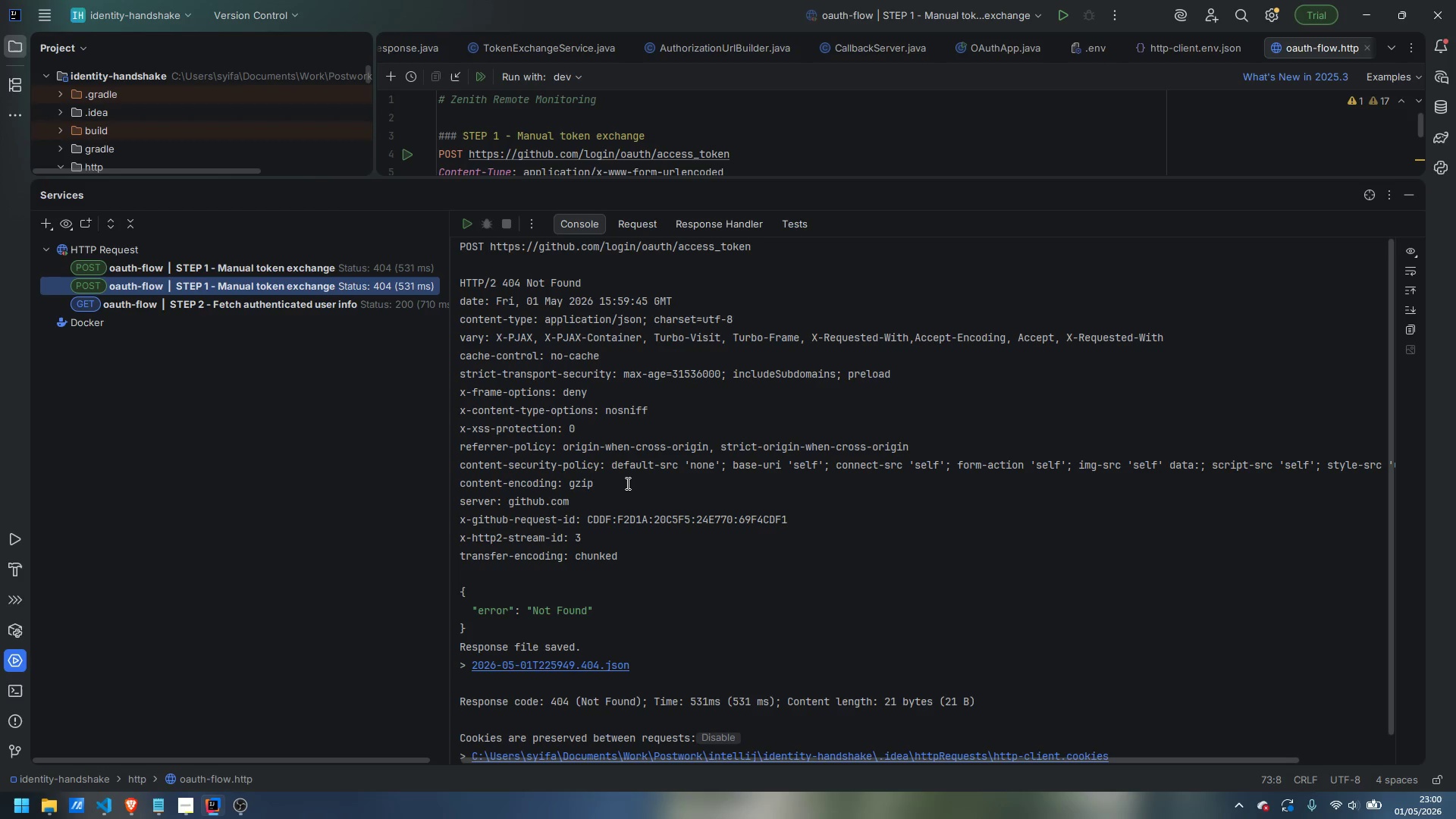 
wait(6.42)
 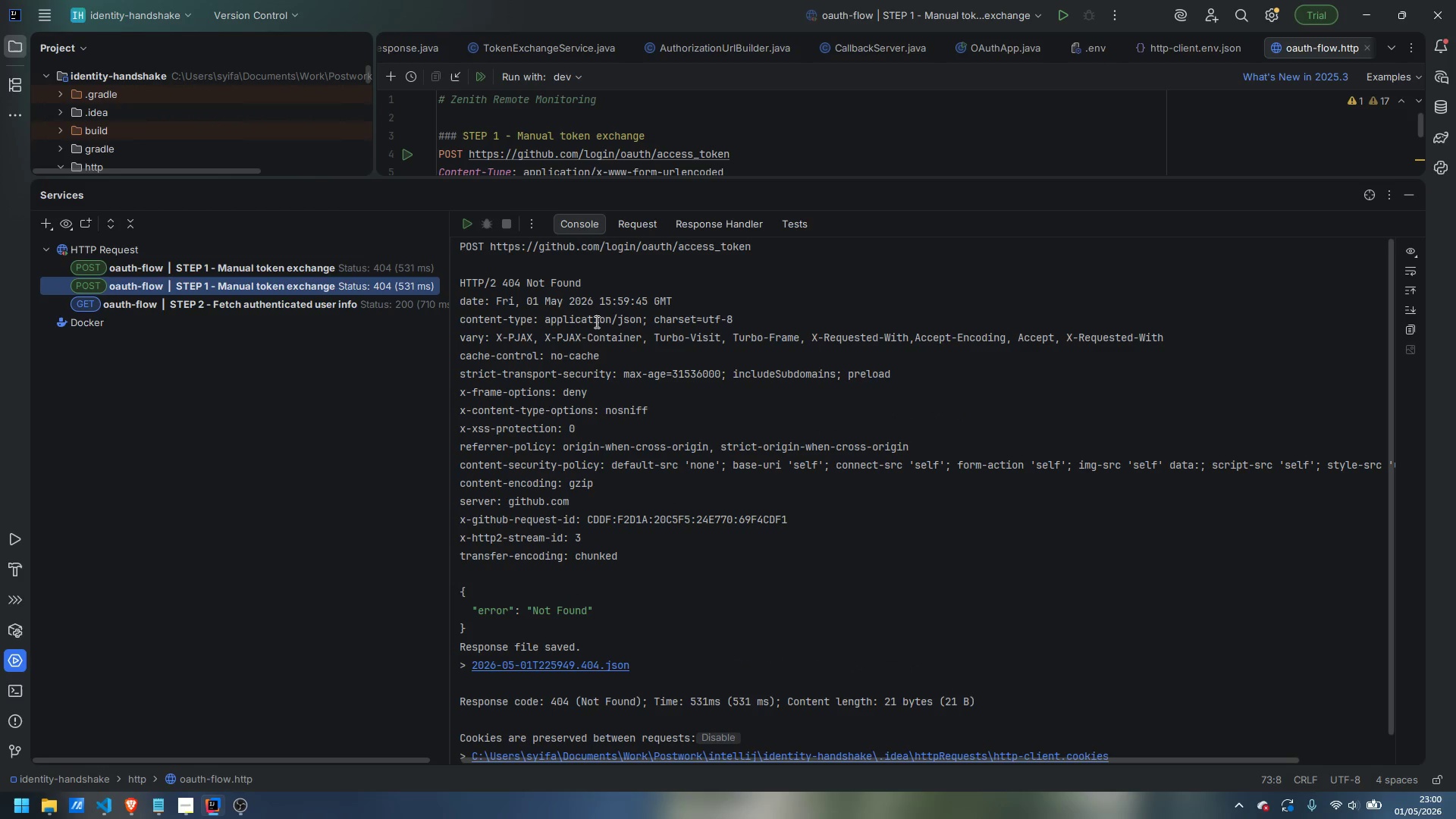 
left_click([1407, 199])
 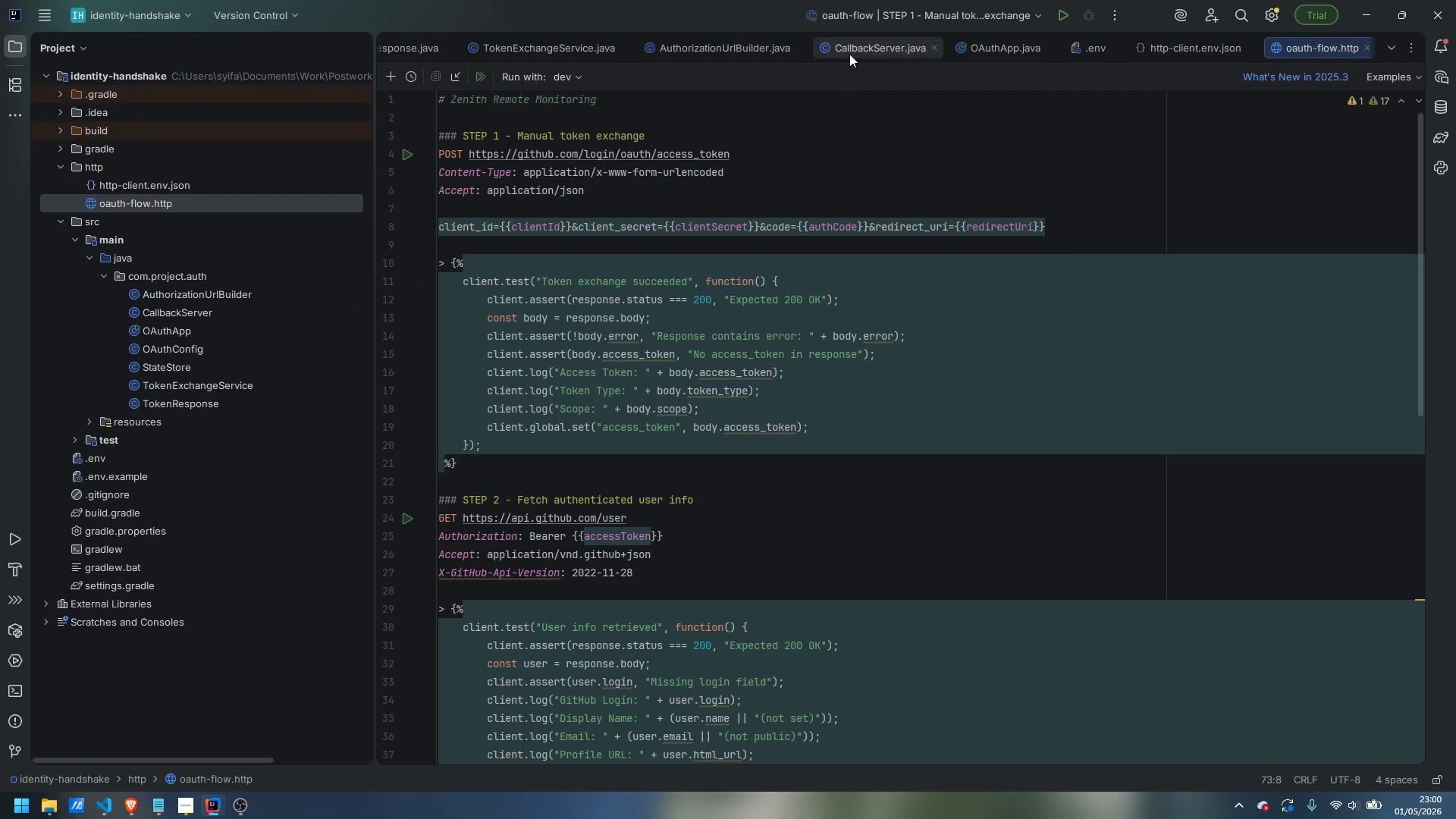 
left_click([857, 45])
 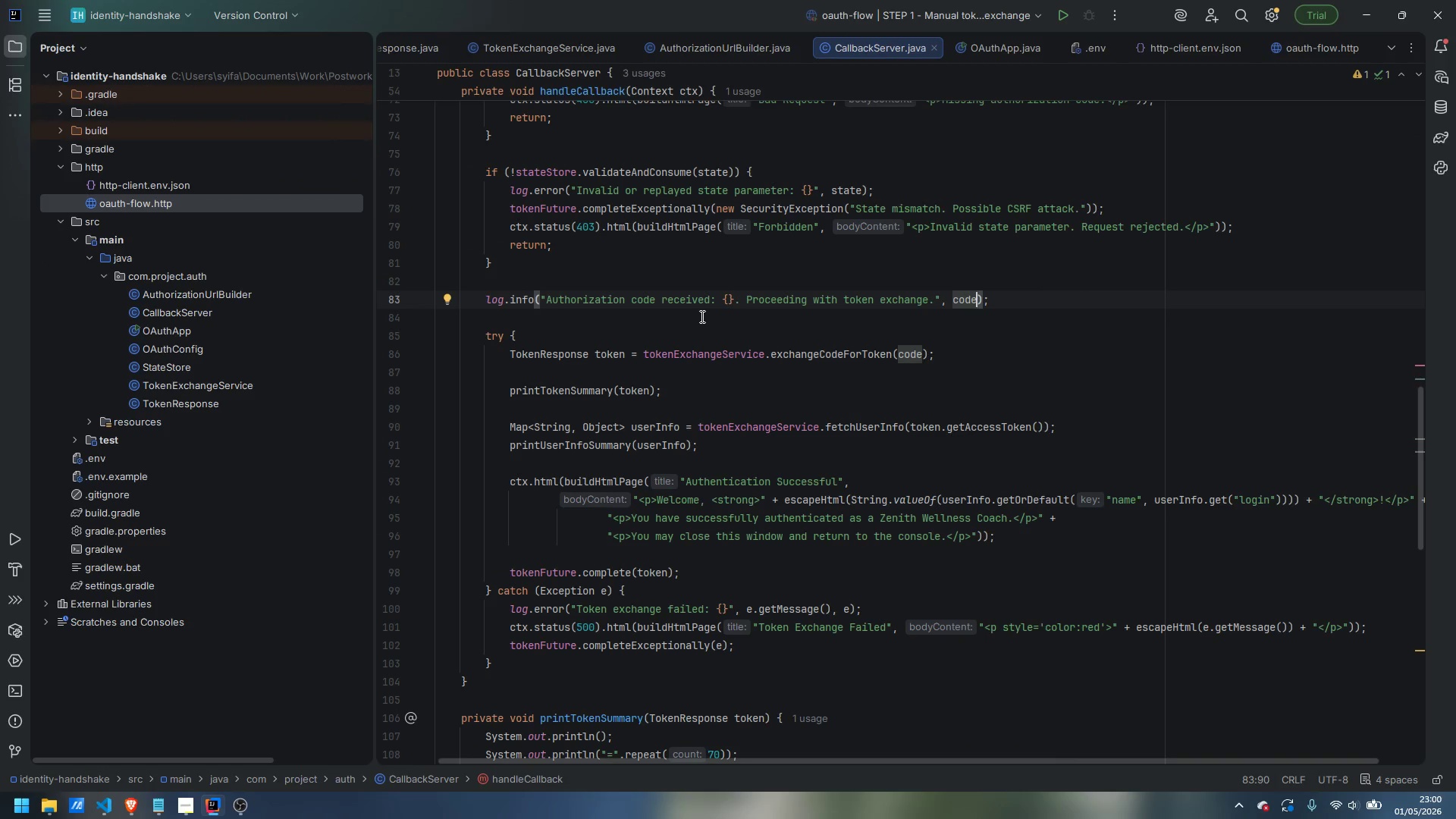 
hold_key(key=ControlLeft, duration=1.03)
left_click([839, 351])
 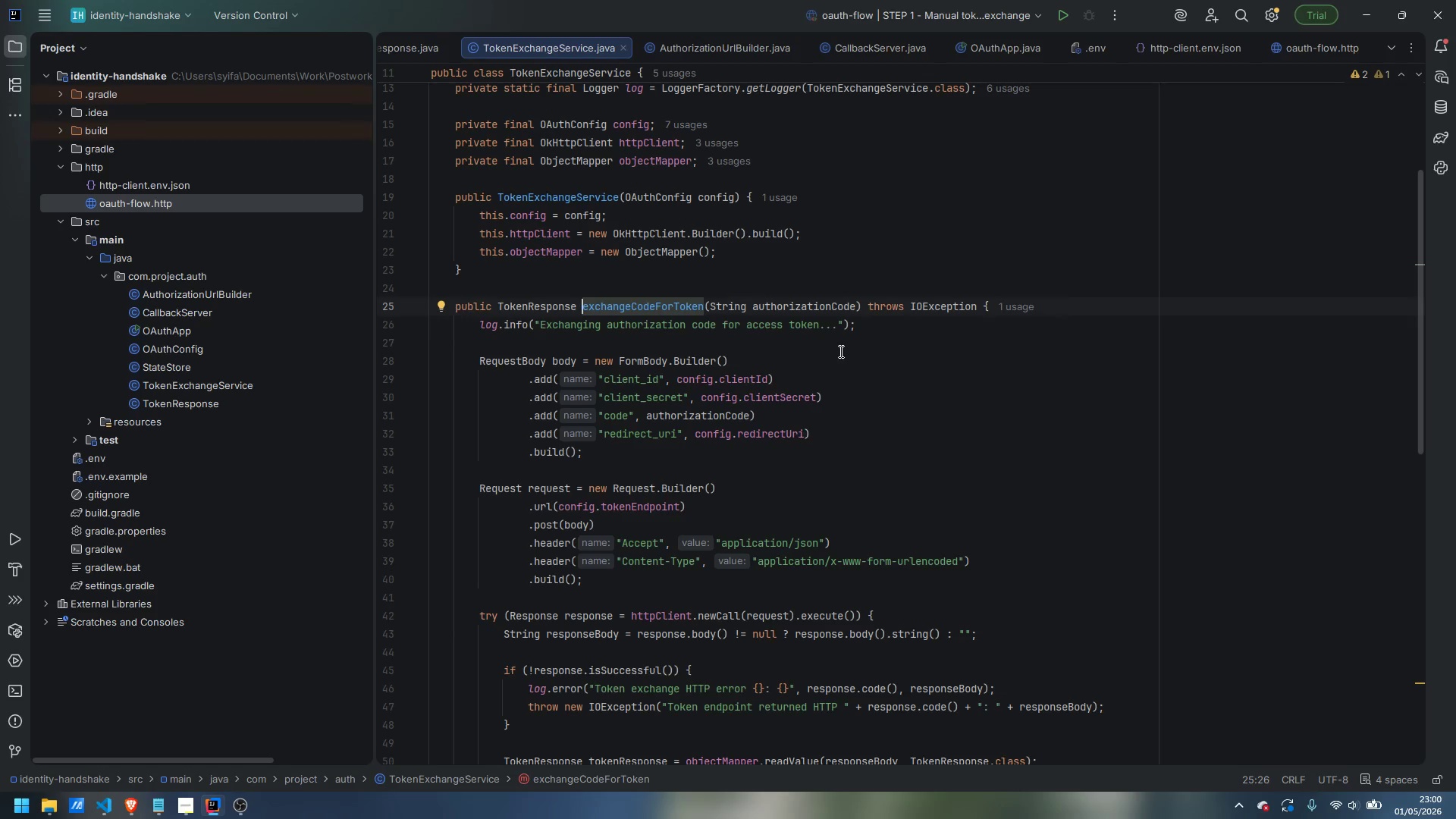 
hold_key(key=ControlLeft, duration=1.78)
 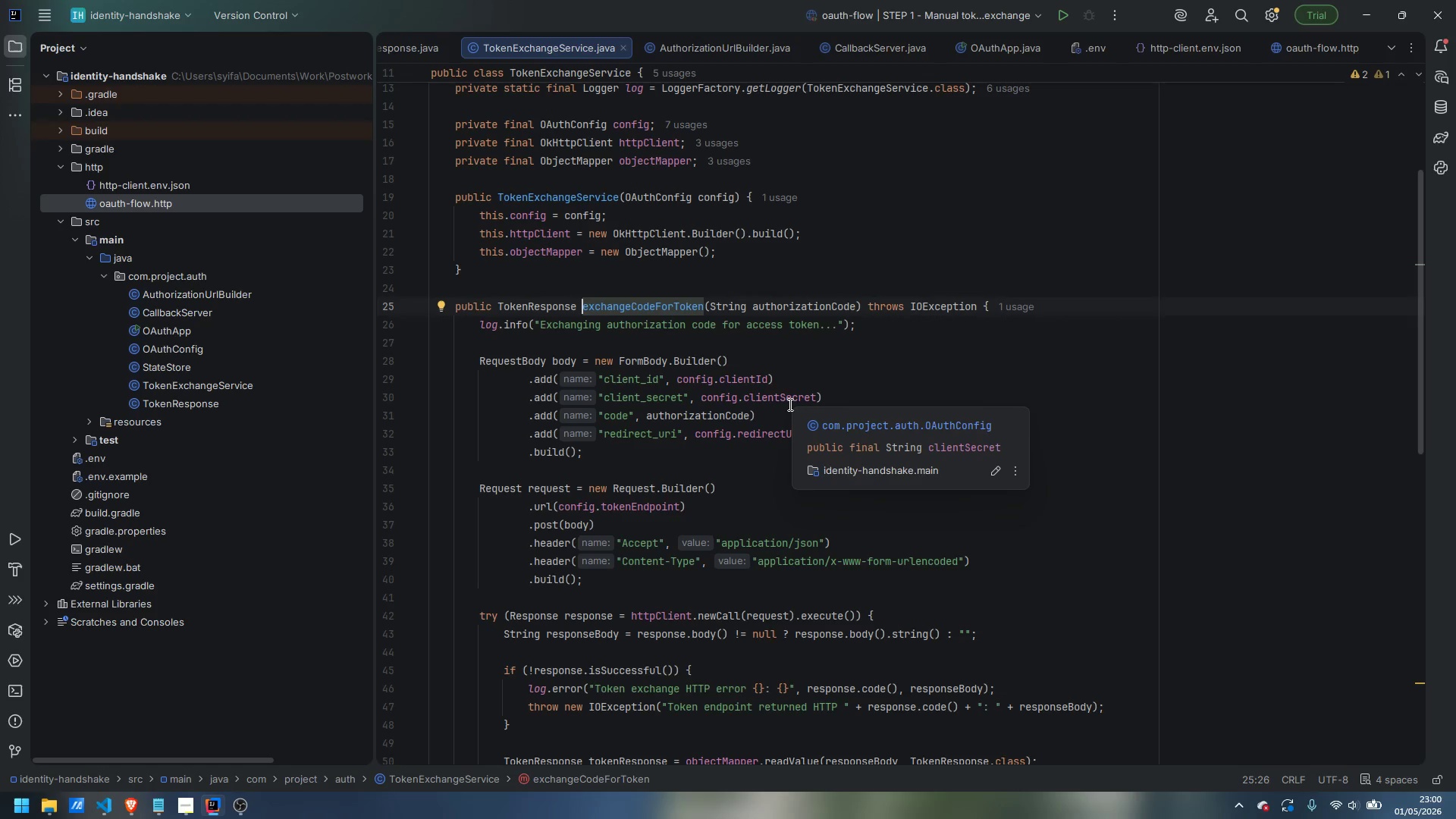 
hold_key(key=ControlLeft, duration=3.47)
 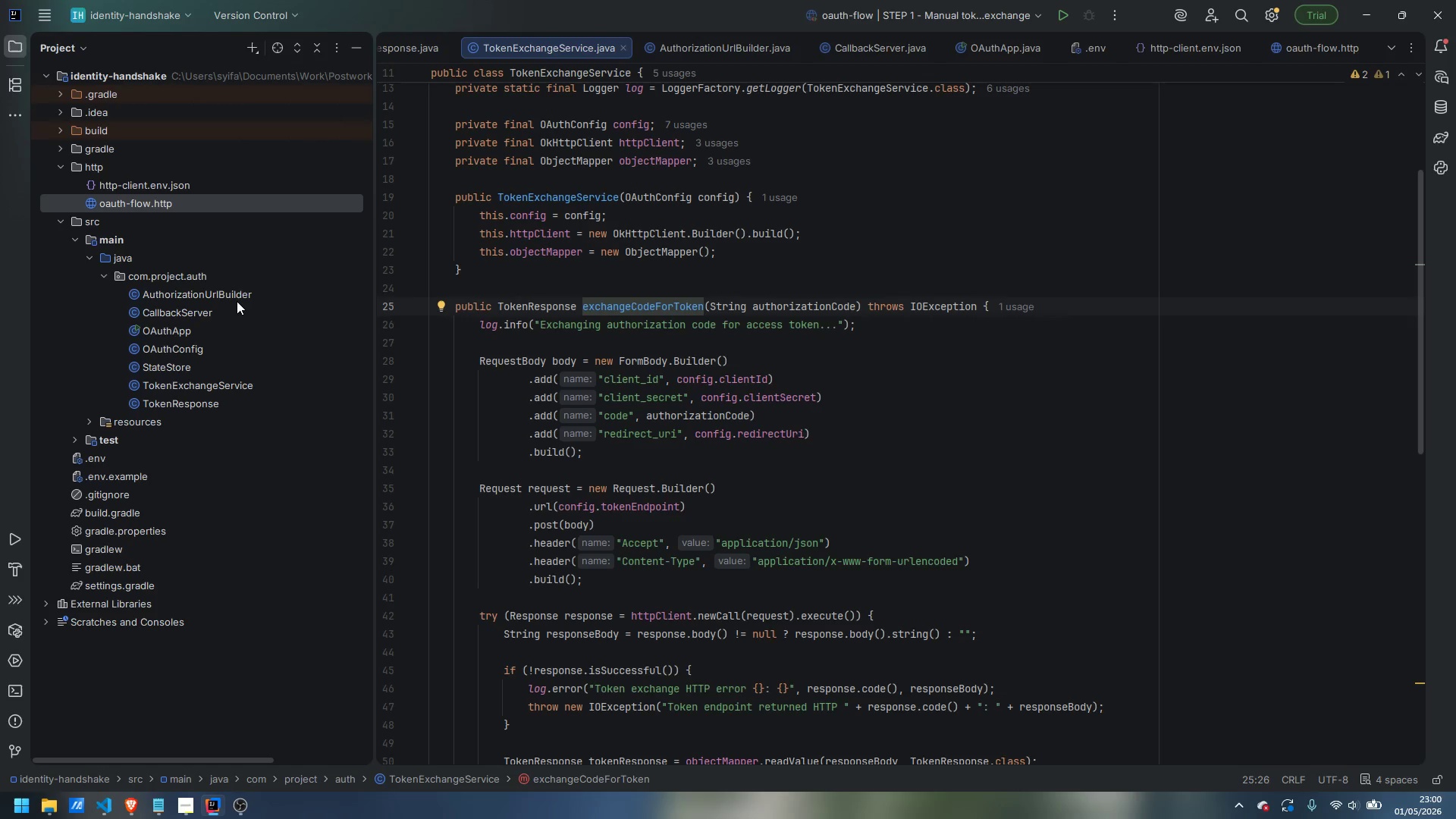 
double_click([228, 294])
 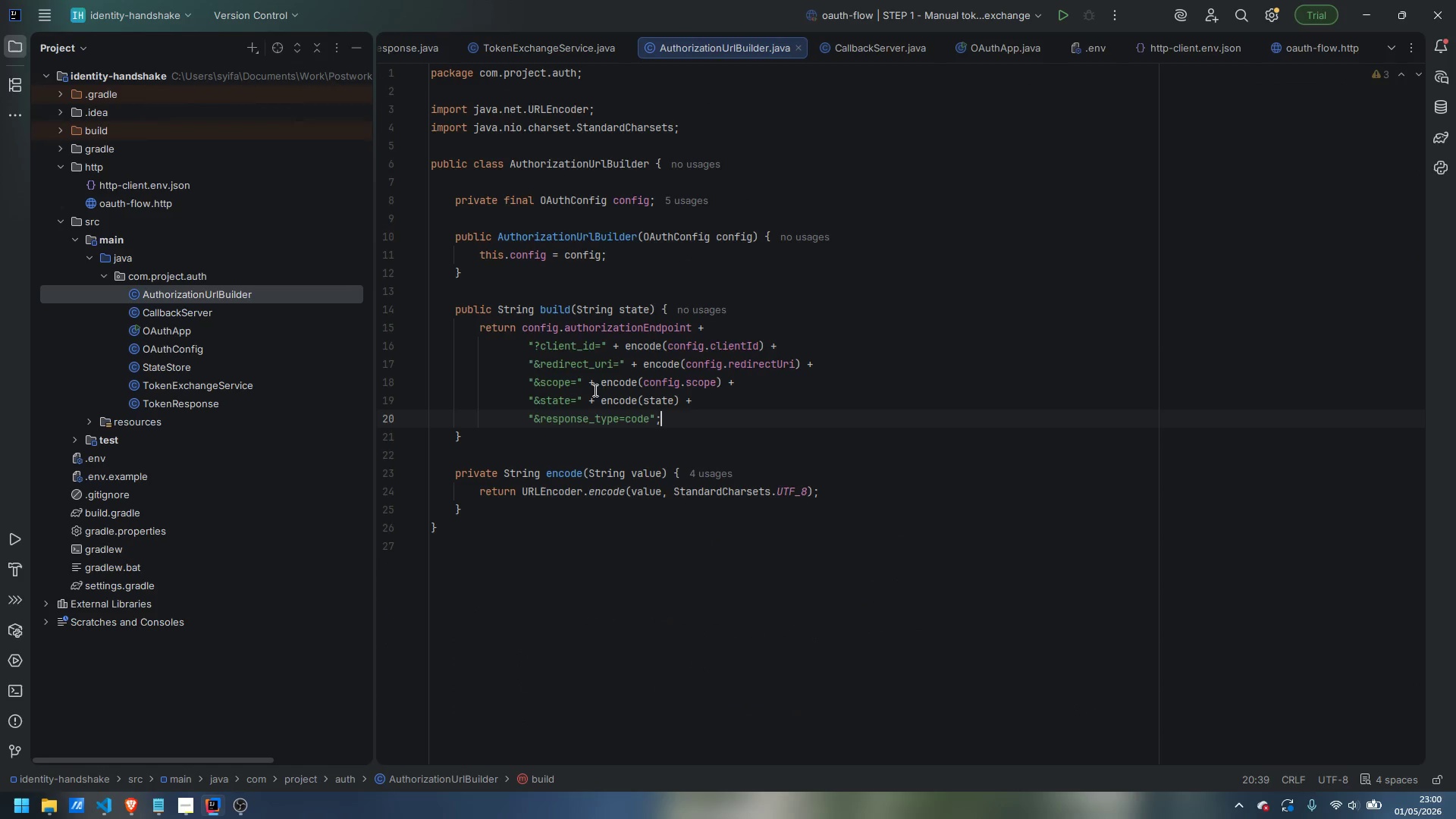 
hold_key(key=ControlLeft, duration=1.58)
left_click([621, 330])
 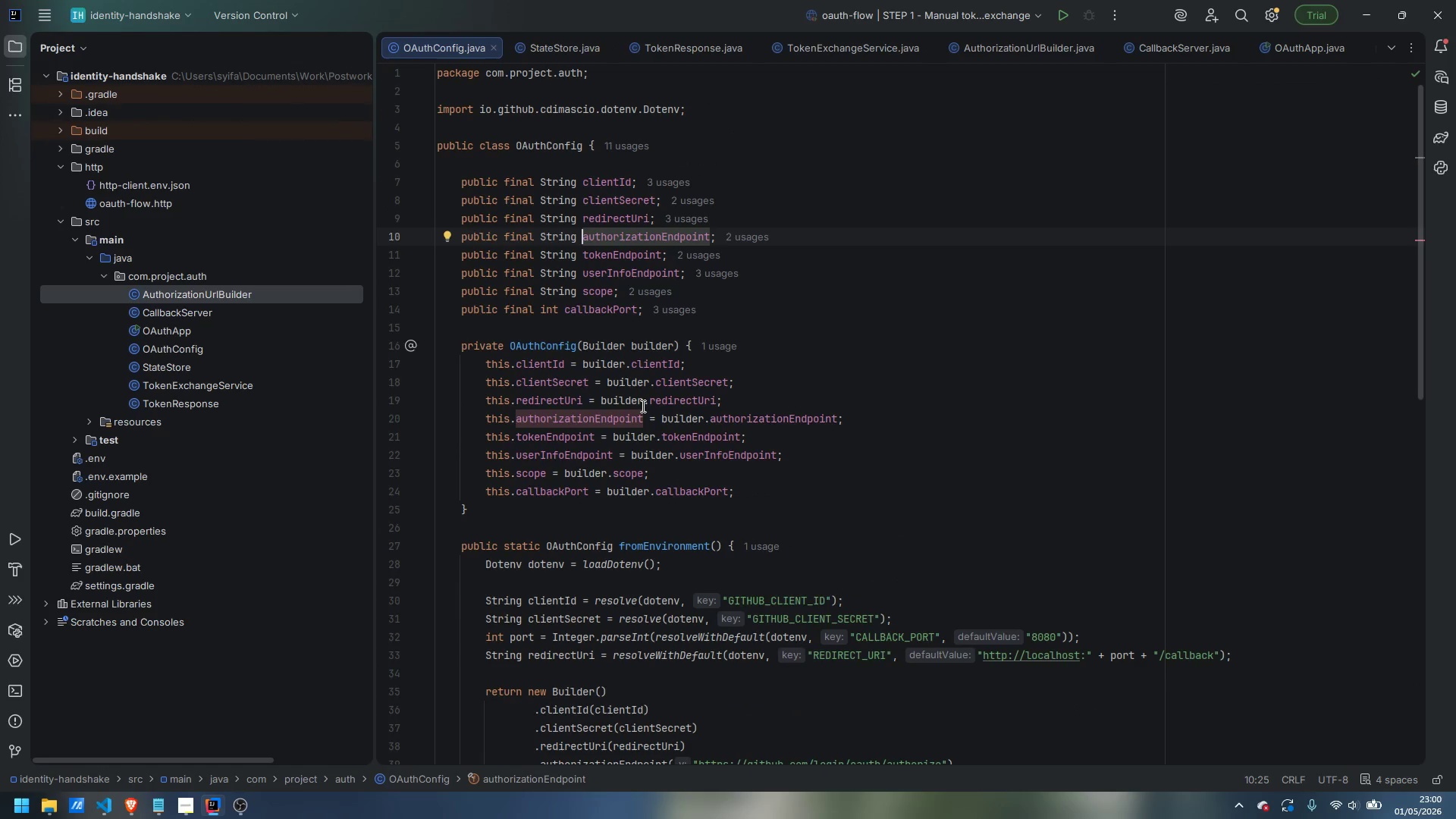 
scroll: coordinate [642, 406], scroll_direction: down, amount: 2.0
 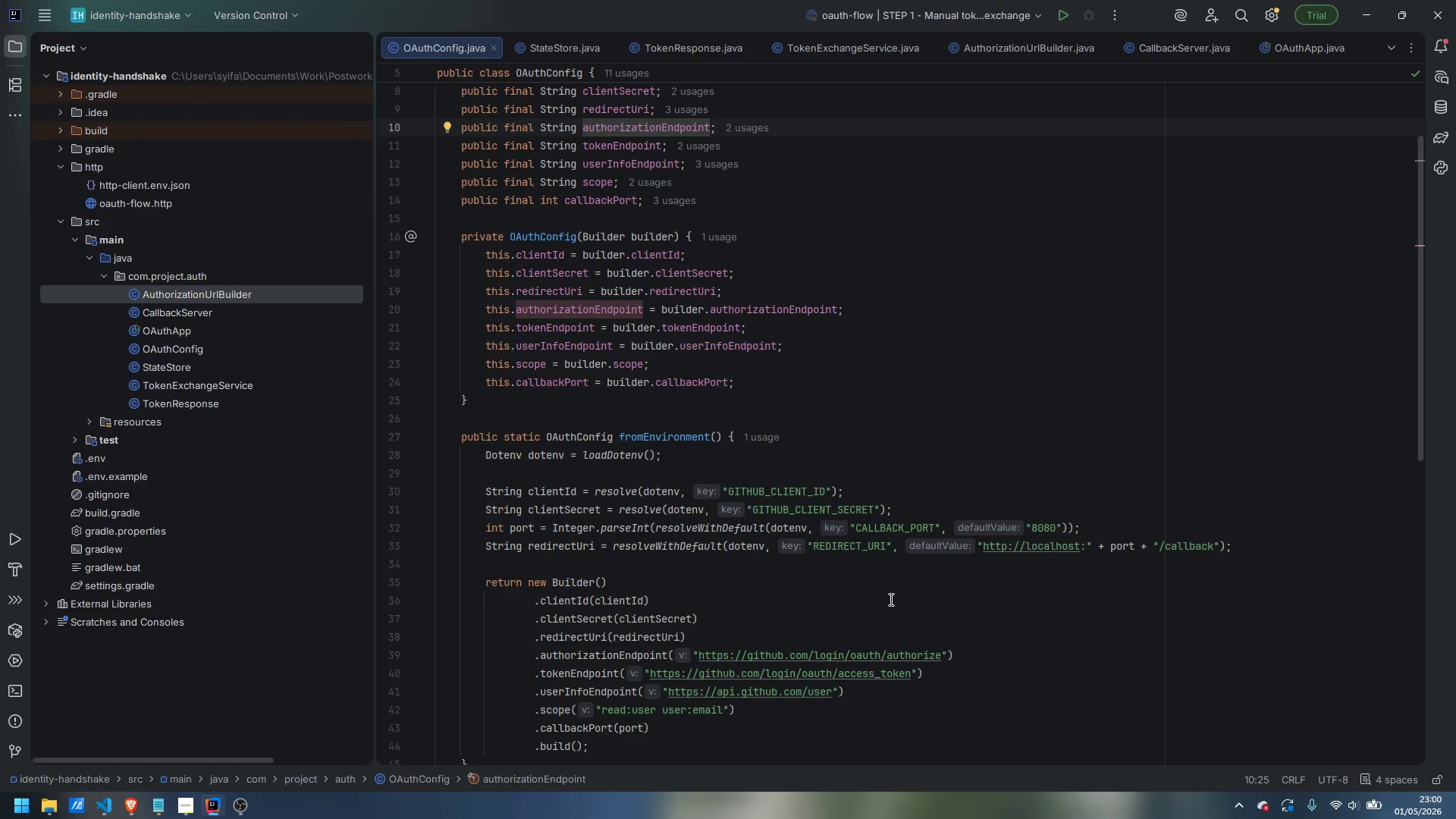 
wait(15.87)
 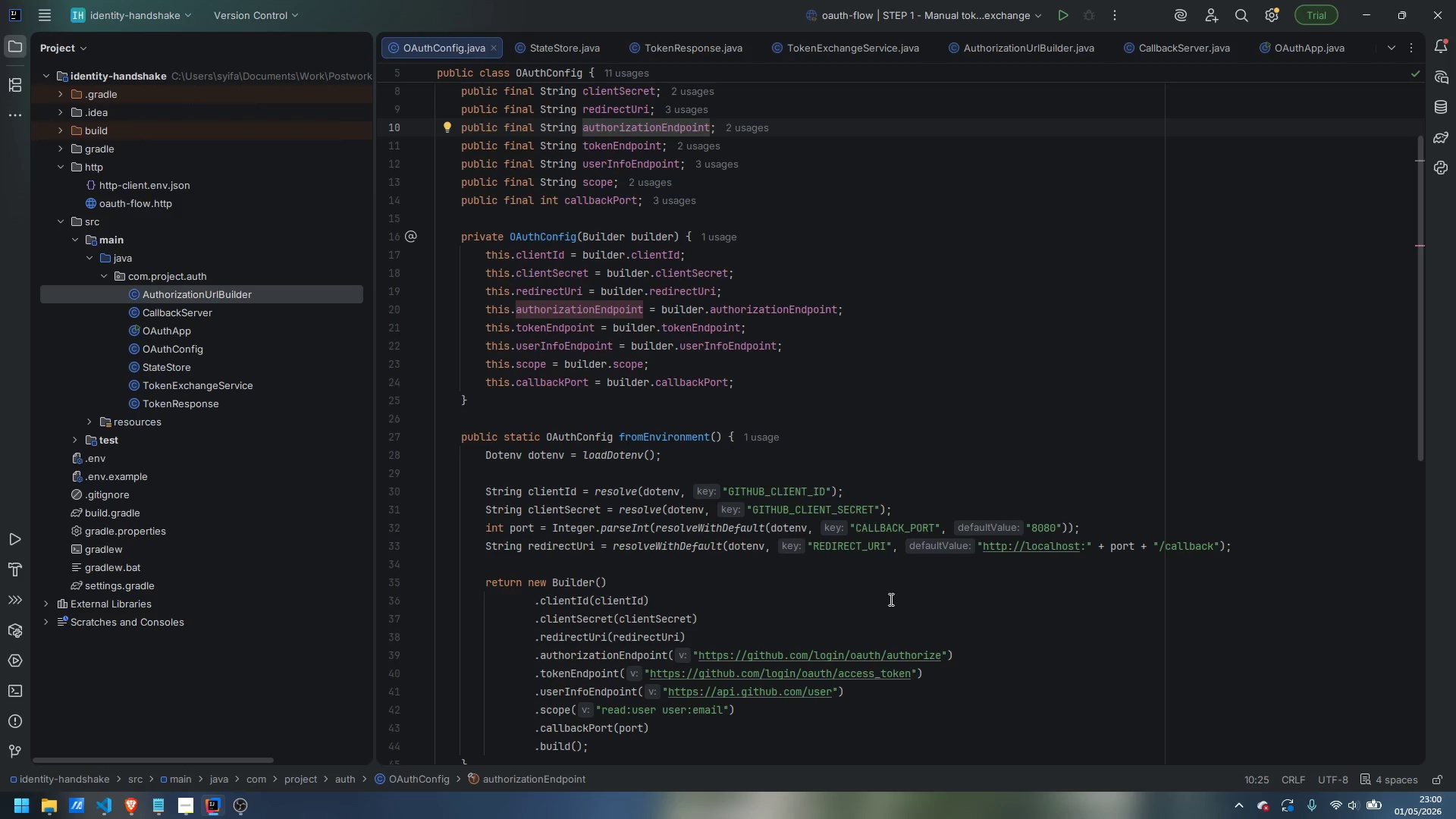 
left_click([743, 541])
 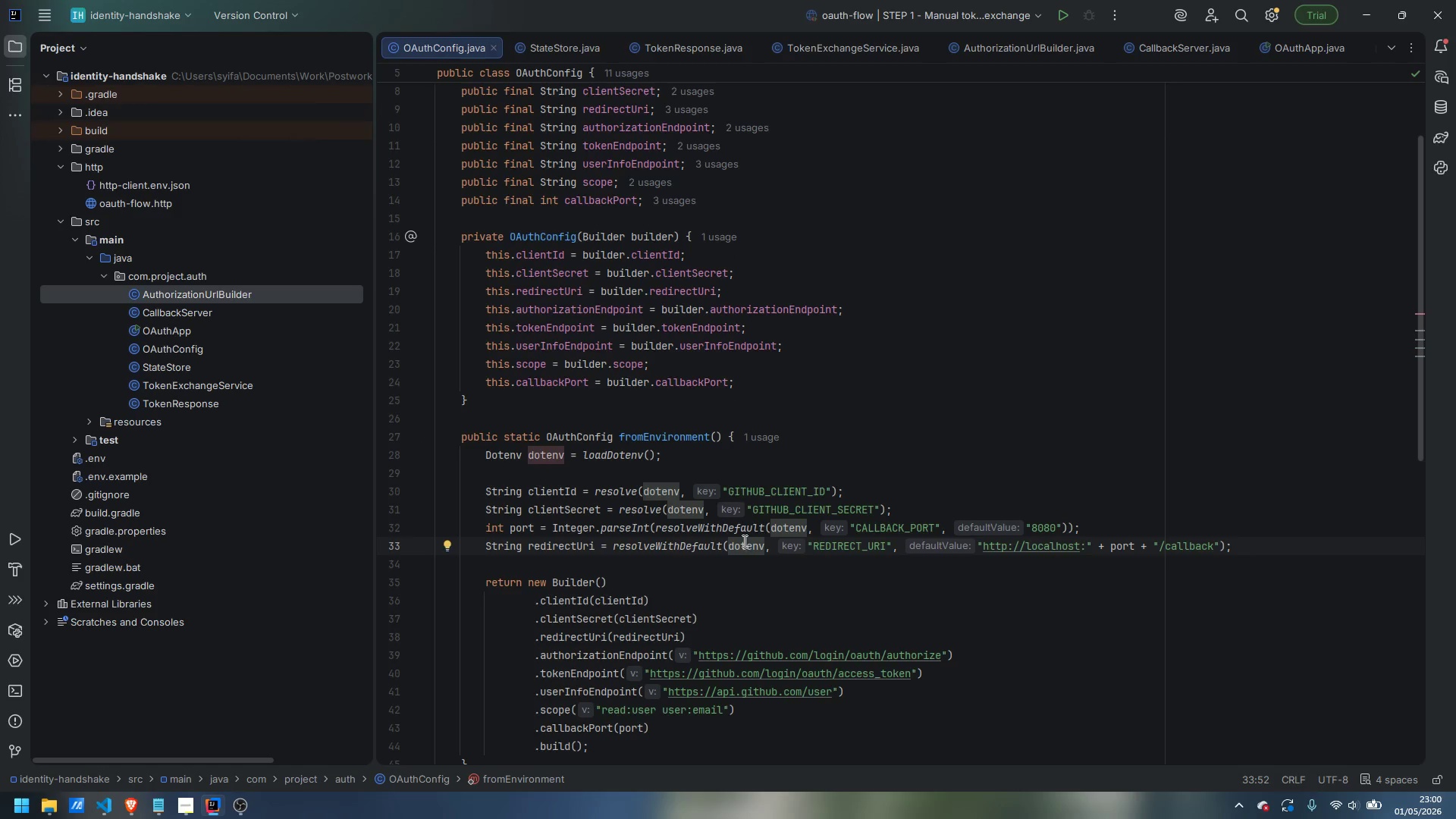 
key(Control+Shift+F)
 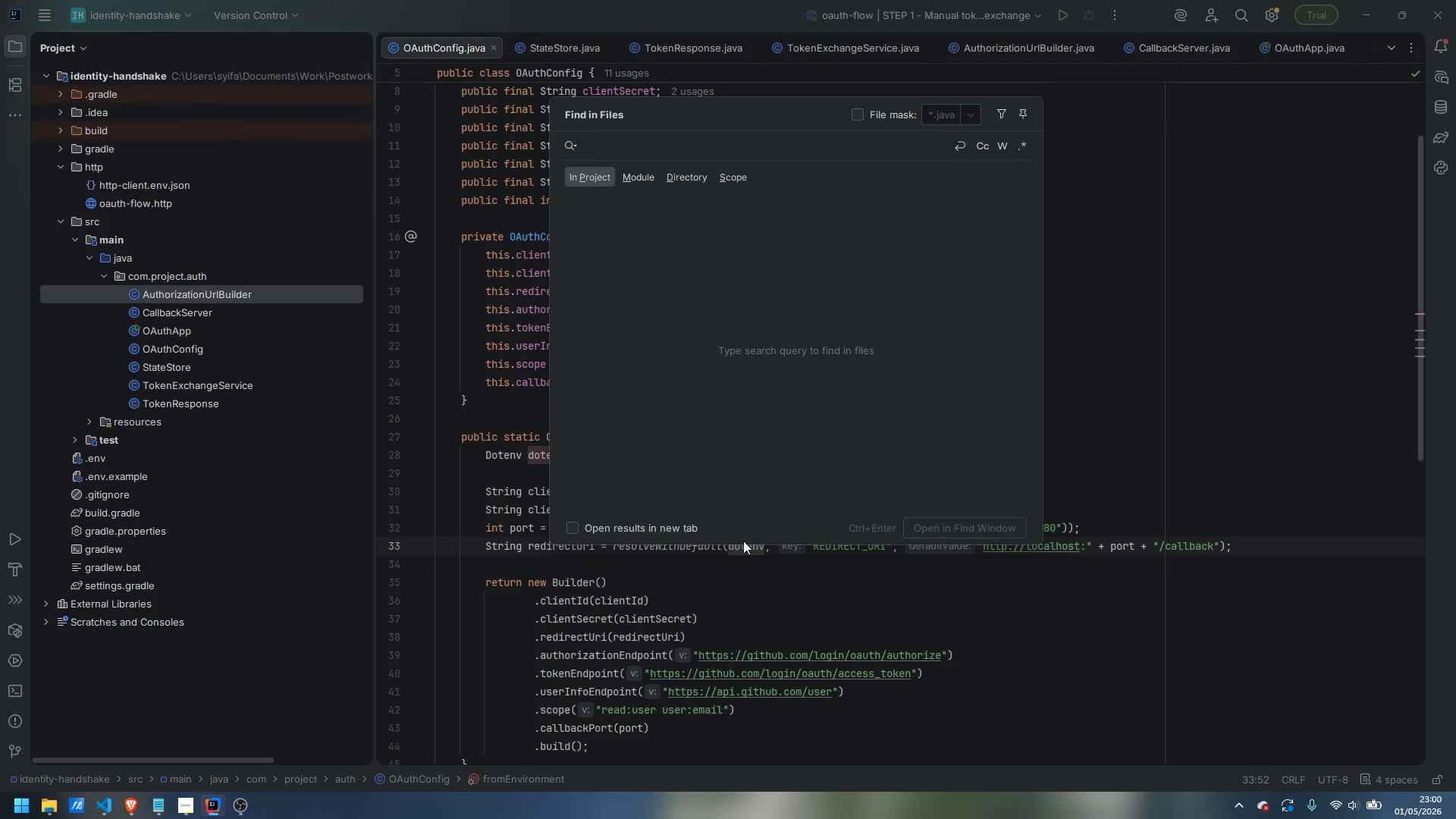 
type(authorizationEn)
 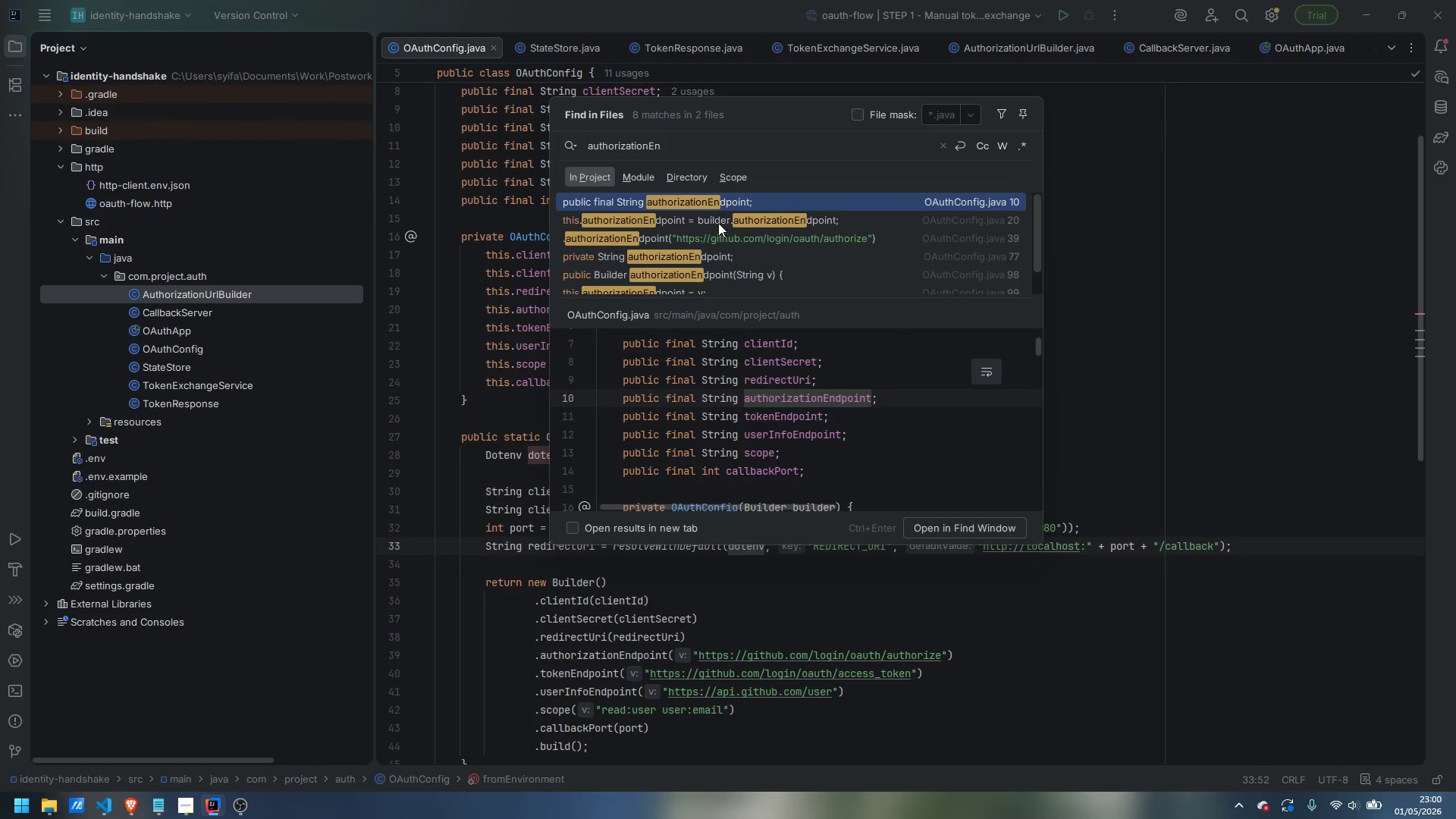 
scroll: coordinate [720, 218], scroll_direction: down, amount: 2.0
 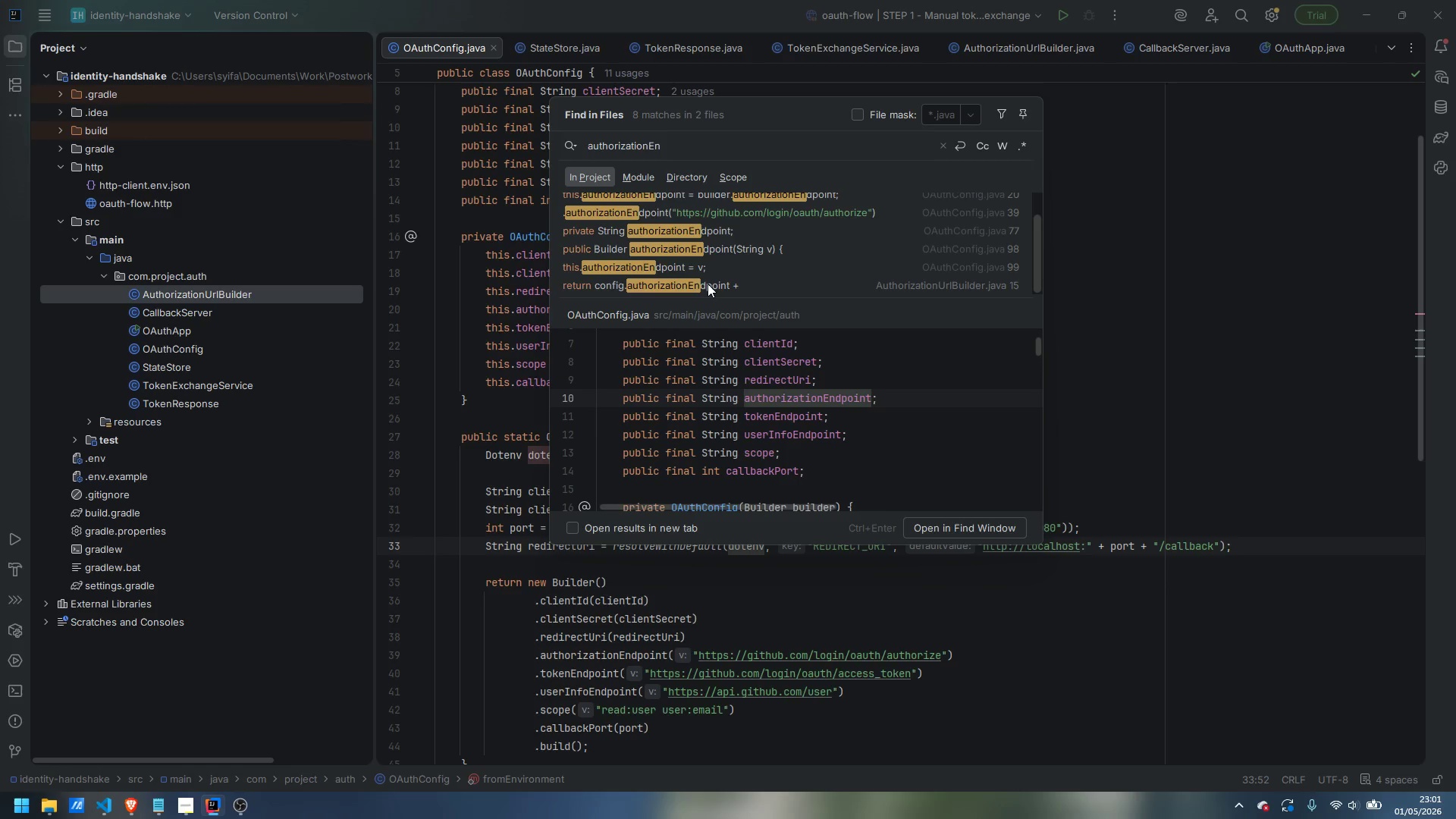 
scroll: coordinate [708, 284], scroll_direction: up, amount: 3.0
 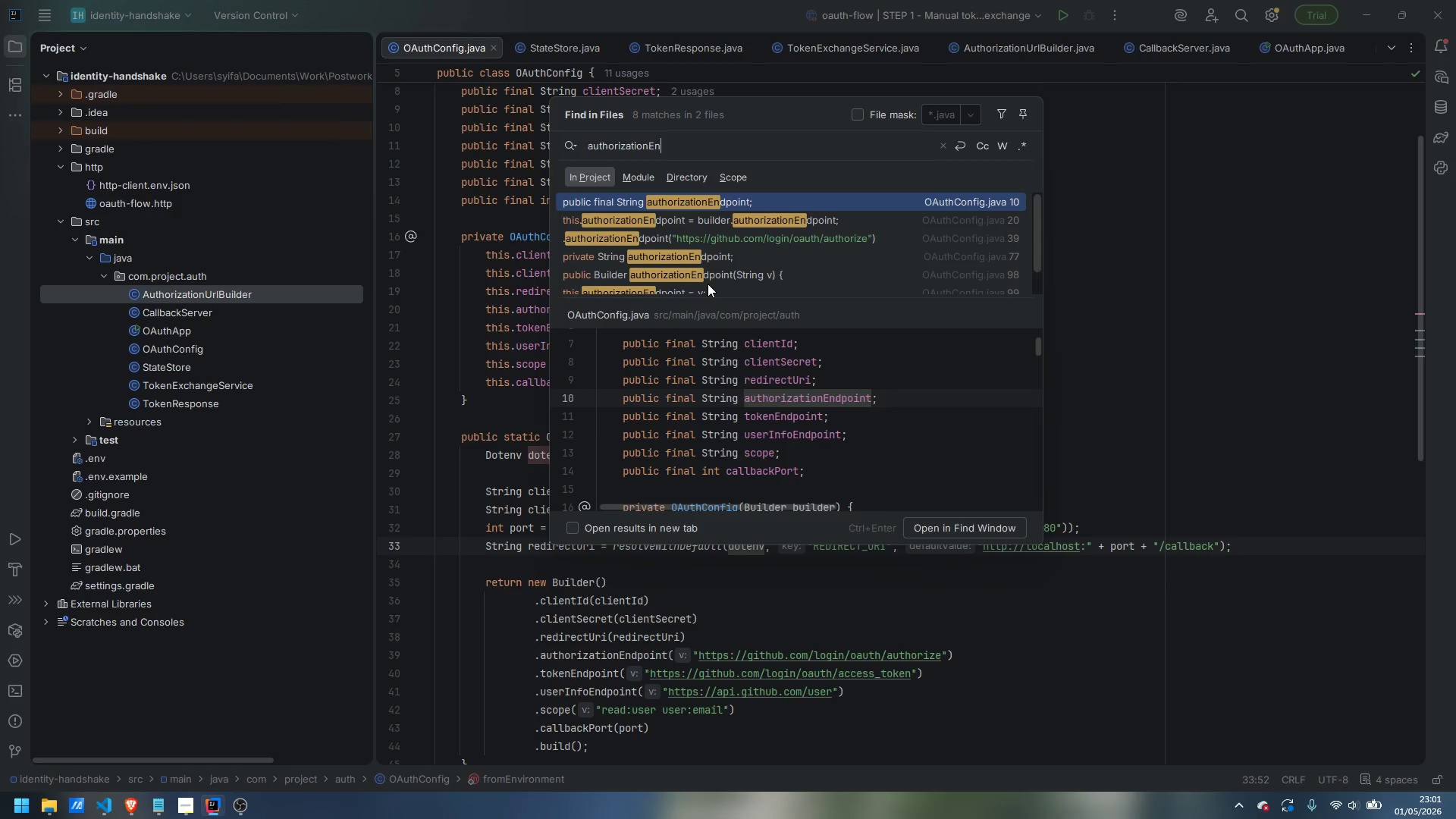 
scroll: coordinate [708, 284], scroll_direction: down, amount: 2.0
 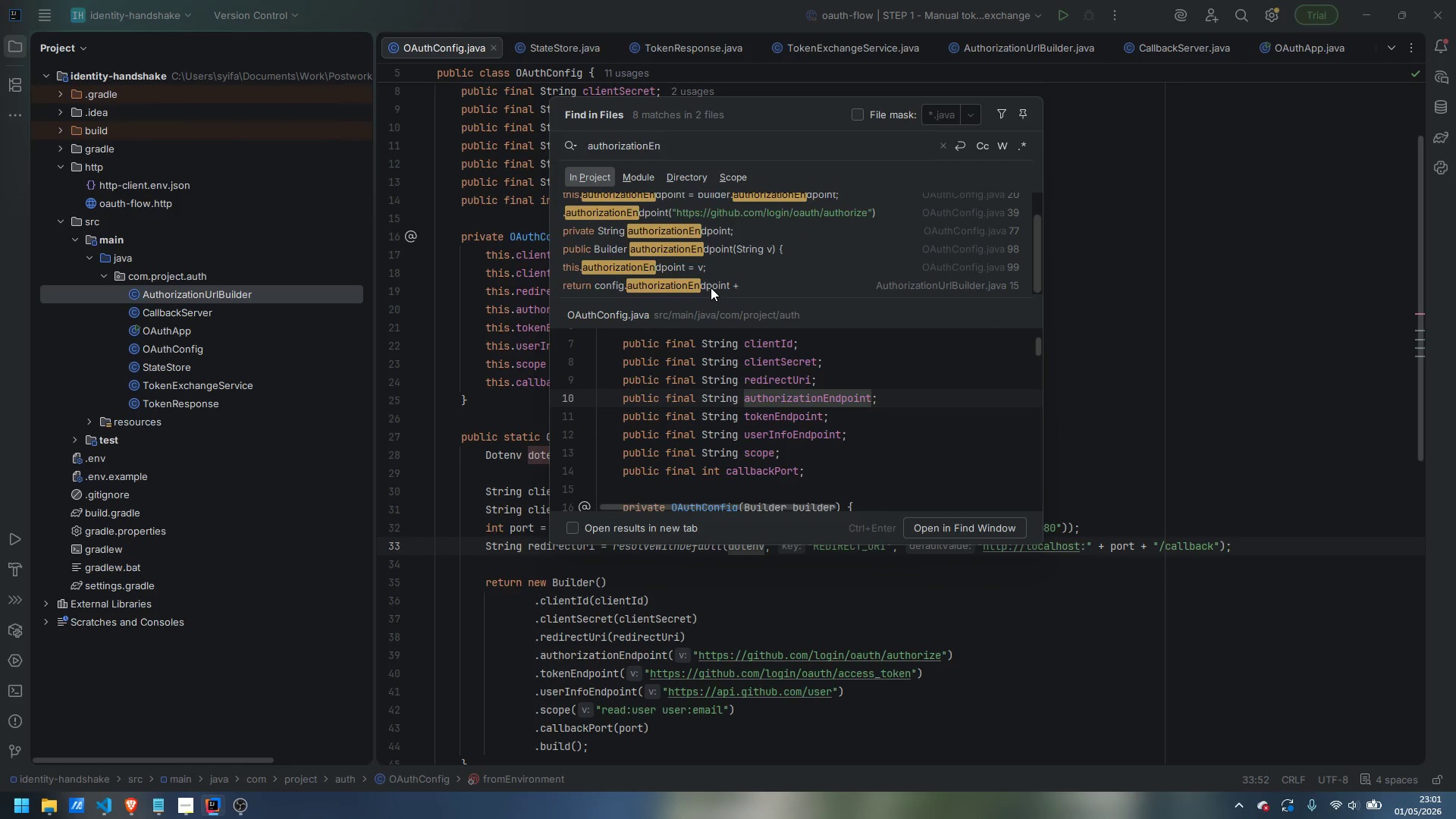 
left_click([711, 287])
 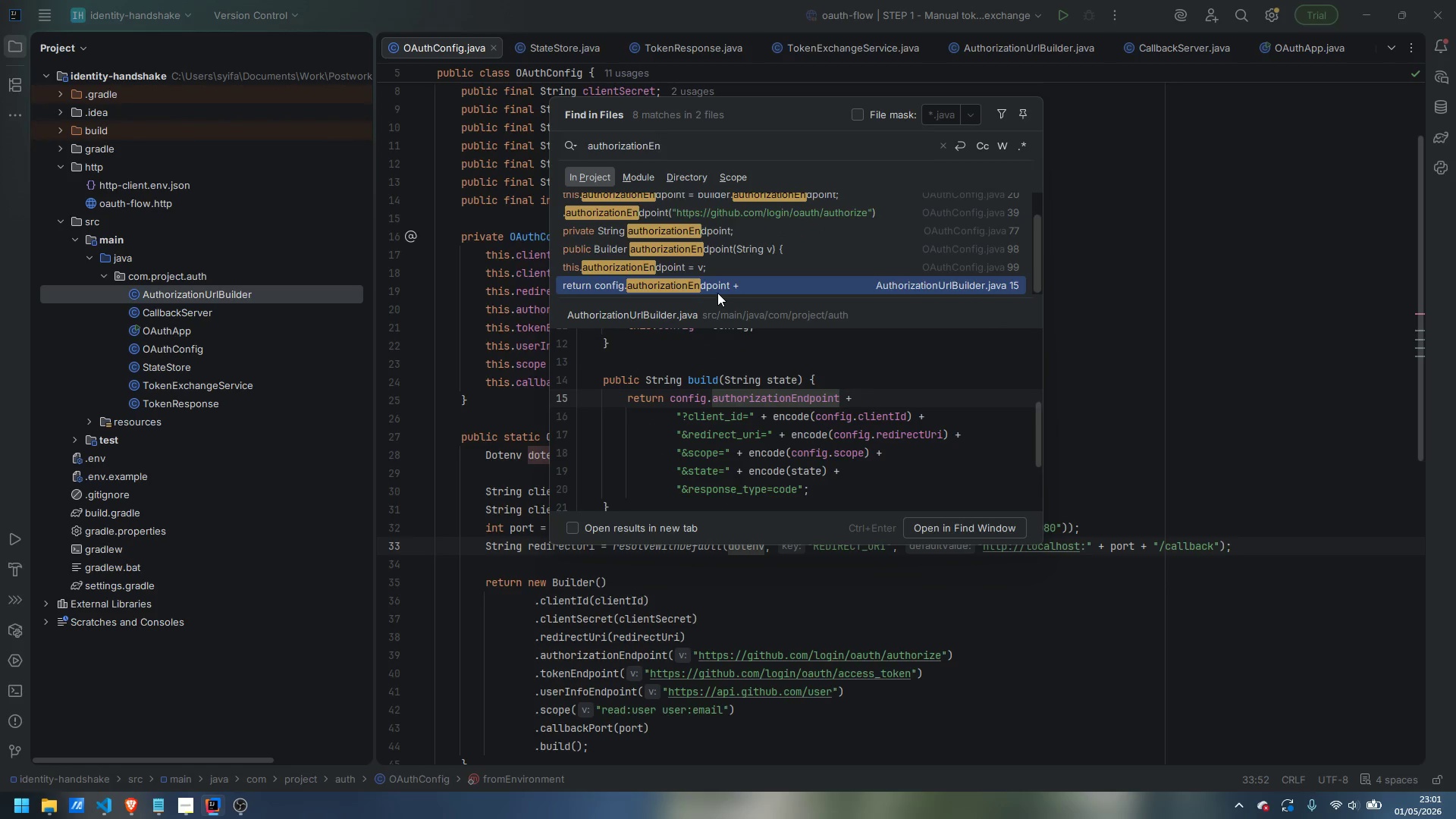 
wait(9.75)
 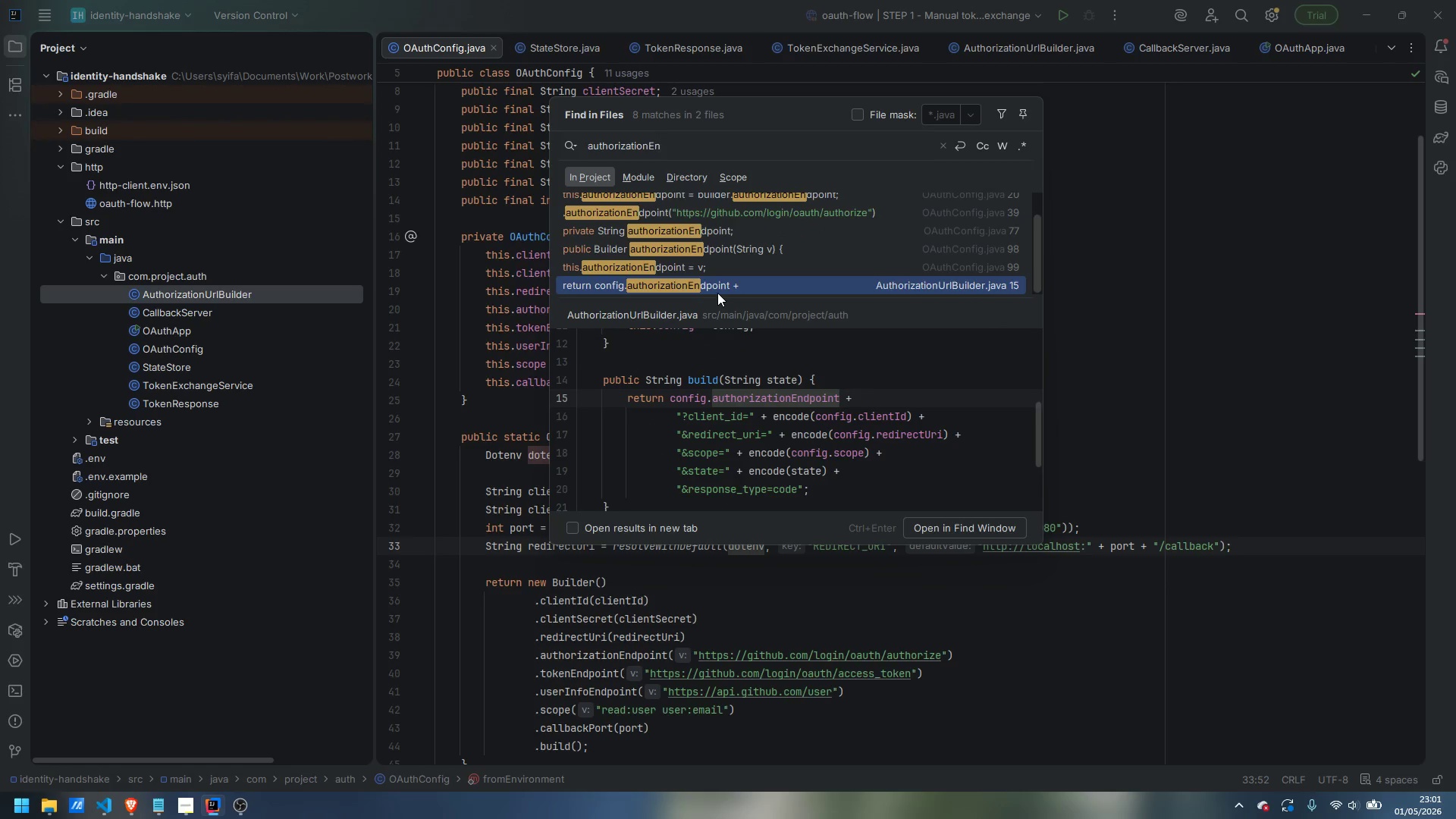 
left_click_drag(start_coordinate=[667, 146], to_coordinate=[532, 147])
 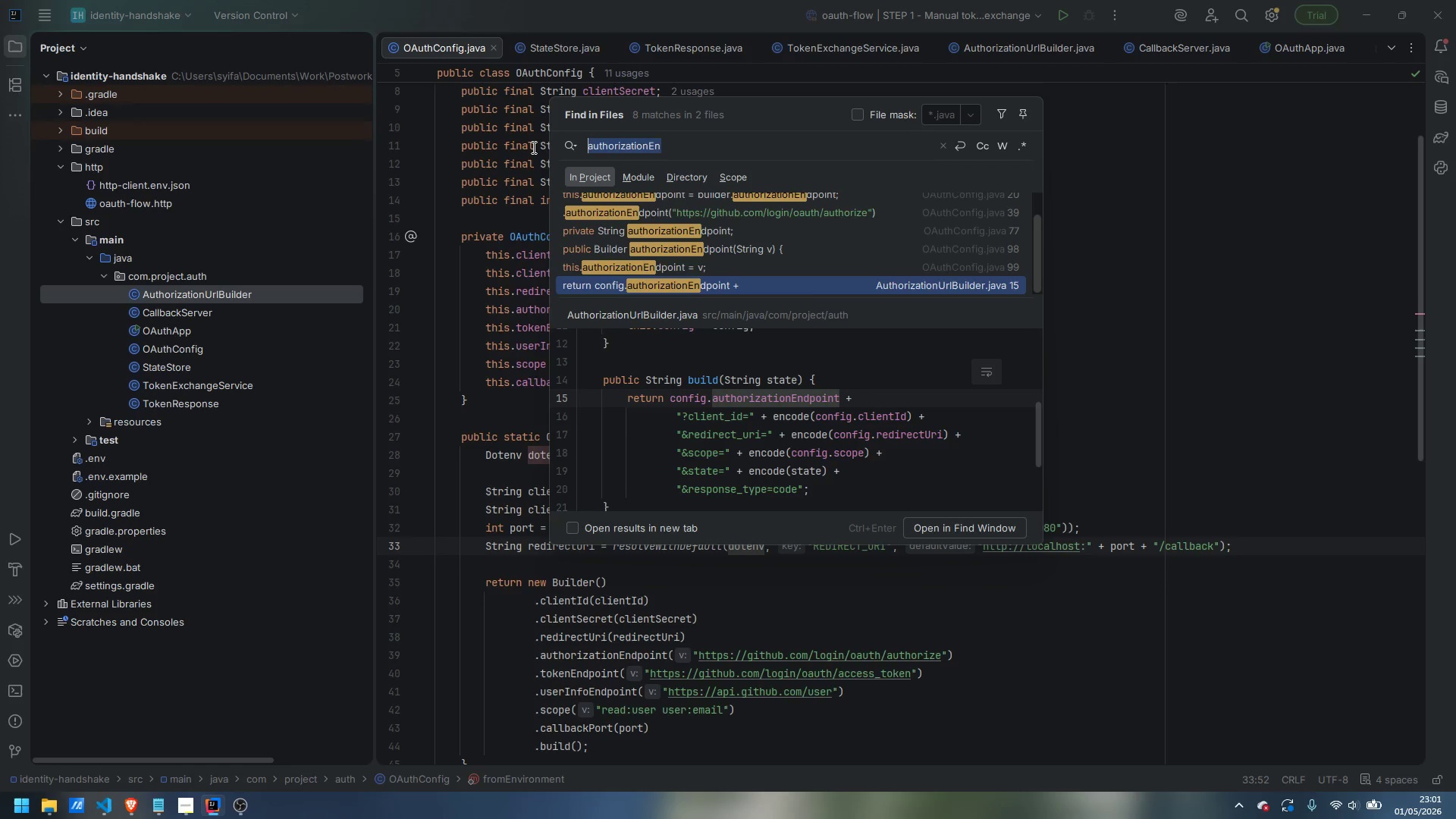 
type(AuthorizationUrl)
 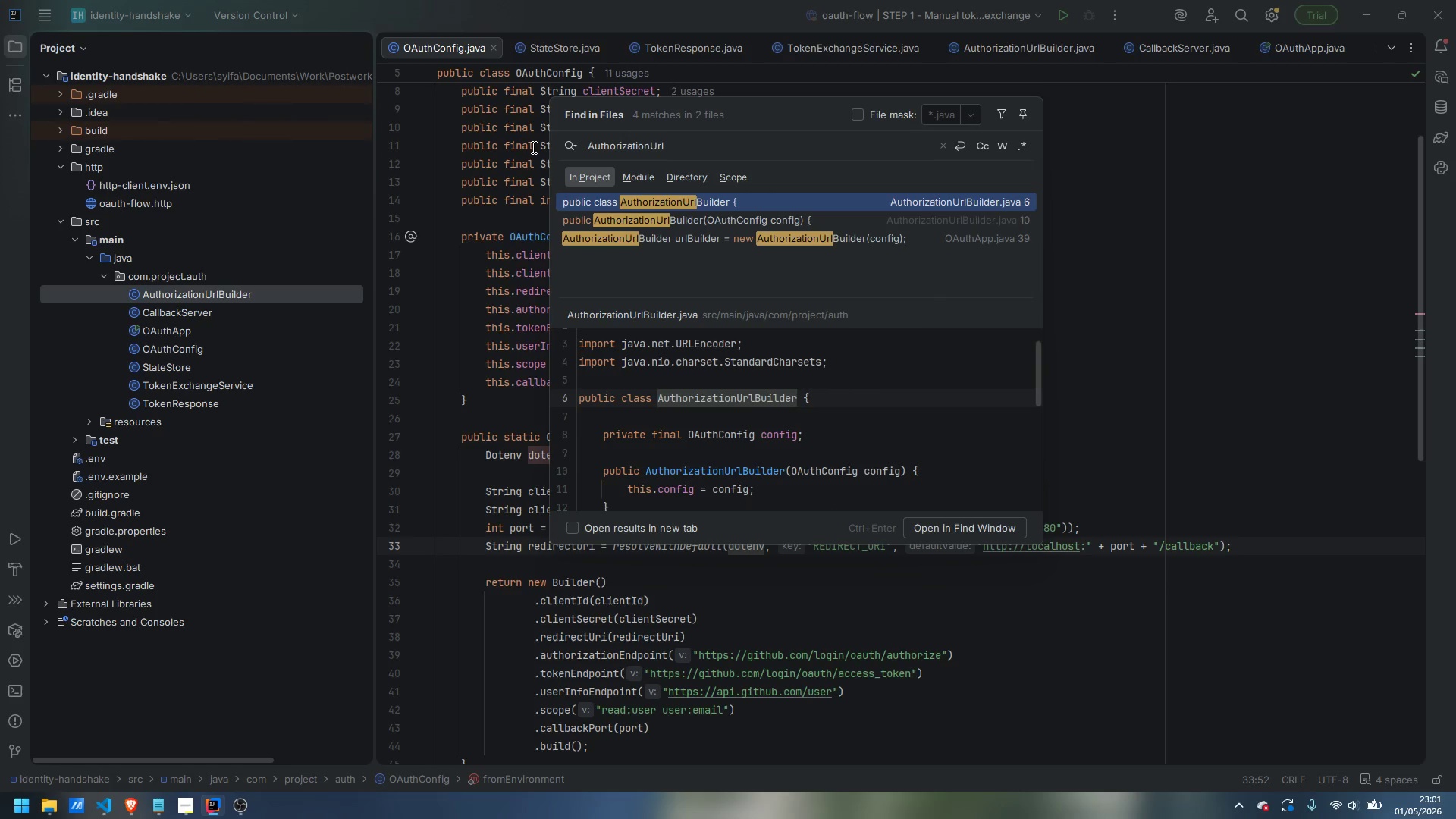 
left_click([687, 240])
 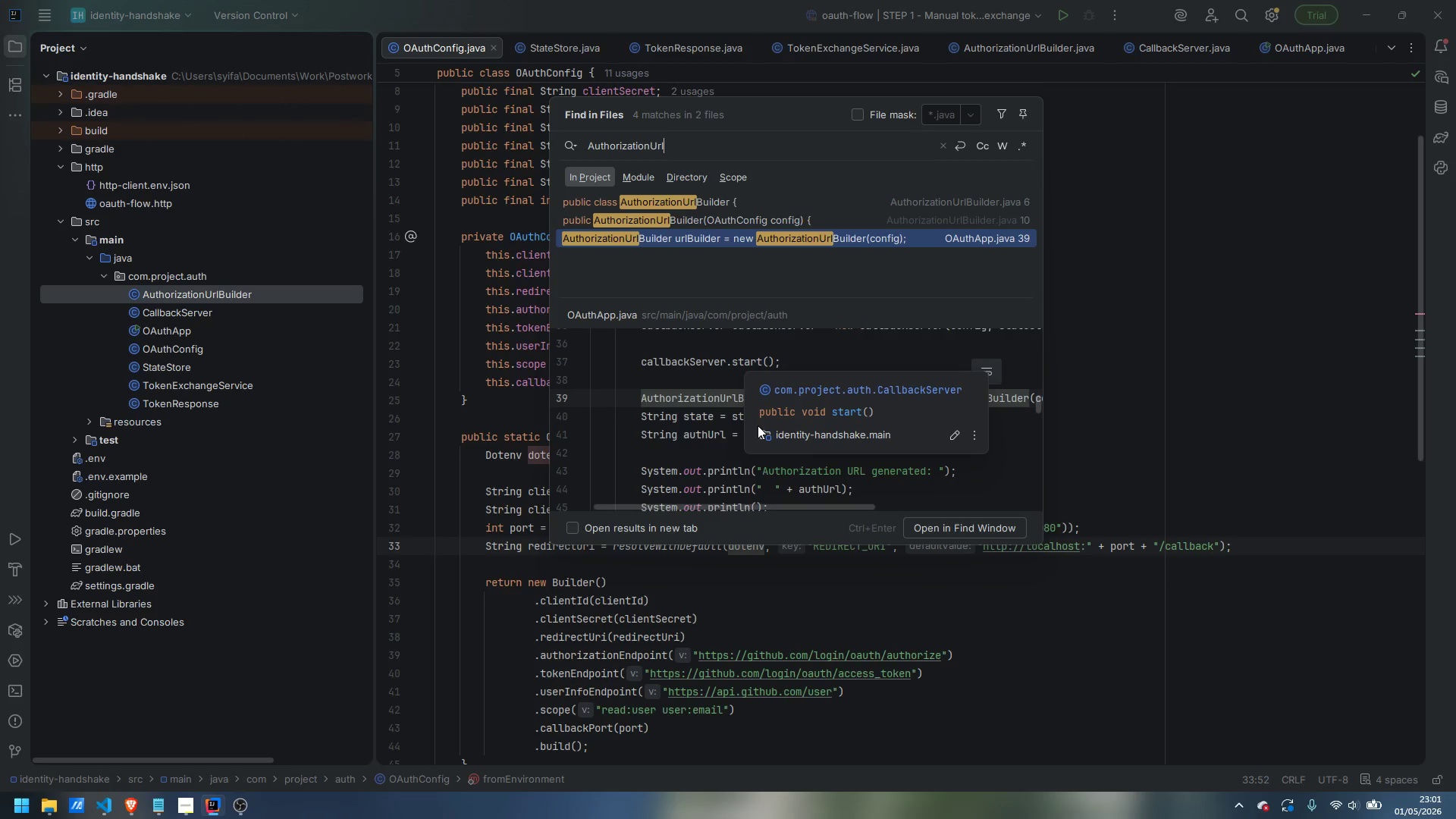 
scroll: coordinate [713, 430], scroll_direction: down, amount: 1.0
 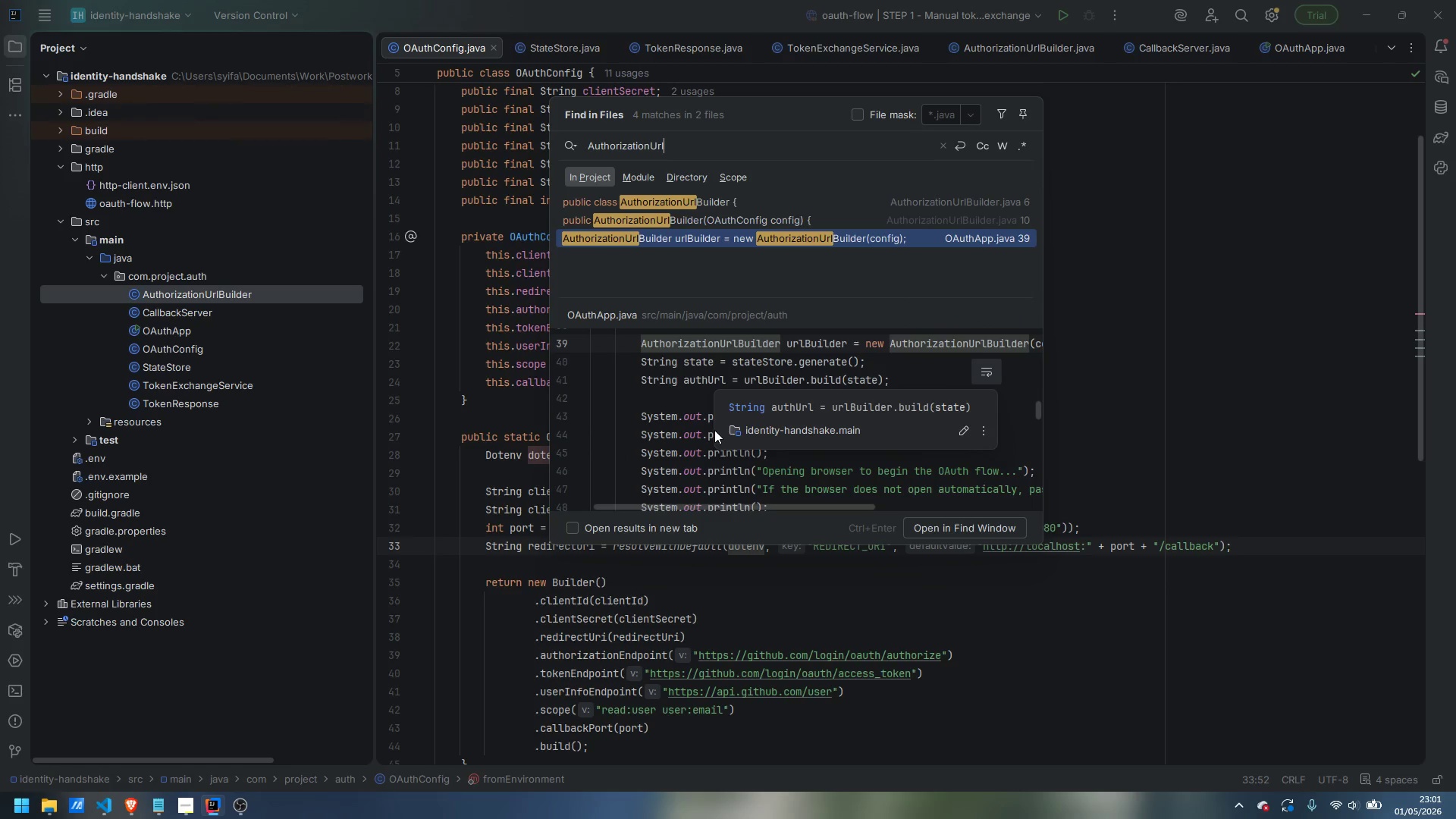 
scroll: coordinate [632, 390], scroll_direction: up, amount: 2.0
 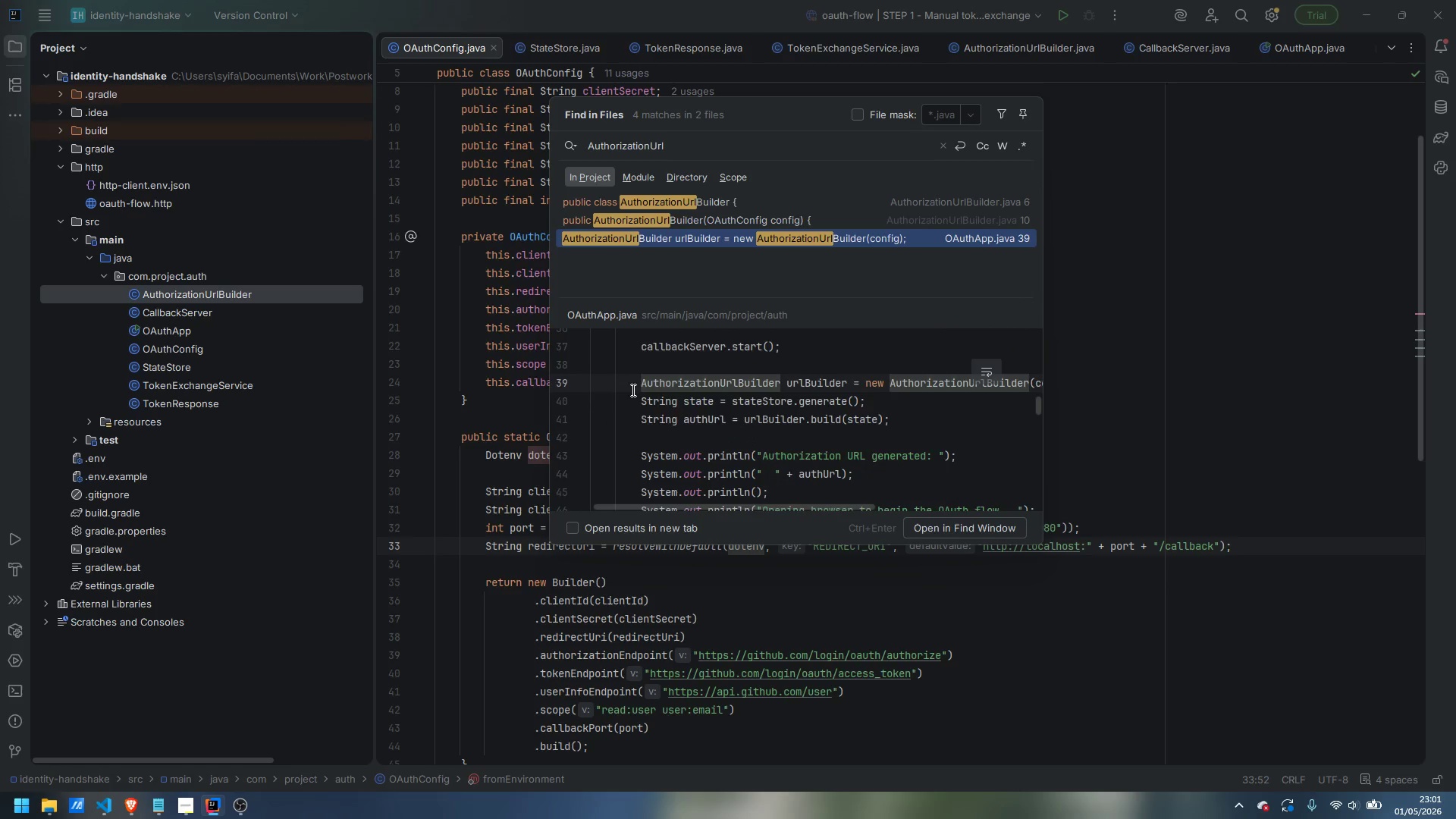 
scroll: coordinate [632, 390], scroll_direction: down, amount: 1.0
 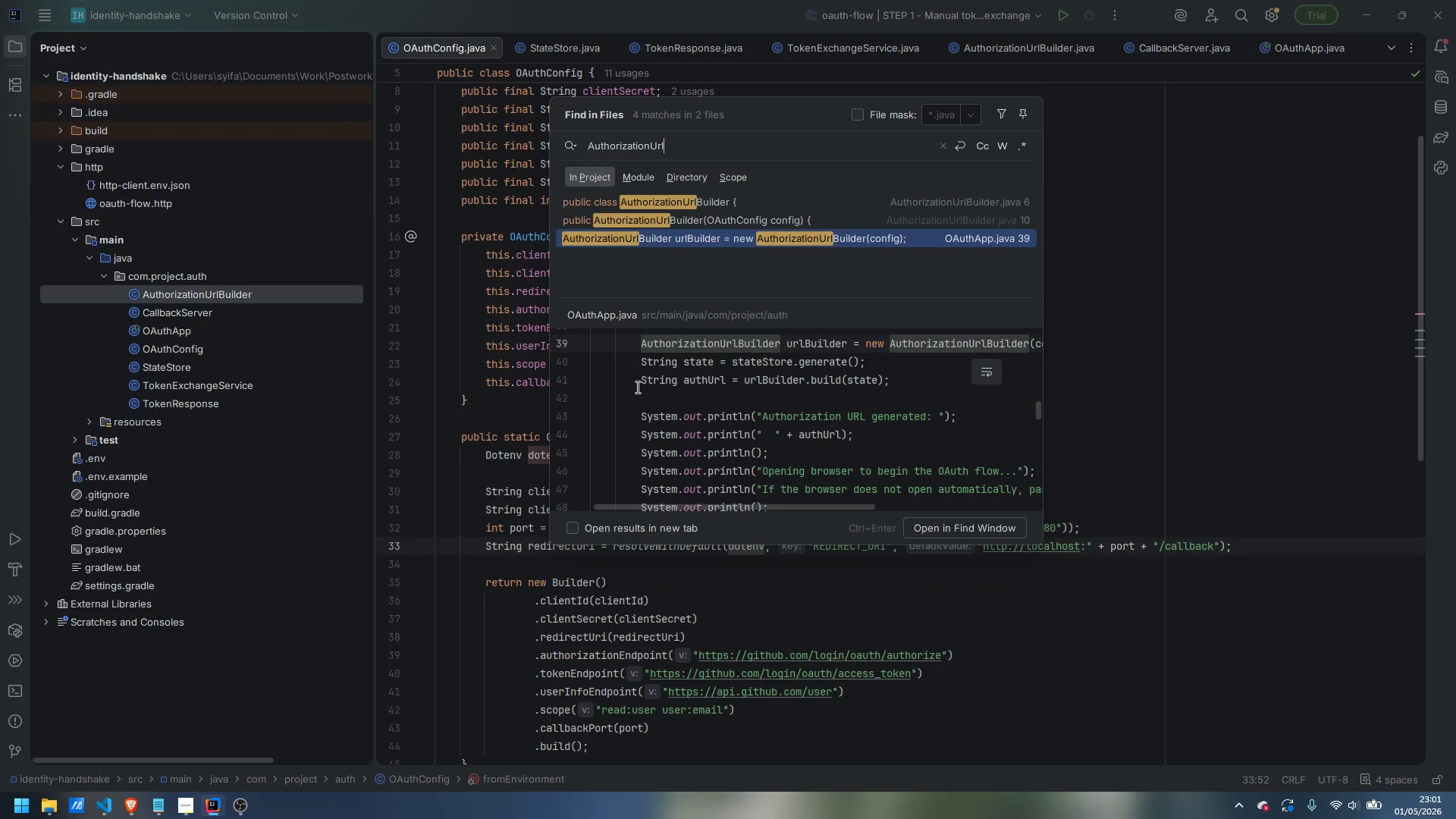 
hold_key(key=ShiftLeft, duration=1.72)
scroll: coordinate [723, 375], scroll_direction: down, amount: 1.0
 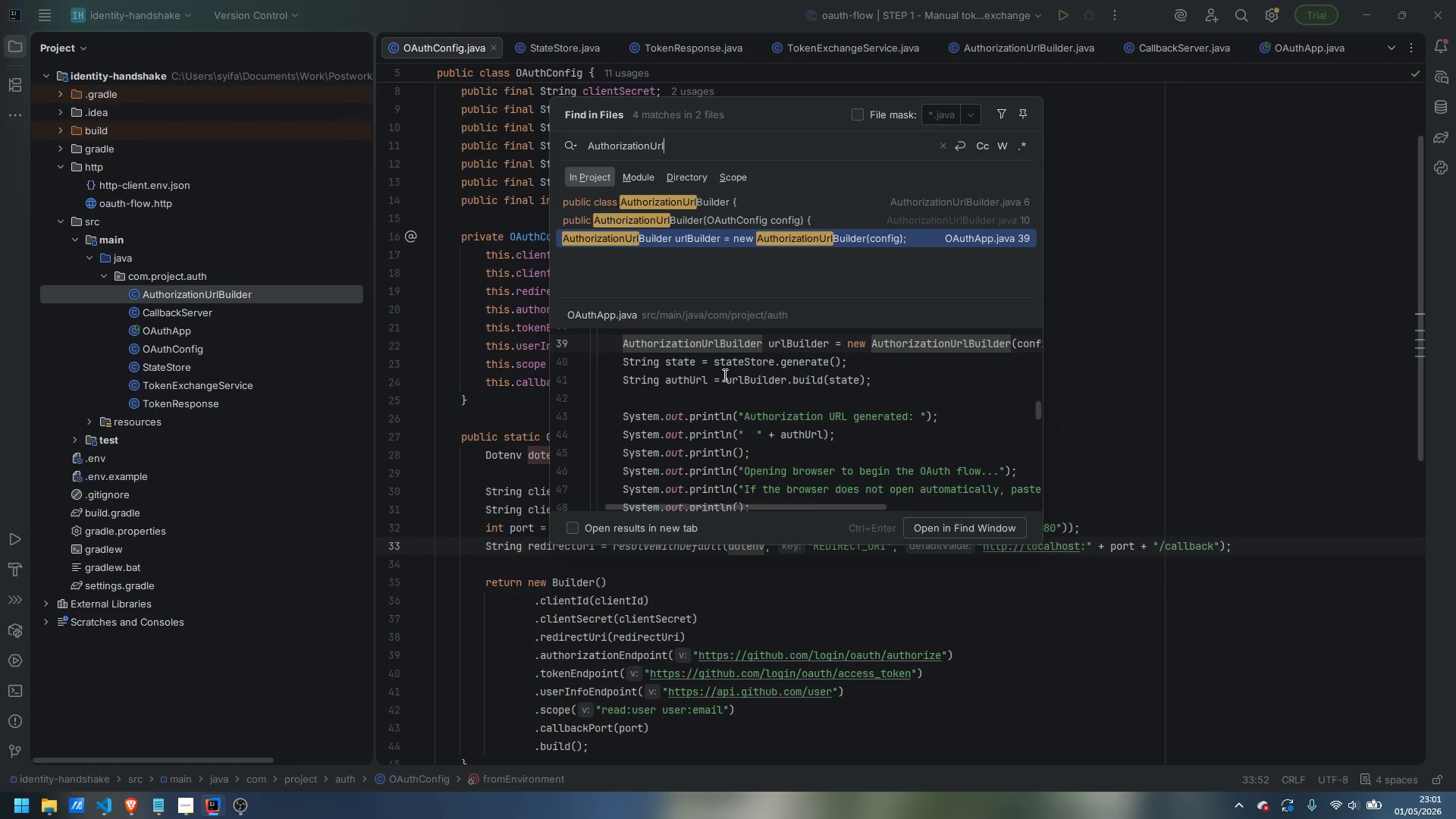 
mouse_move([699, 392])
 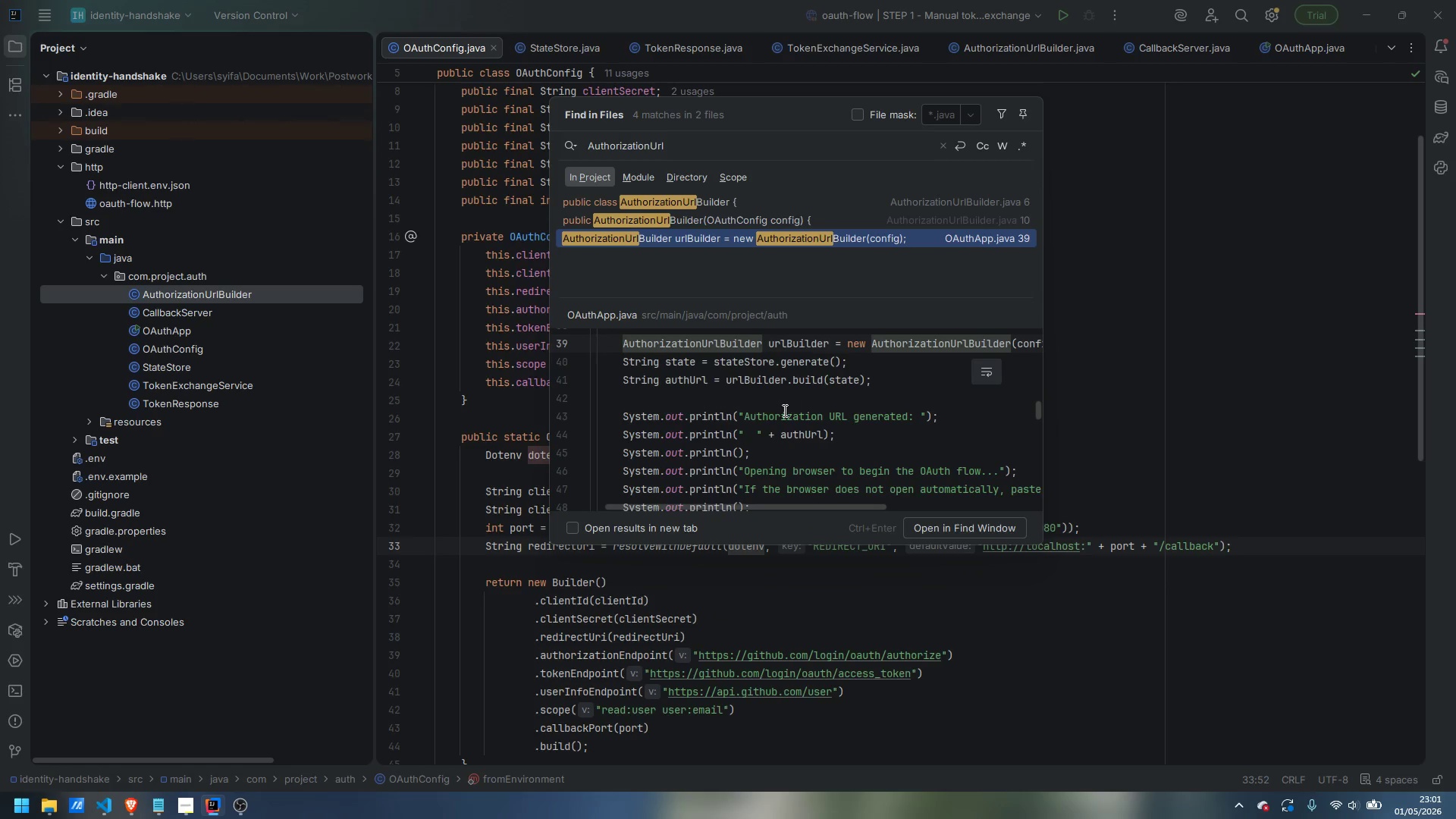 
scroll: coordinate [783, 410], scroll_direction: up, amount: 4.0
 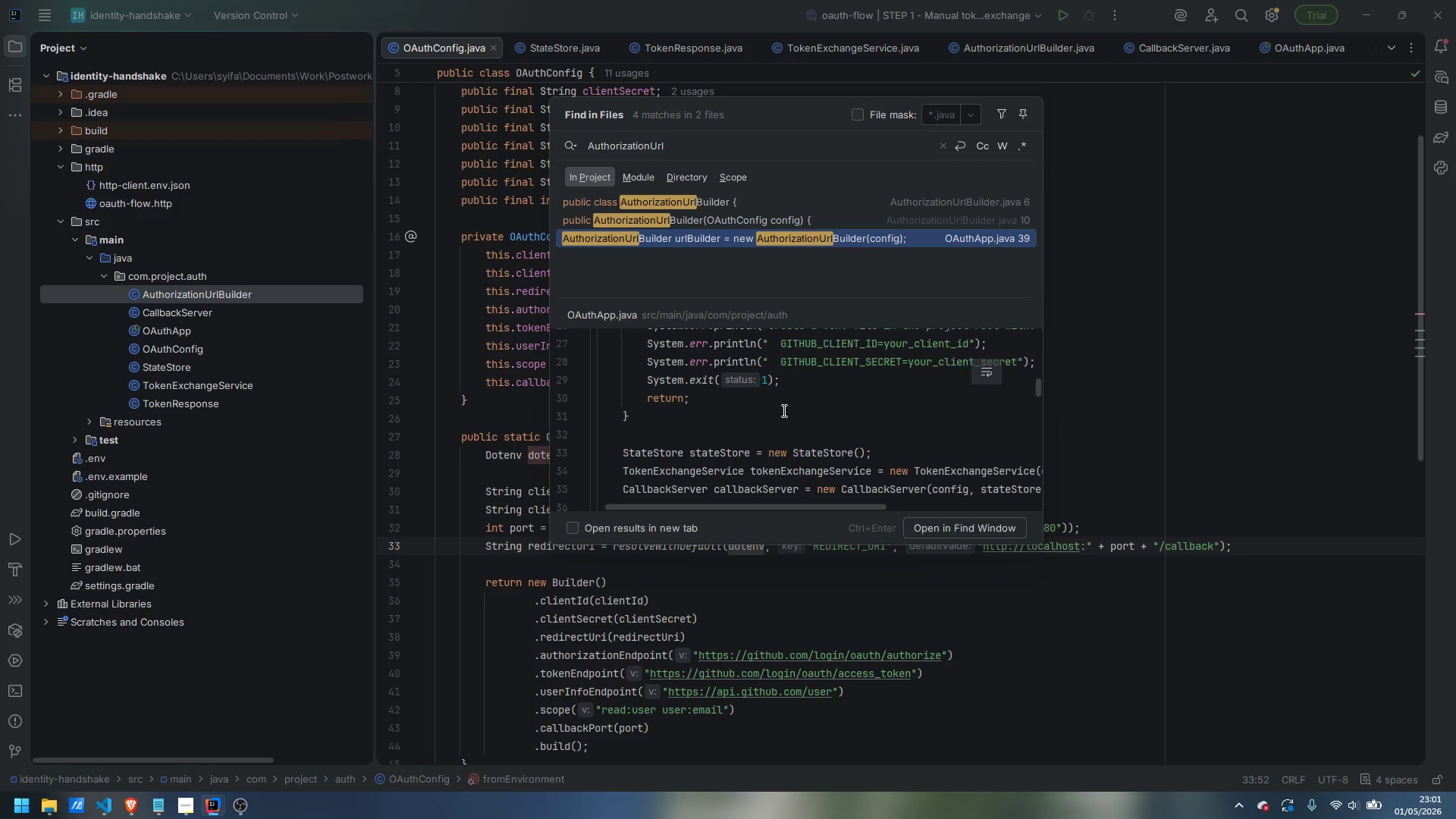 
scroll: coordinate [783, 410], scroll_direction: down, amount: 3.0
 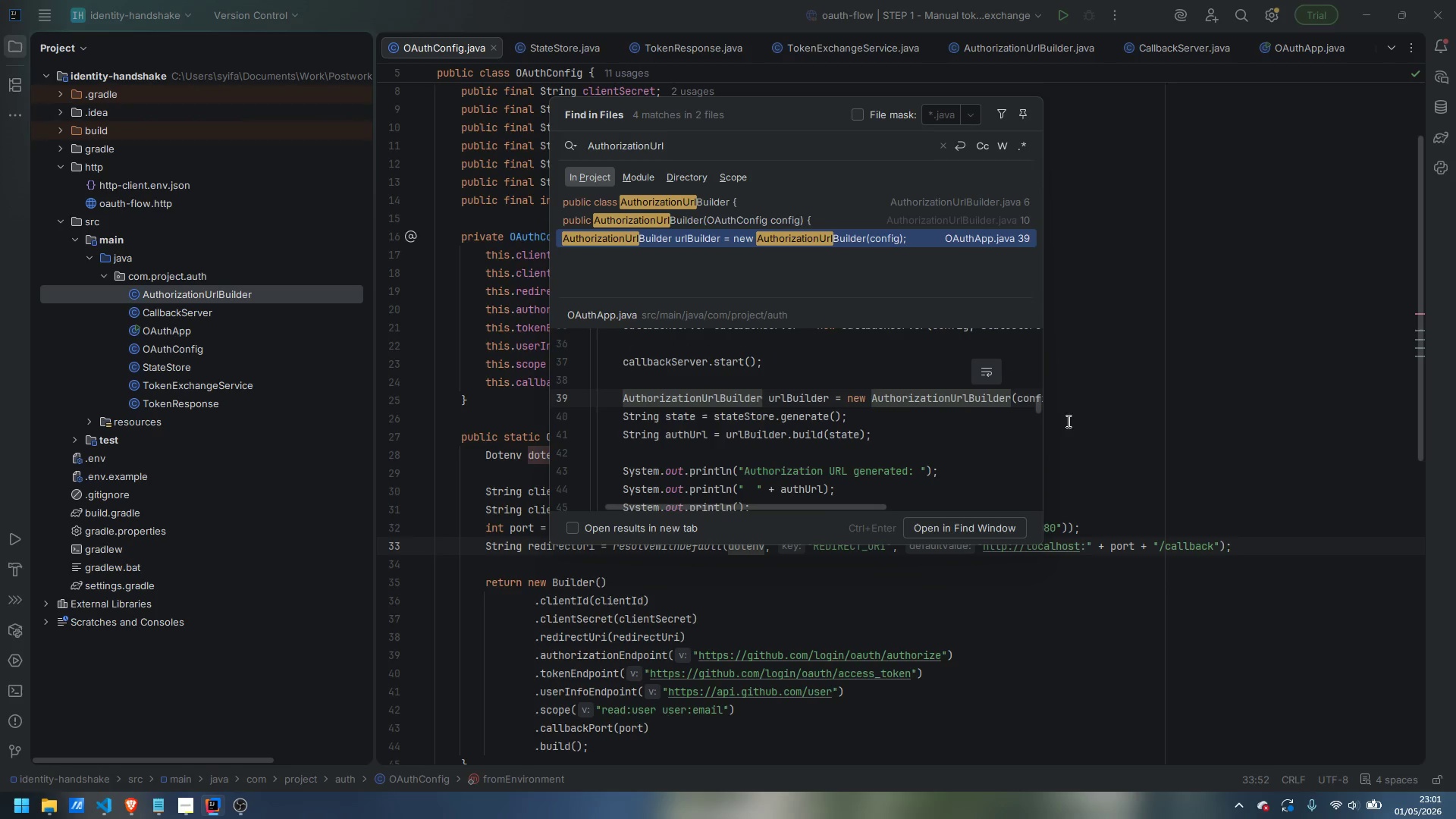 
left_click([1154, 343])
 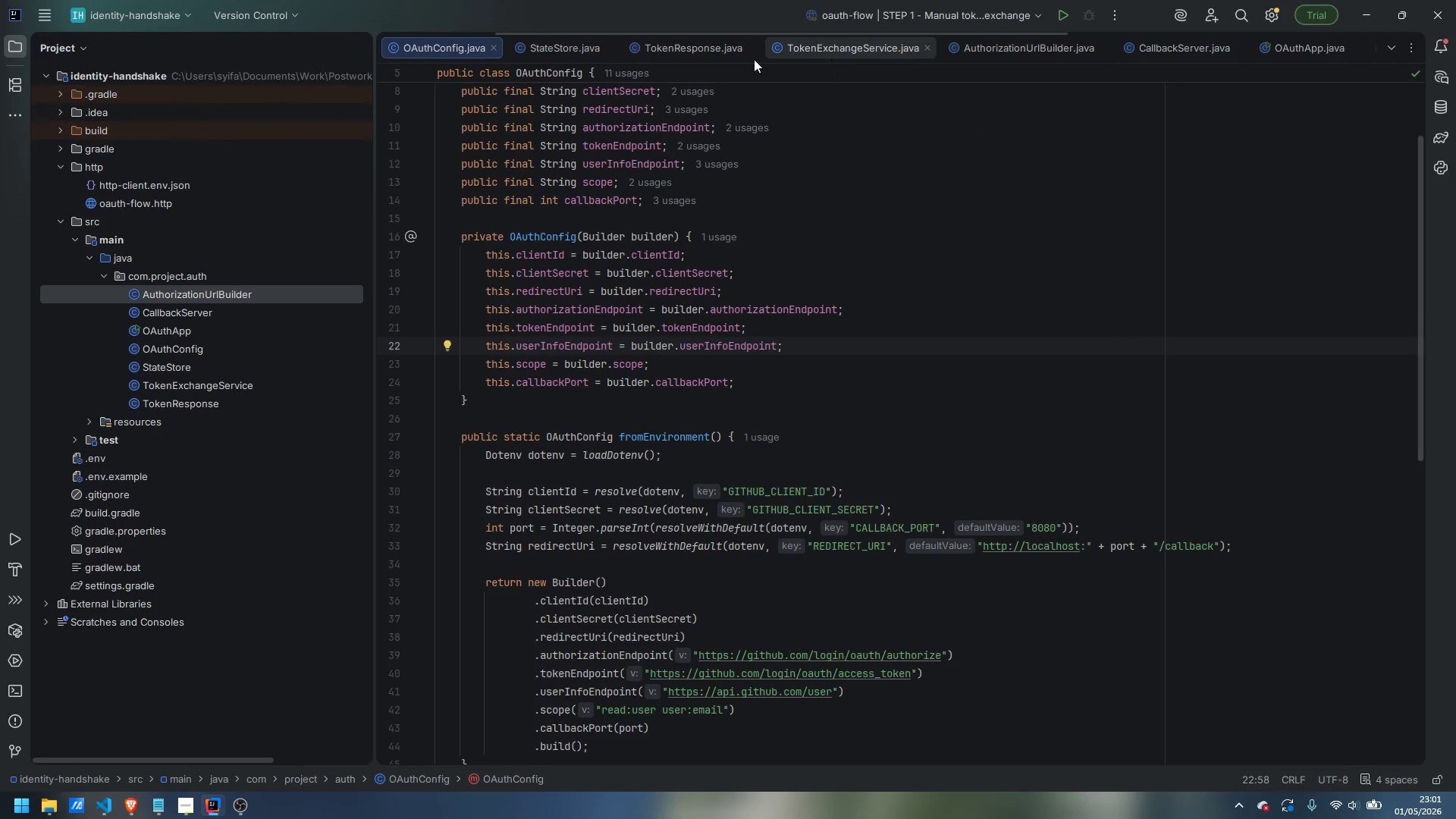 
left_click([559, 49])
 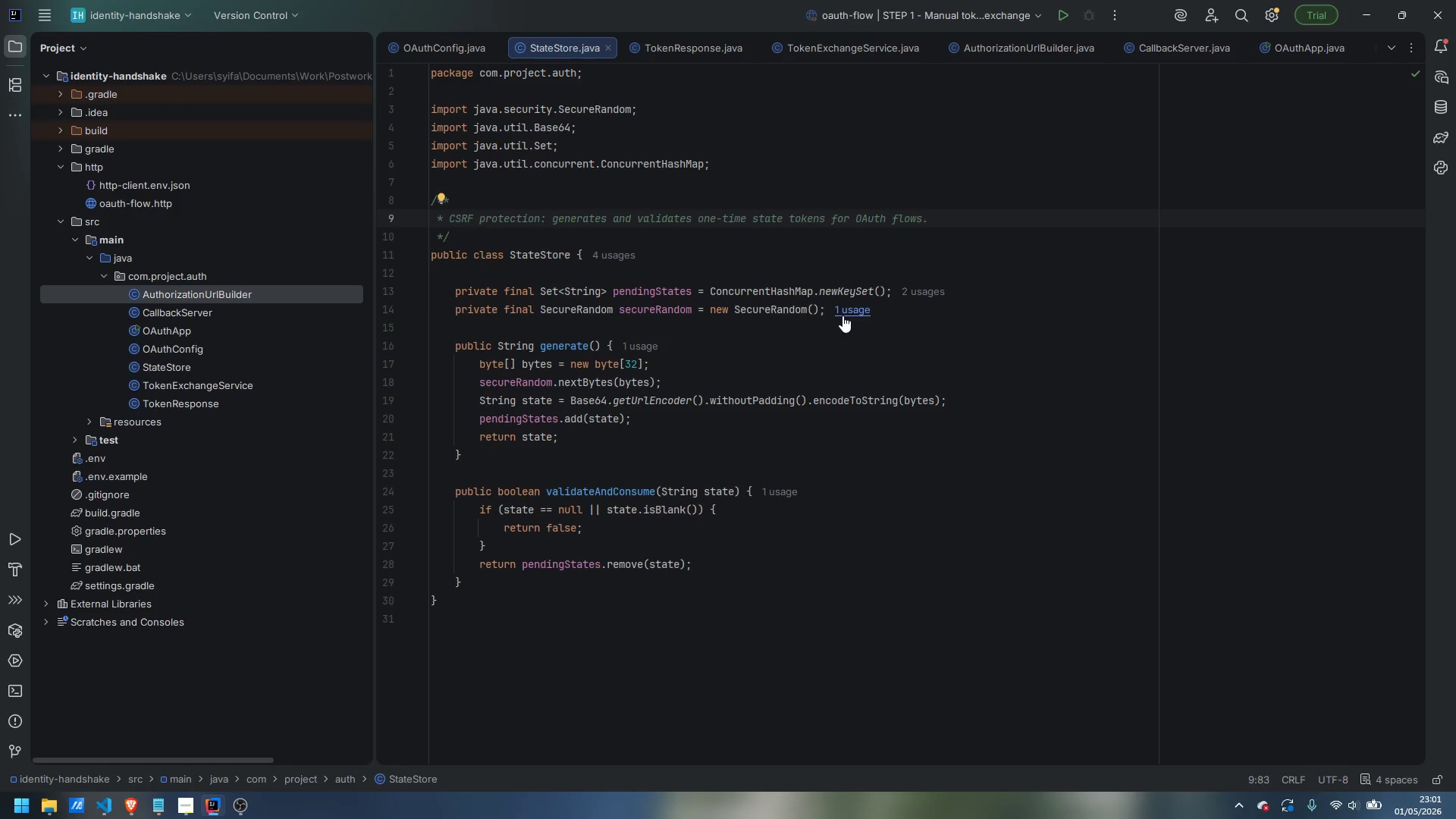 
mouse_move([827, 299])
 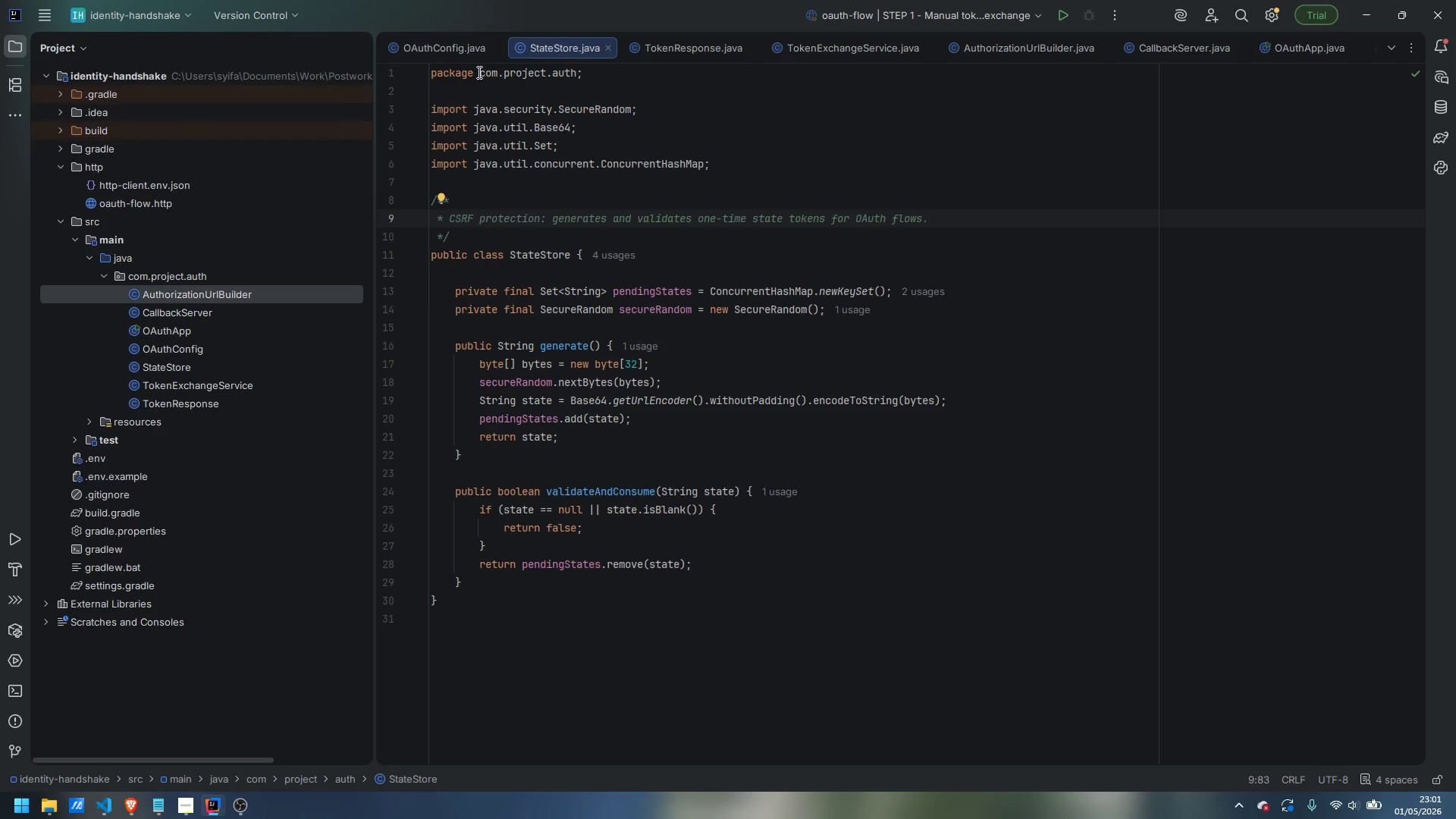 
mouse_move([469, 51])
 